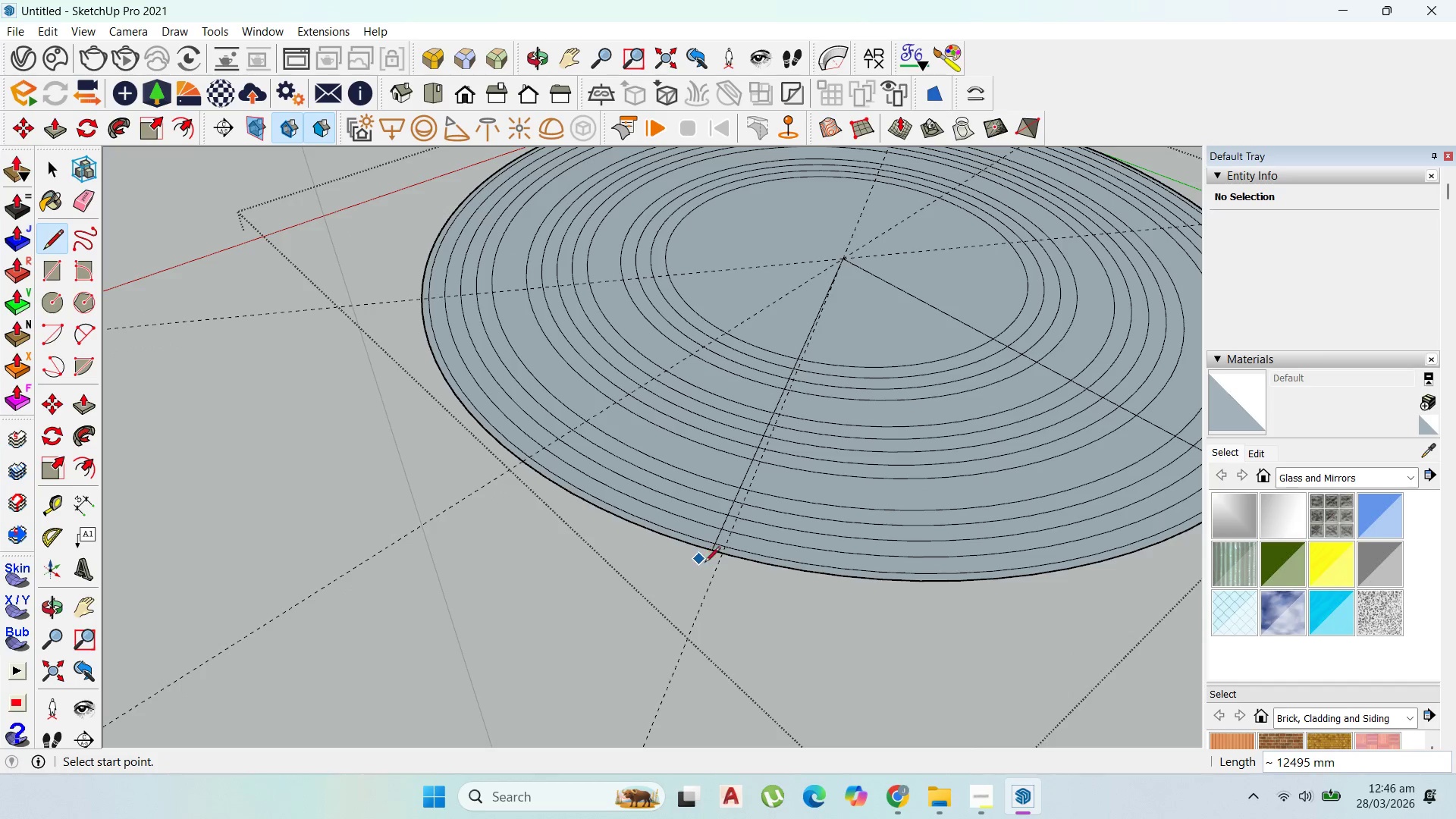 
key(Control+Z)
 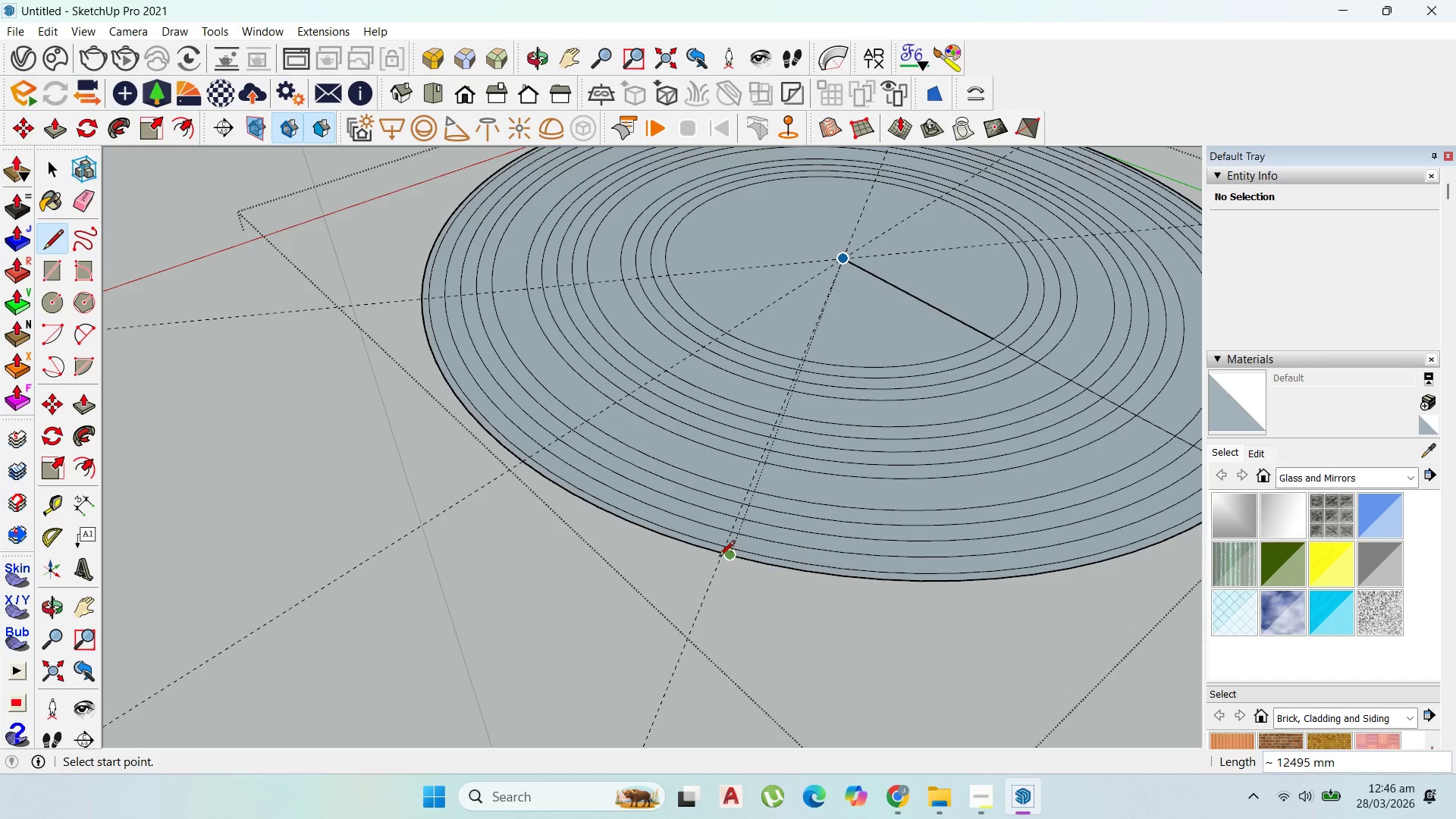 
scroll: coordinate [717, 557], scroll_direction: up, amount: 3.0
 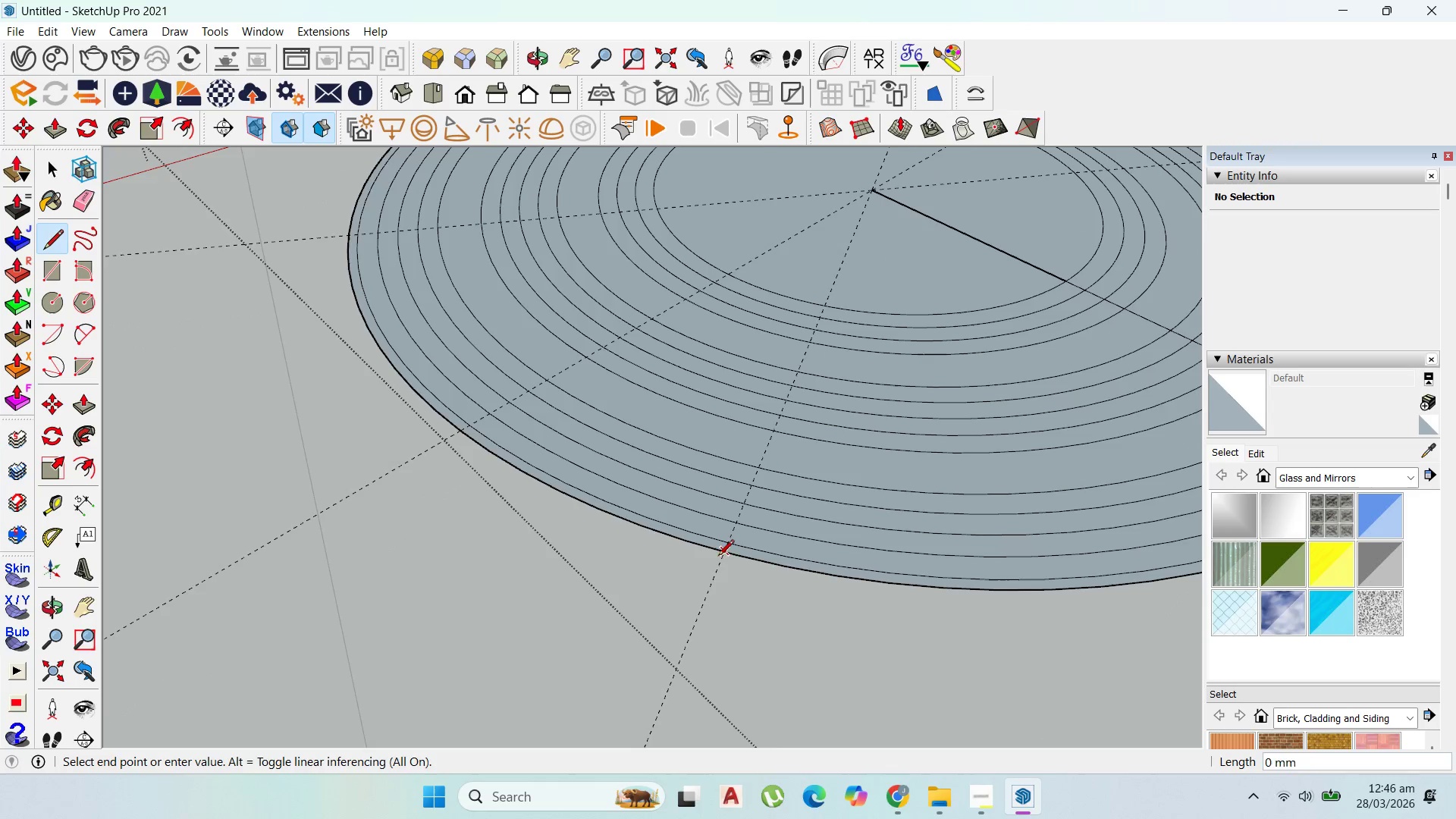 
scroll: coordinate [698, 584], scroll_direction: down, amount: 6.0
 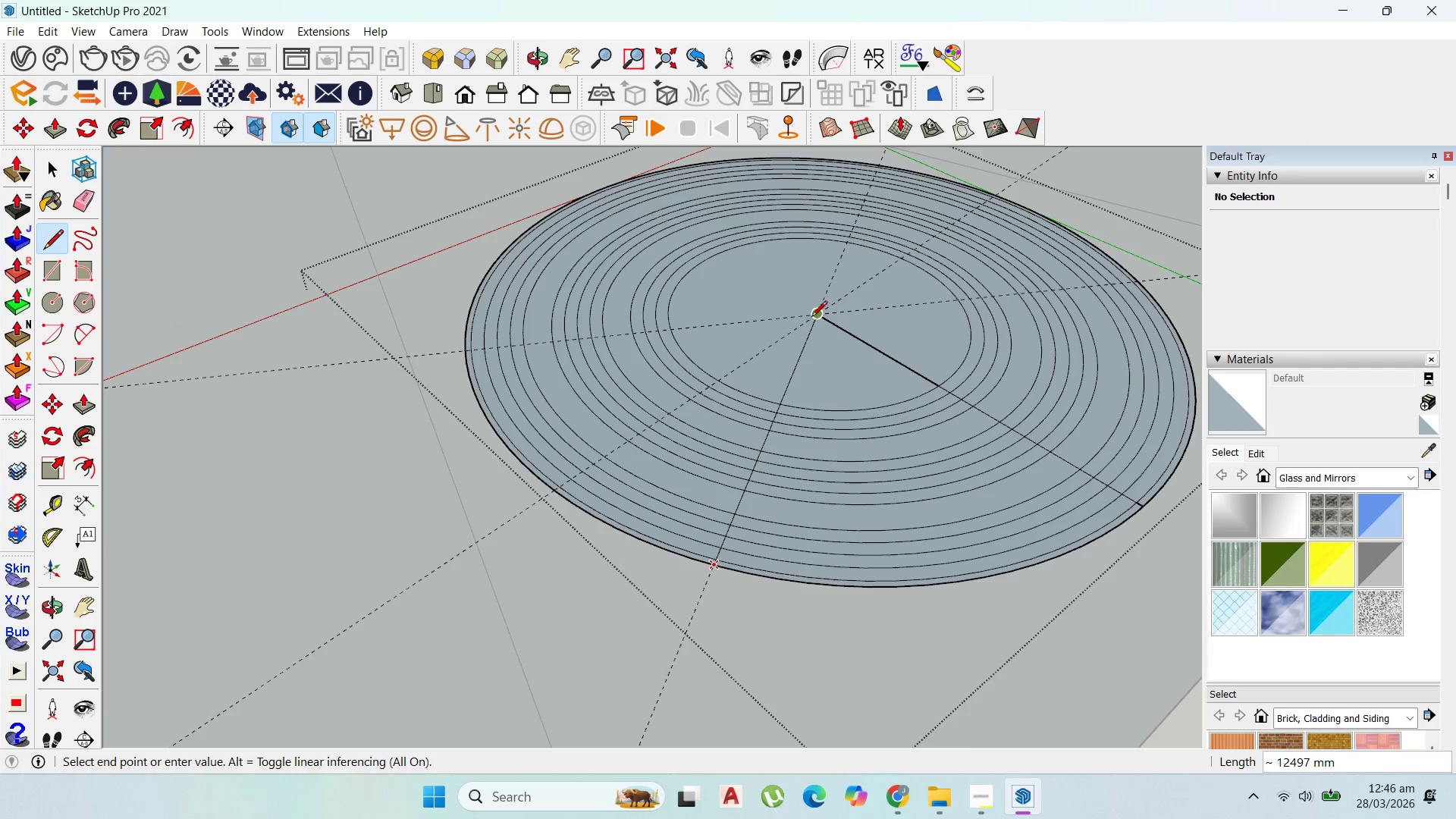 
left_click([814, 316])
 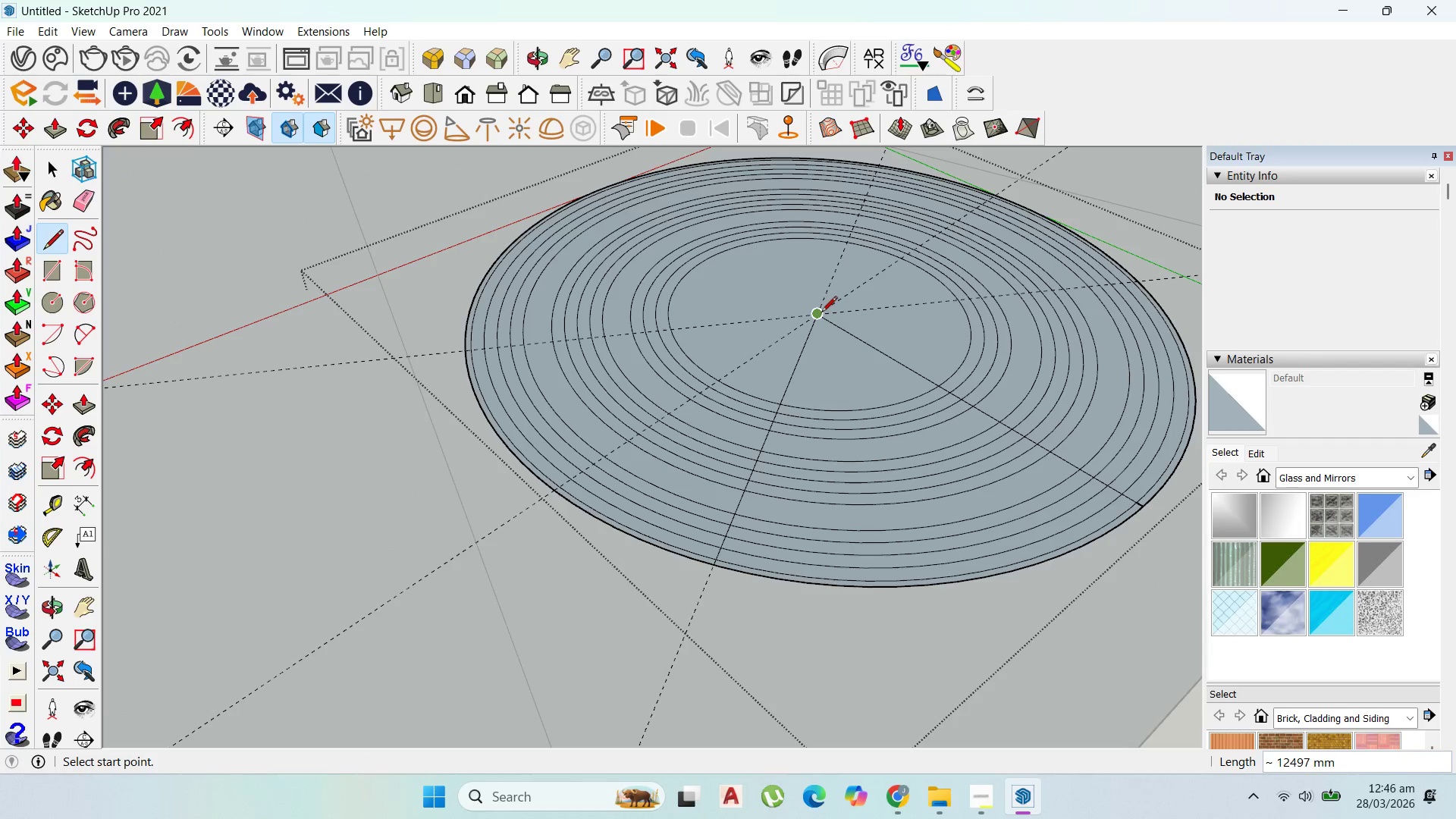 
left_click([820, 313])
 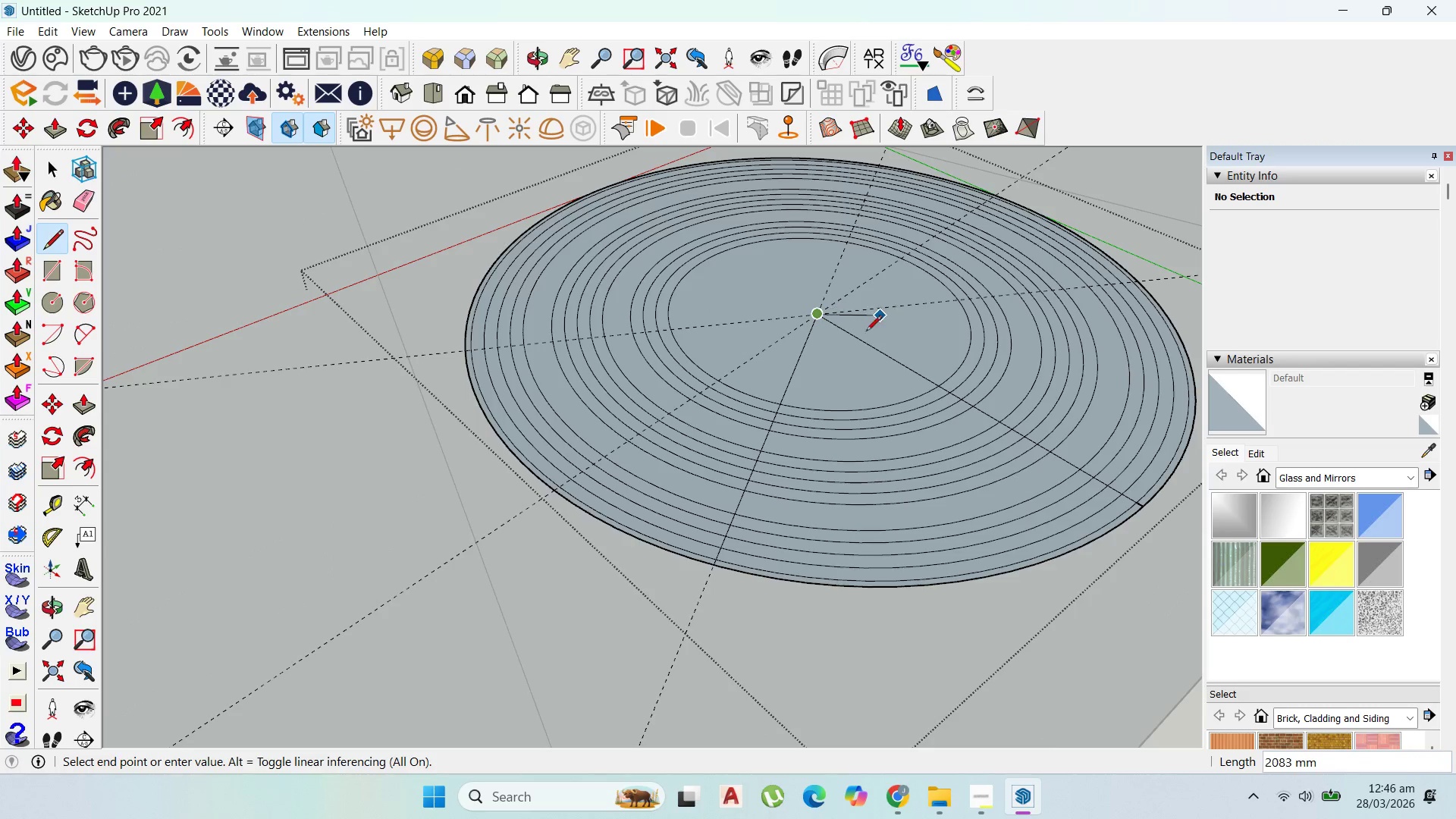 
scroll: coordinate [833, 356], scroll_direction: down, amount: 5.0
 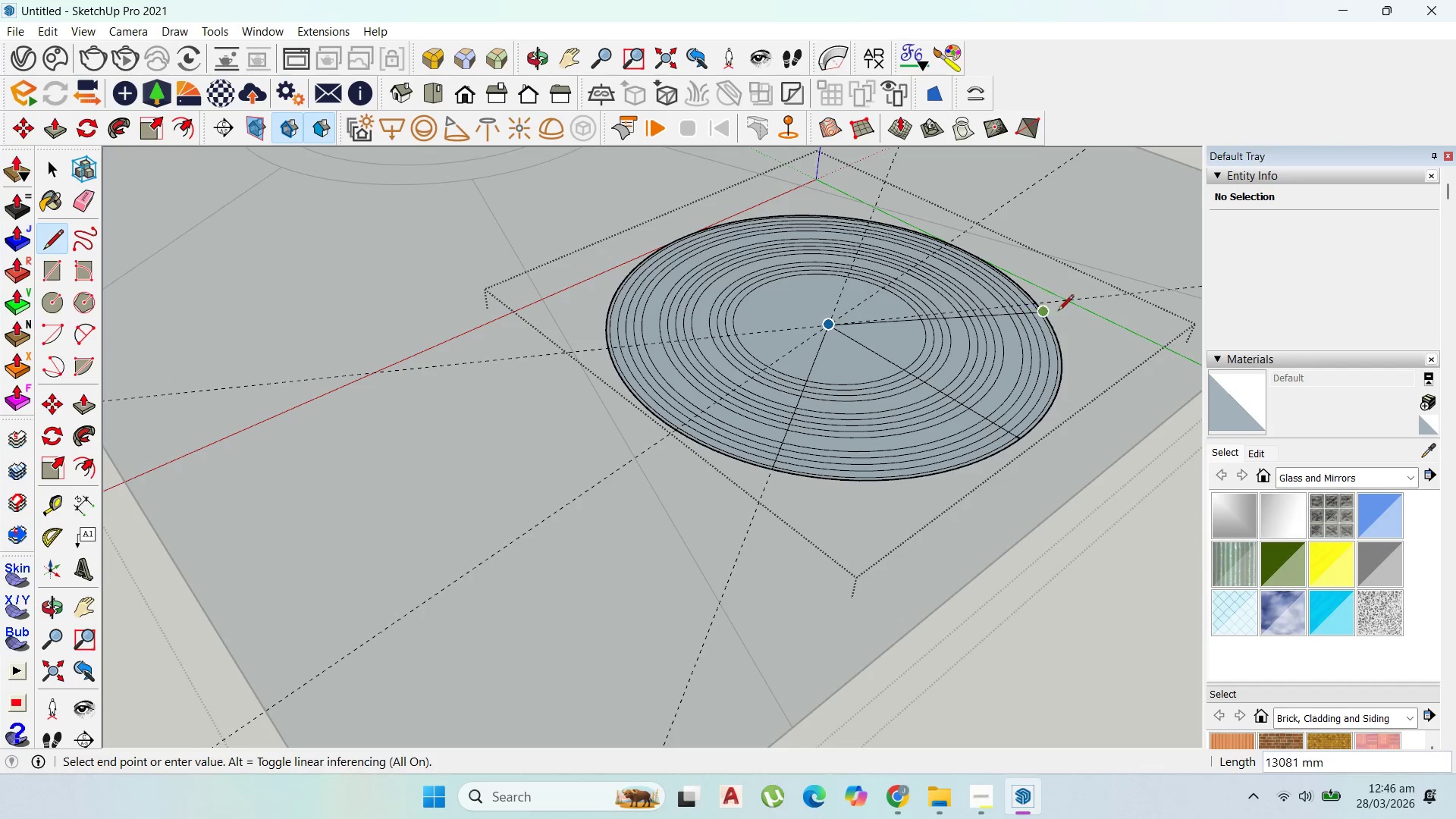 
scroll: coordinate [1067, 303], scroll_direction: up, amount: 3.0
 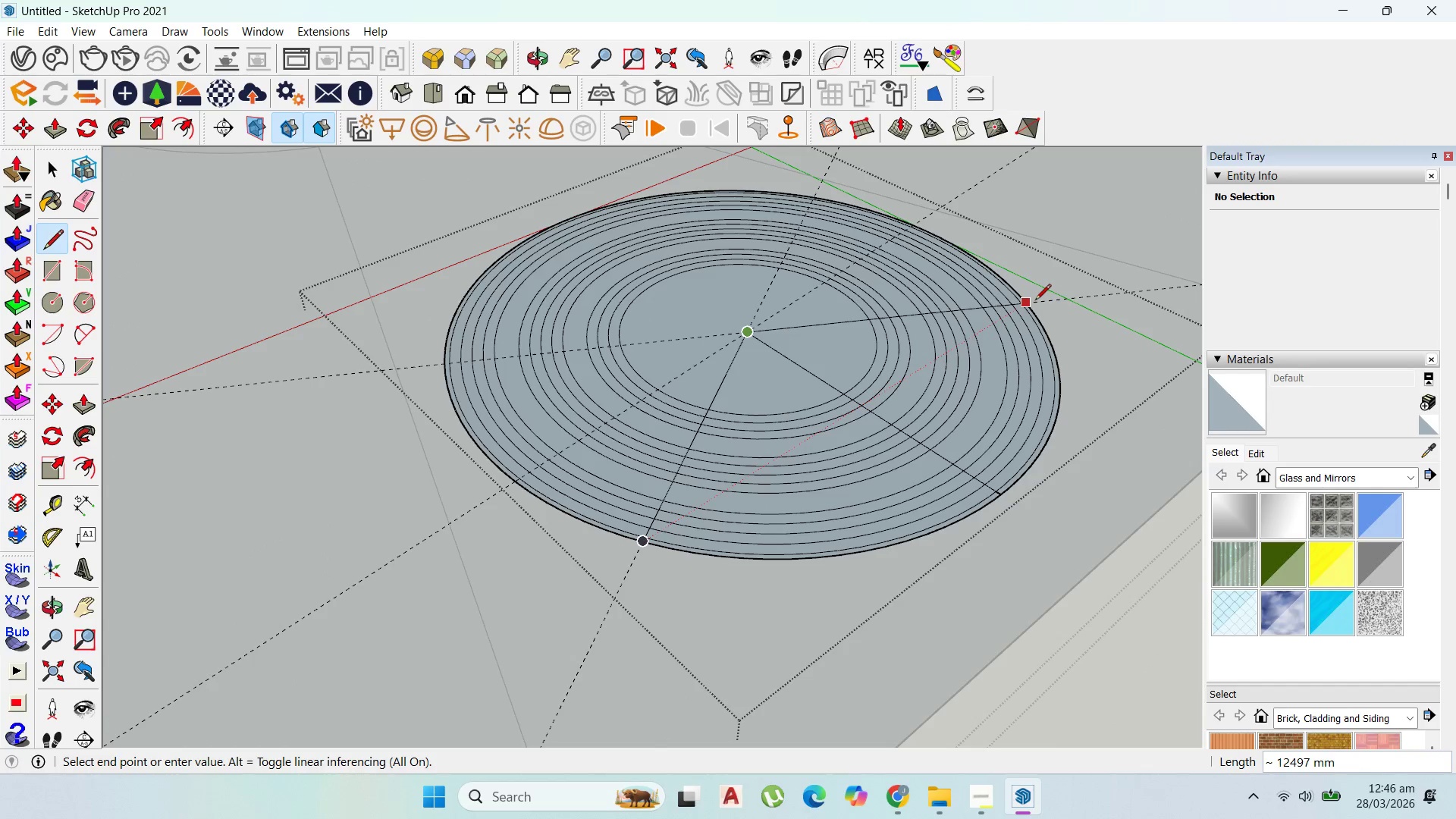 
left_click([1035, 301])
 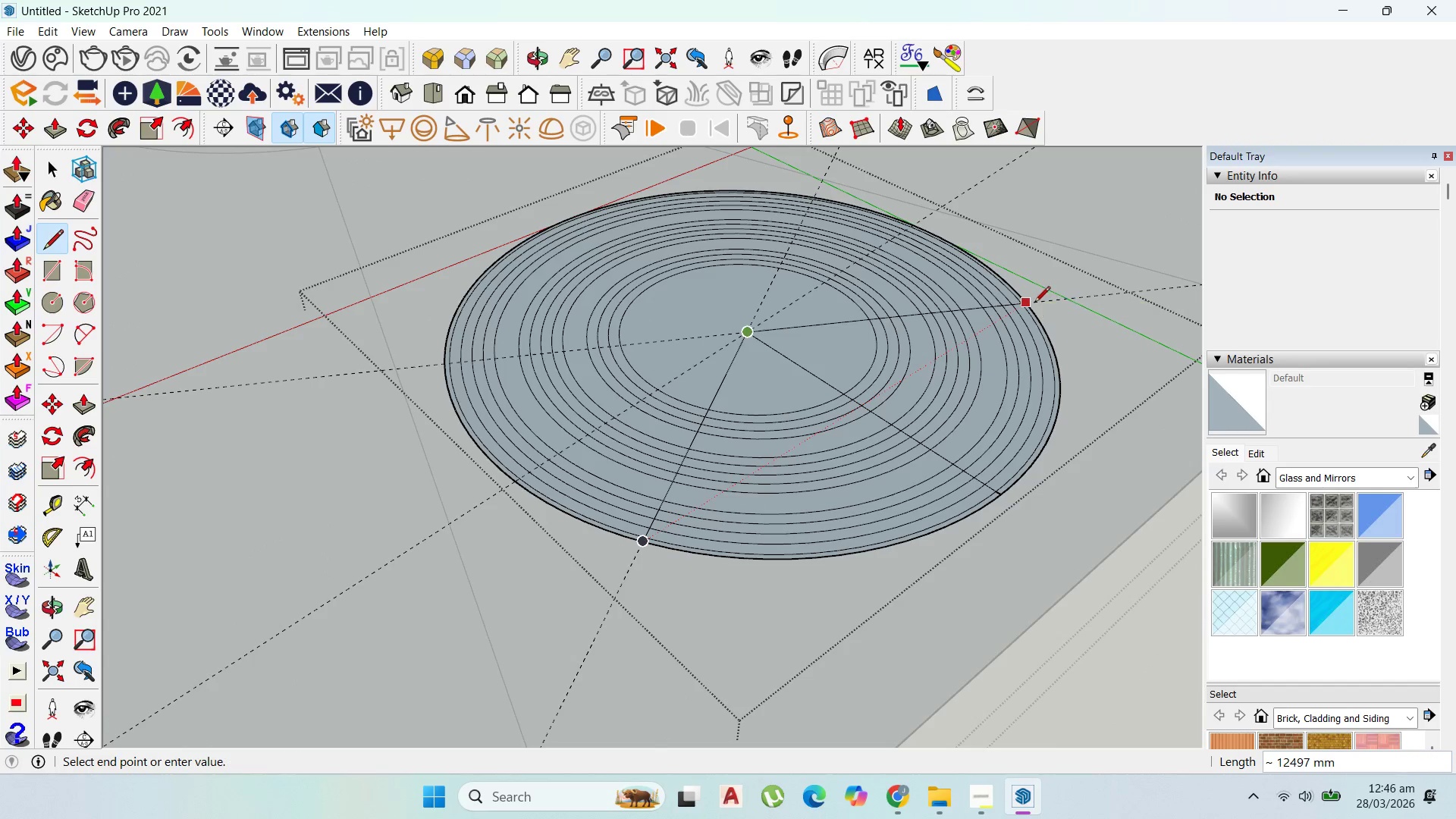 
key(Escape)
 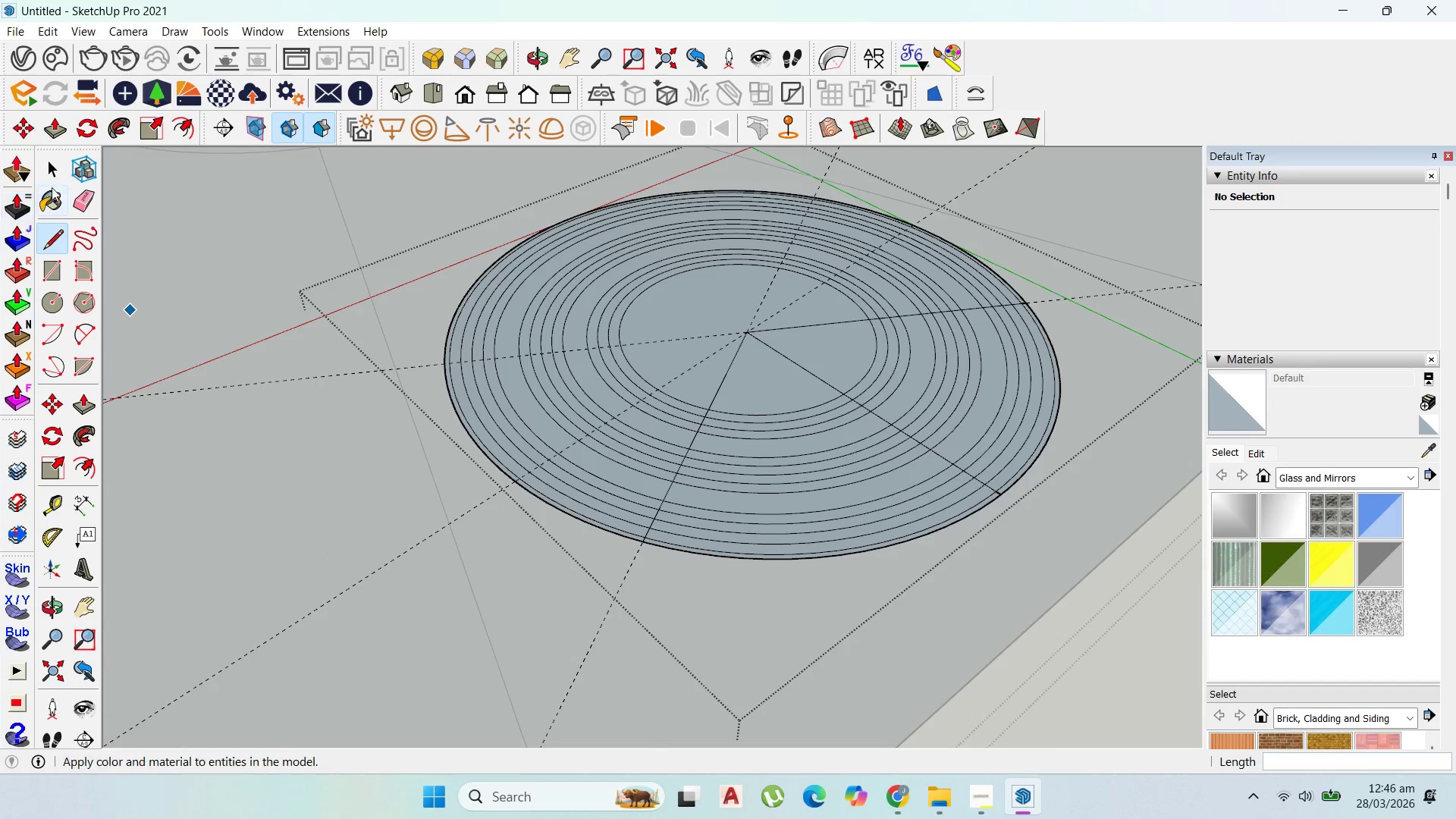 
left_click([53, 168])
 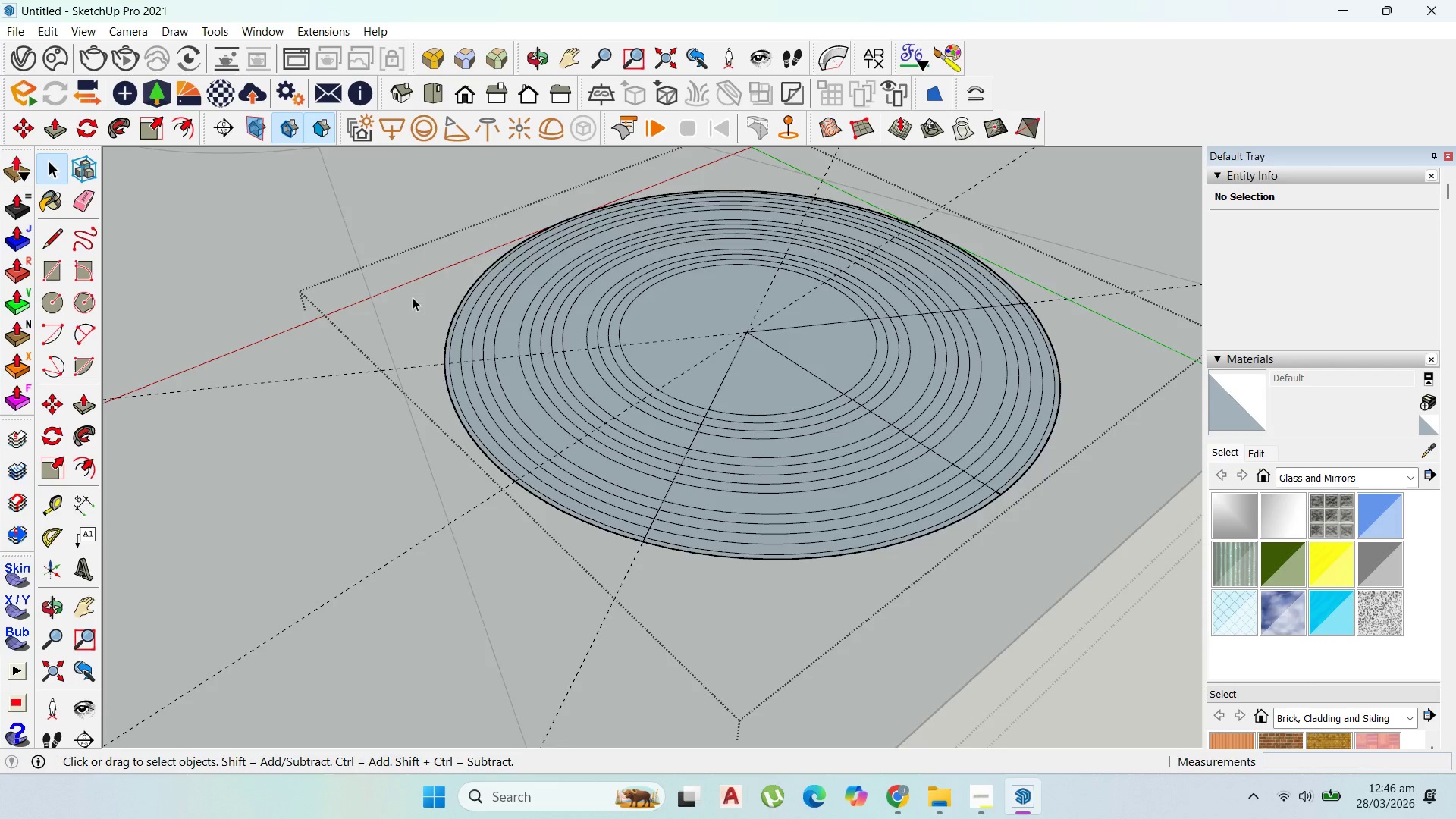 
scroll: coordinate [513, 358], scroll_direction: down, amount: 4.0
 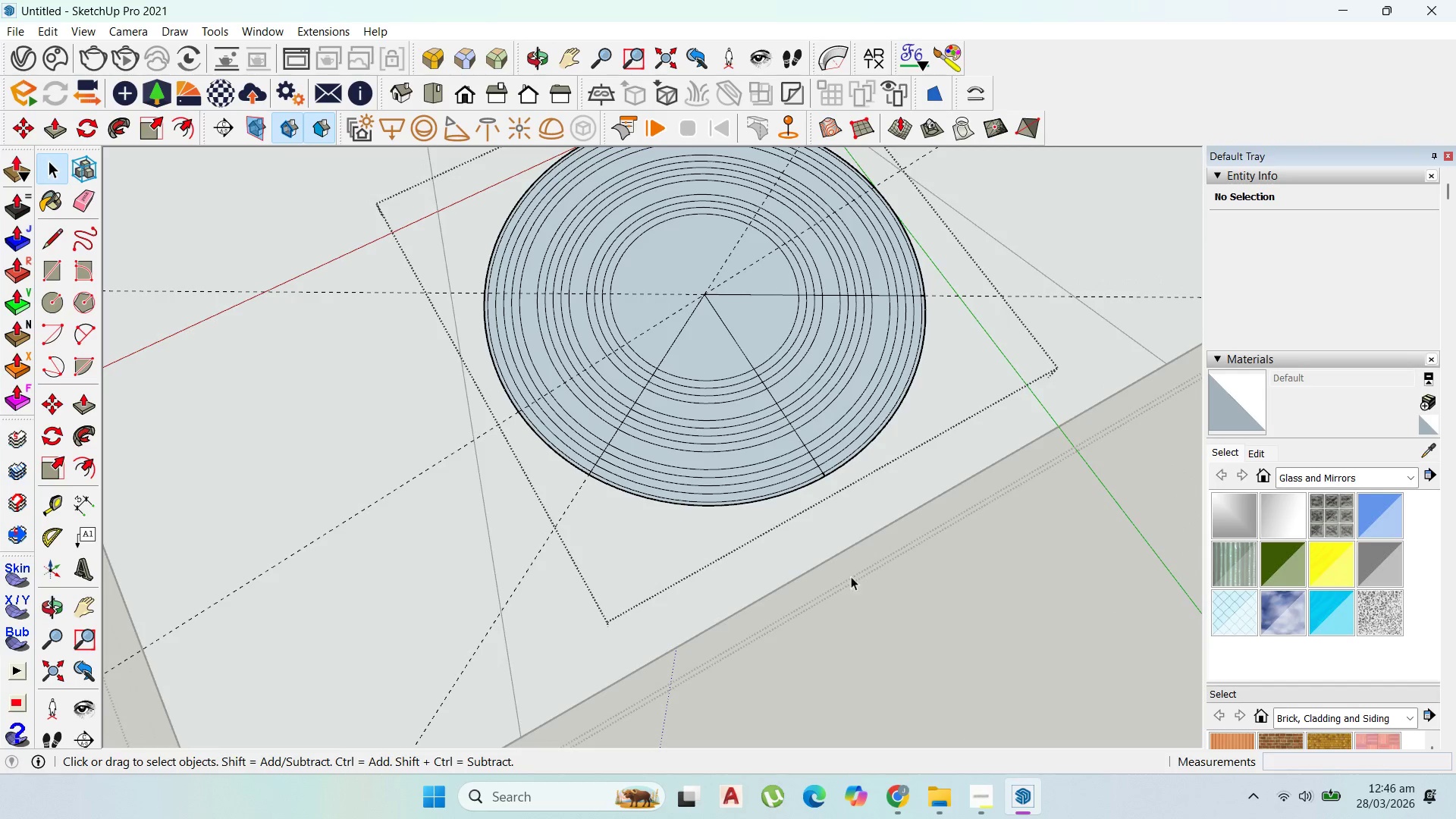 
left_click_drag(start_coordinate=[917, 546], to_coordinate=[701, 334])
 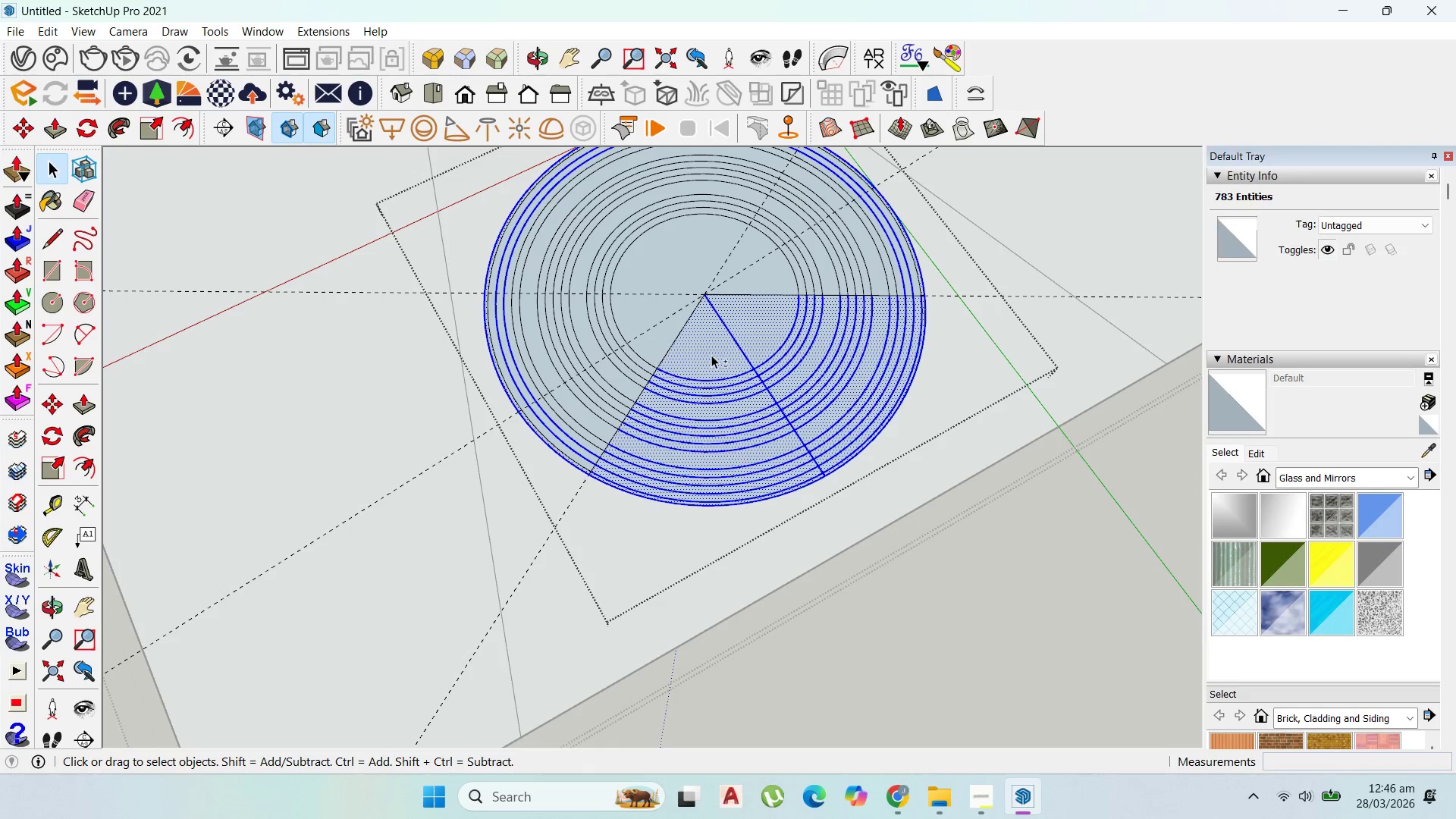 
hold_key(key=ShiftLeft, duration=1.51)
 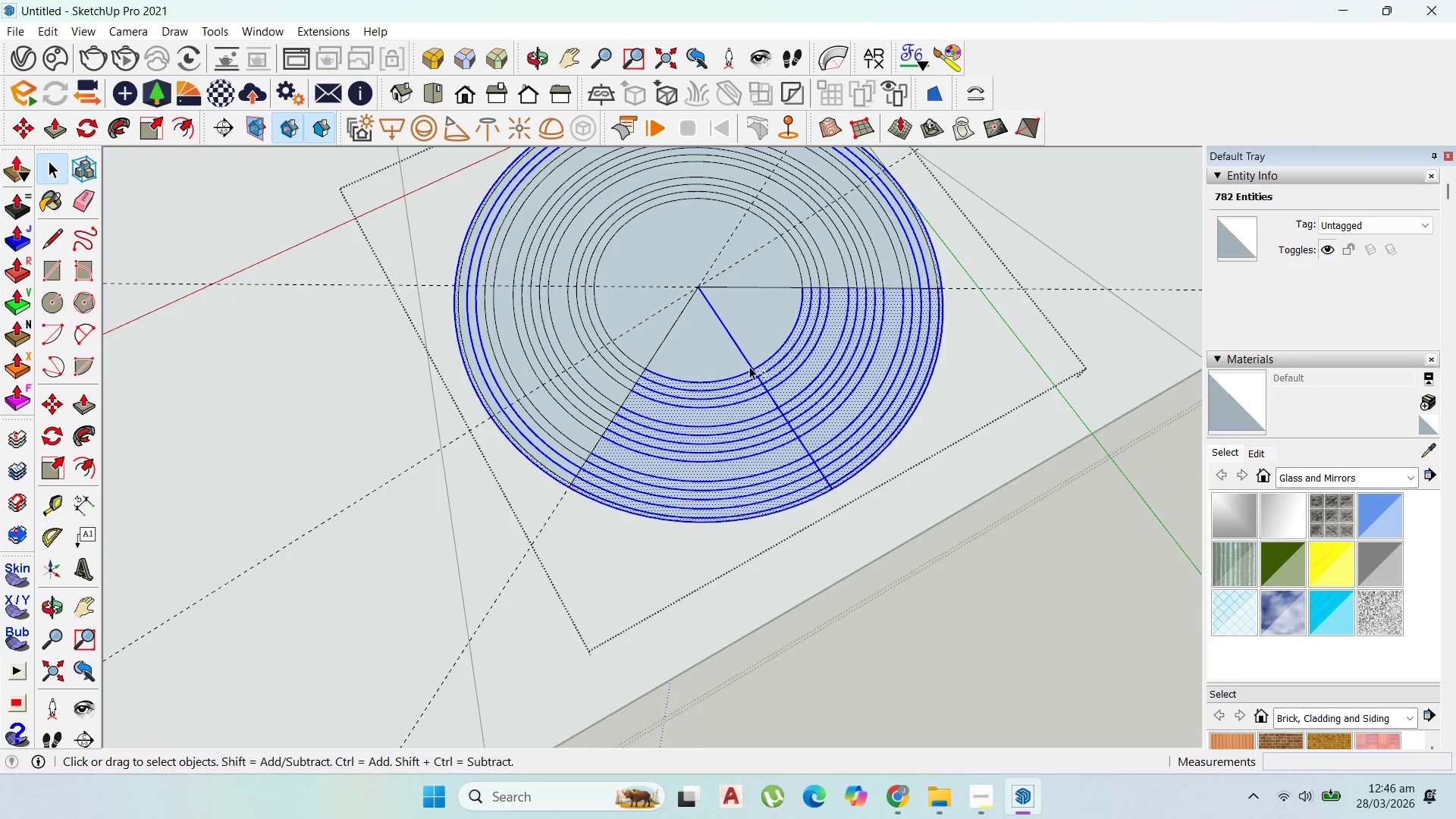 
hold_key(key=ShiftLeft, duration=0.64)
left_click([761, 331])
 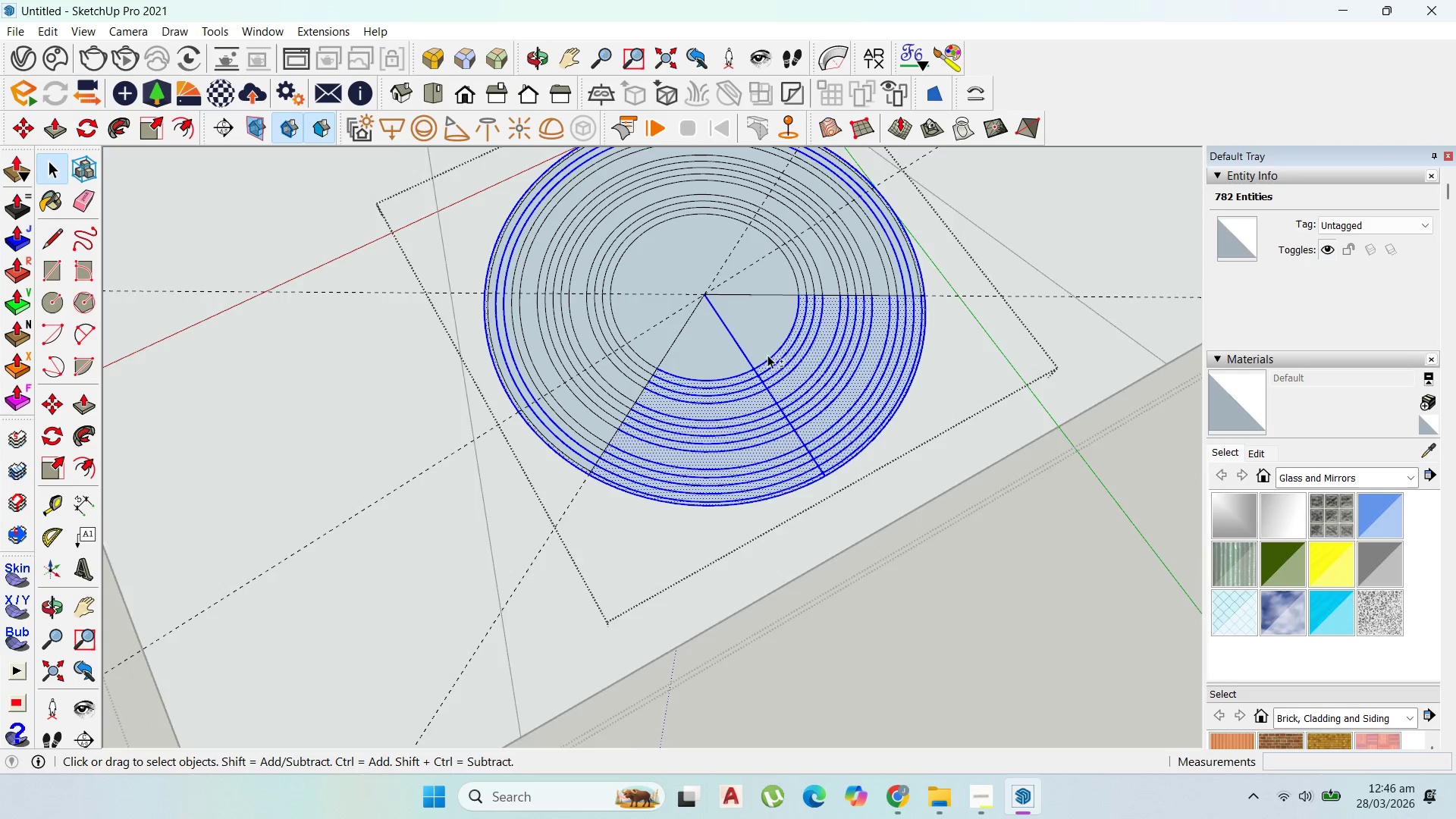 
scroll: coordinate [723, 365], scroll_direction: up, amount: 3.0
 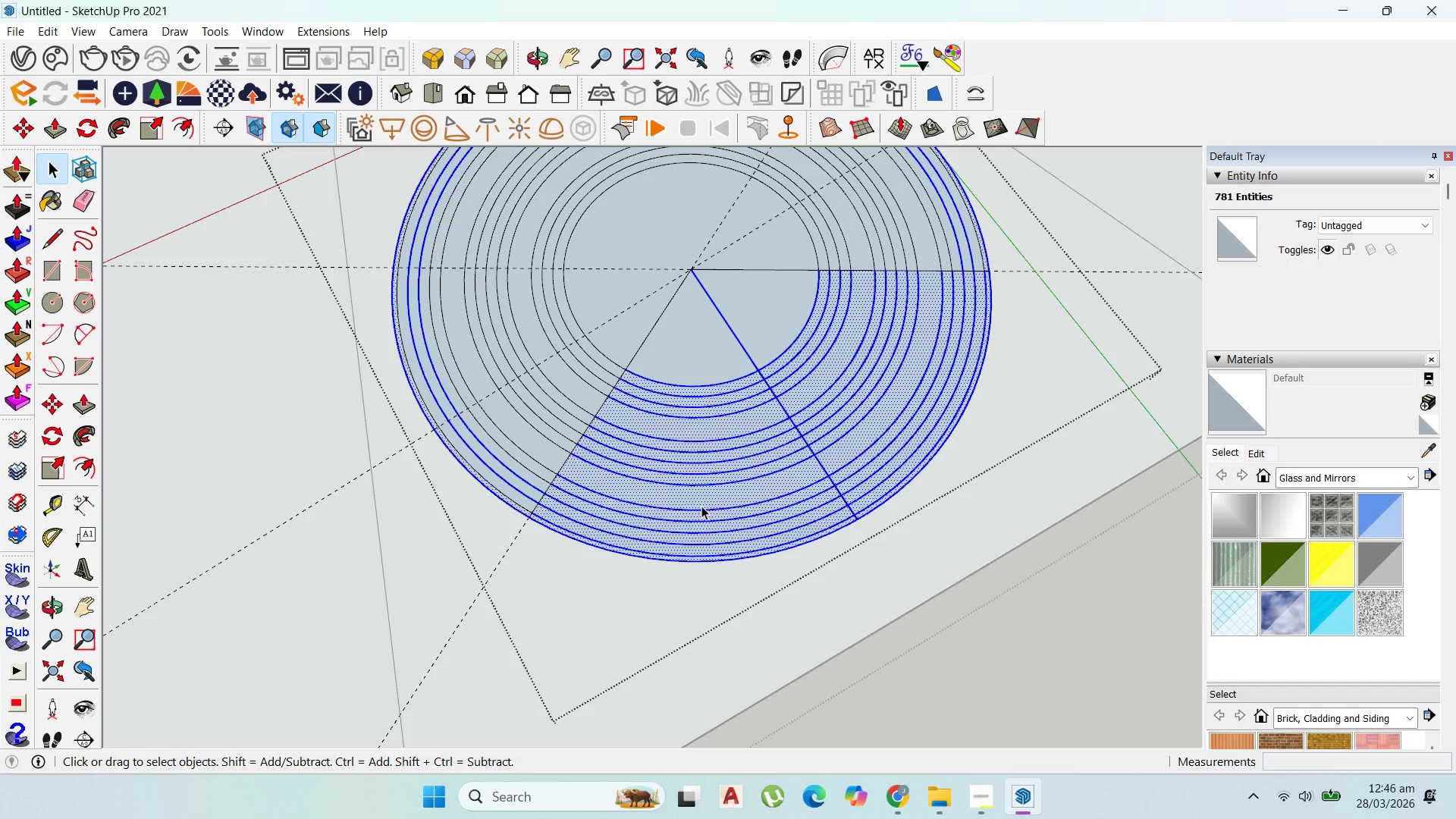 
hold_key(key=ShiftLeft, duration=1.51)
left_click([706, 559])
 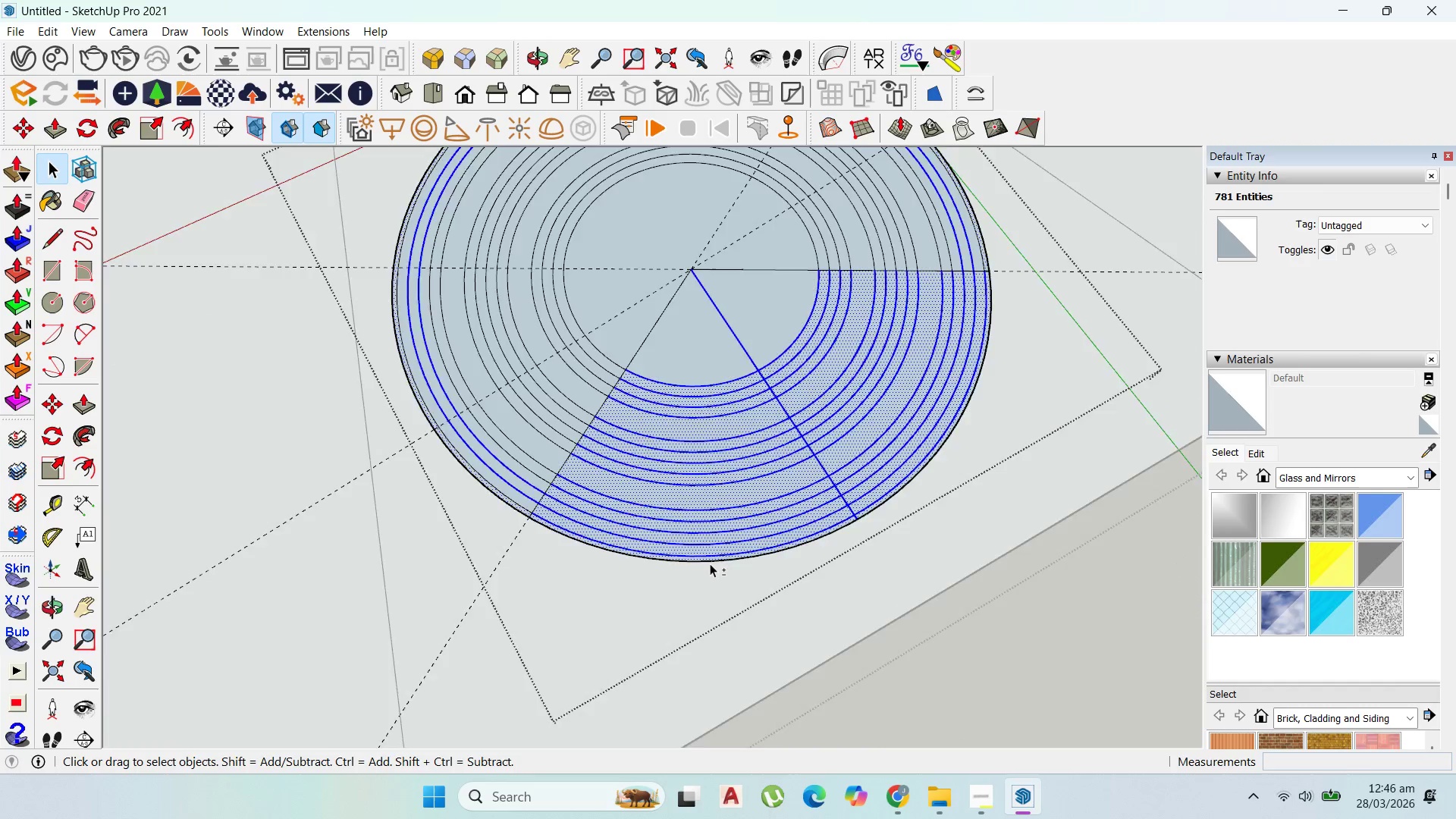 
hold_key(key=ShiftLeft, duration=1.5)
scroll: coordinate [690, 556], scroll_direction: up, amount: 10.0
 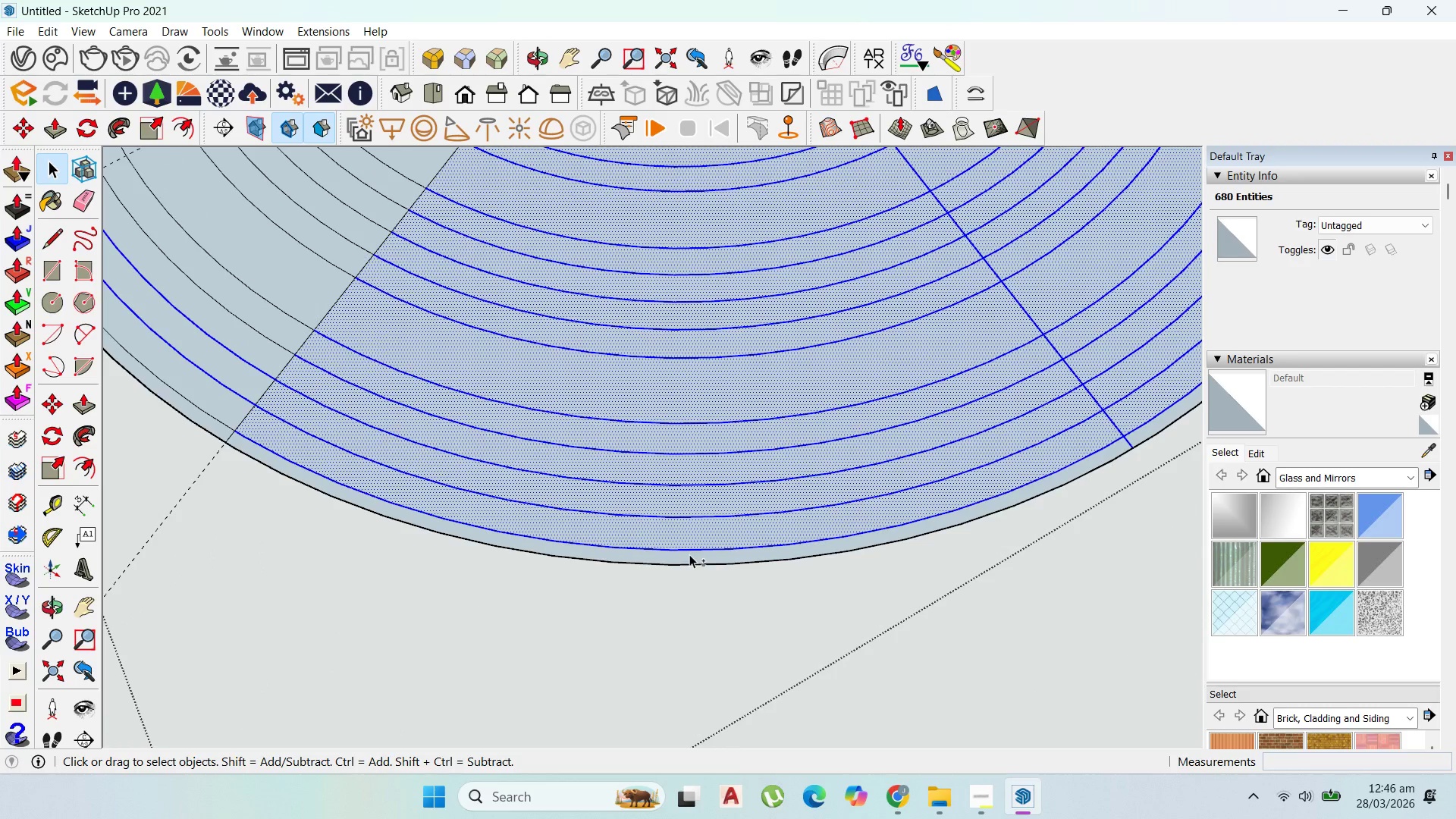 
hold_key(key=ShiftLeft, duration=1.5)
 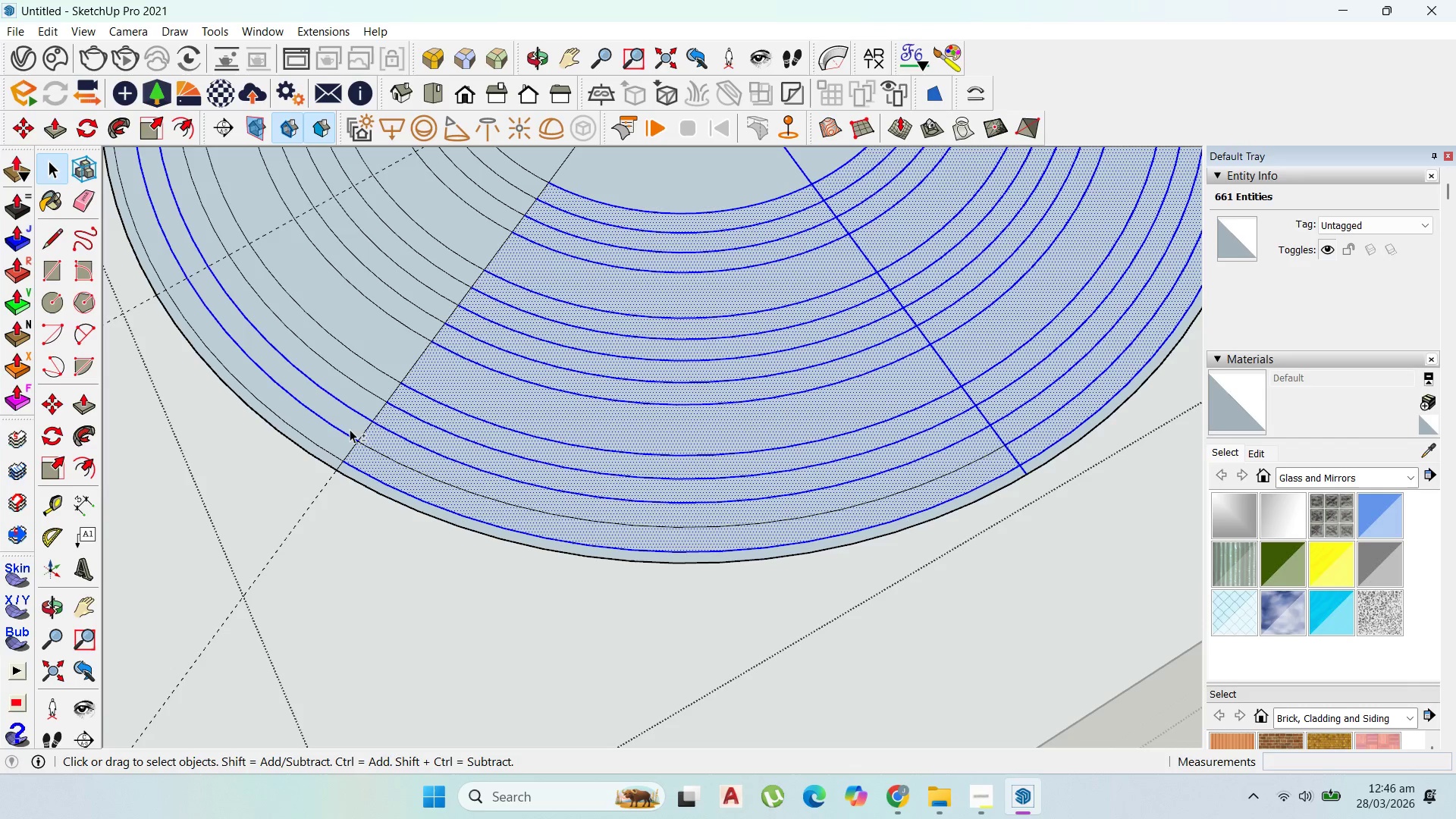 
scroll: coordinate [689, 558], scroll_direction: down, amount: 3.0
 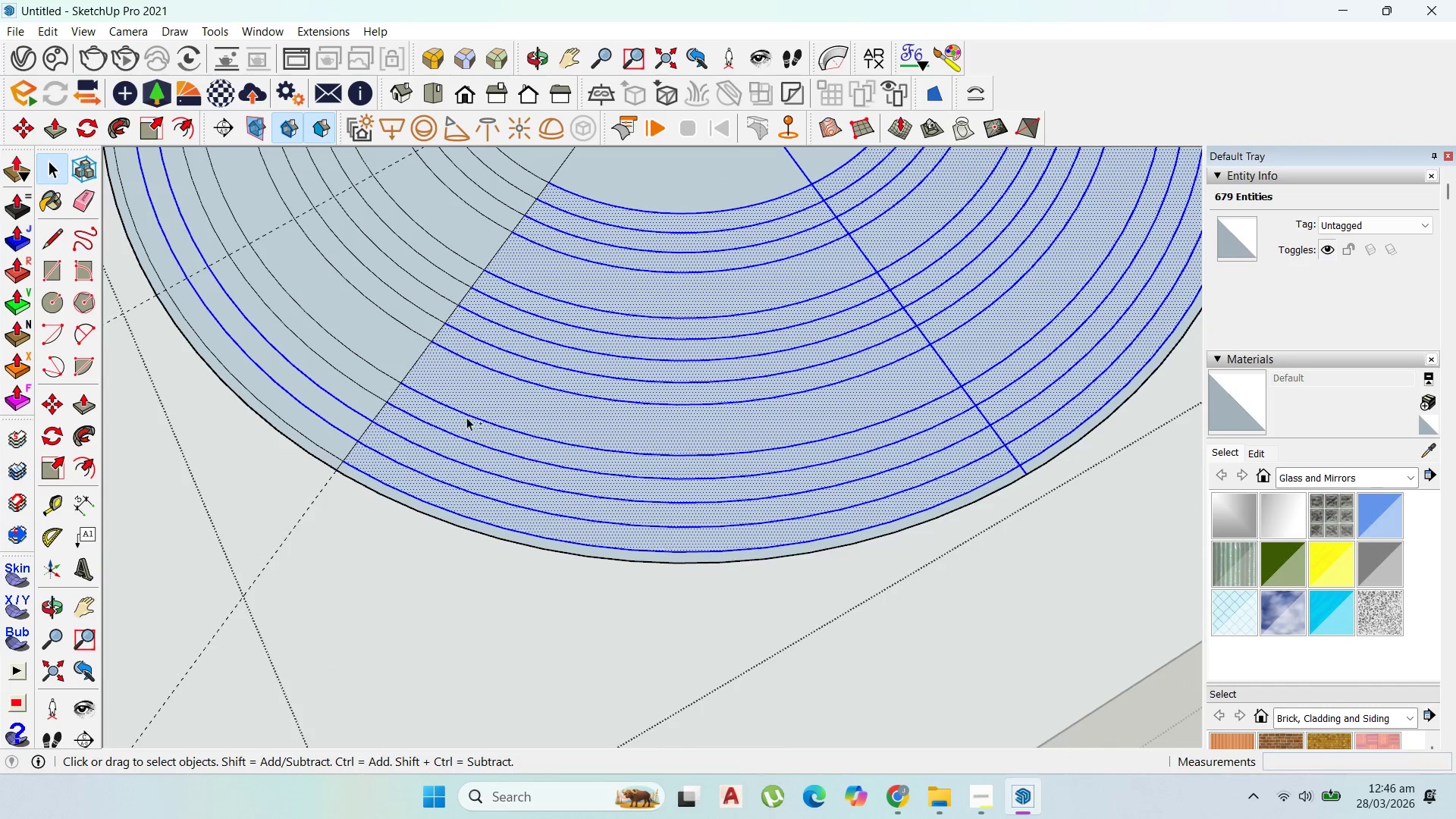 
left_click([431, 477])
 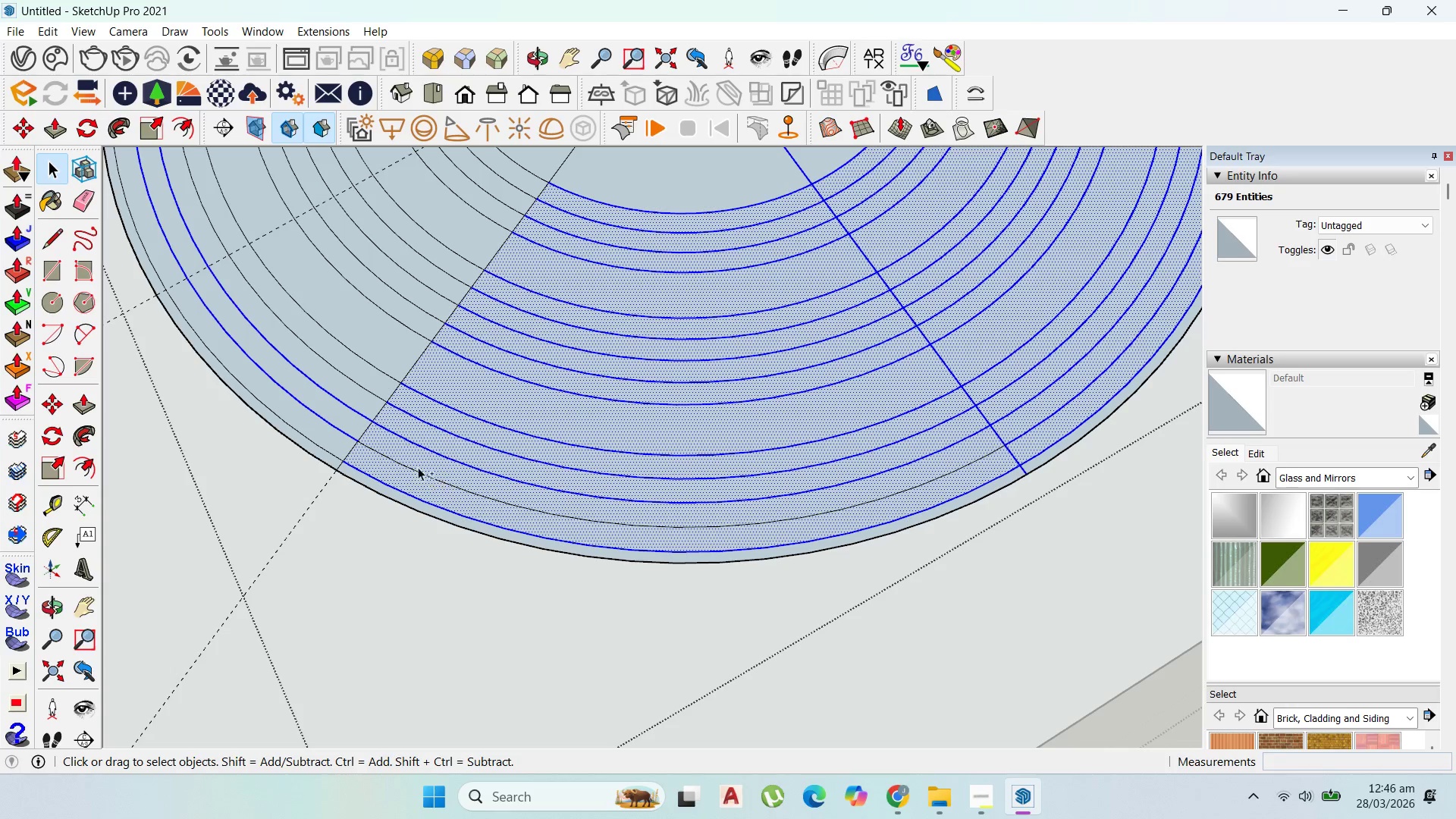 
hold_key(key=ShiftLeft, duration=1.5)
left_click([340, 412])
 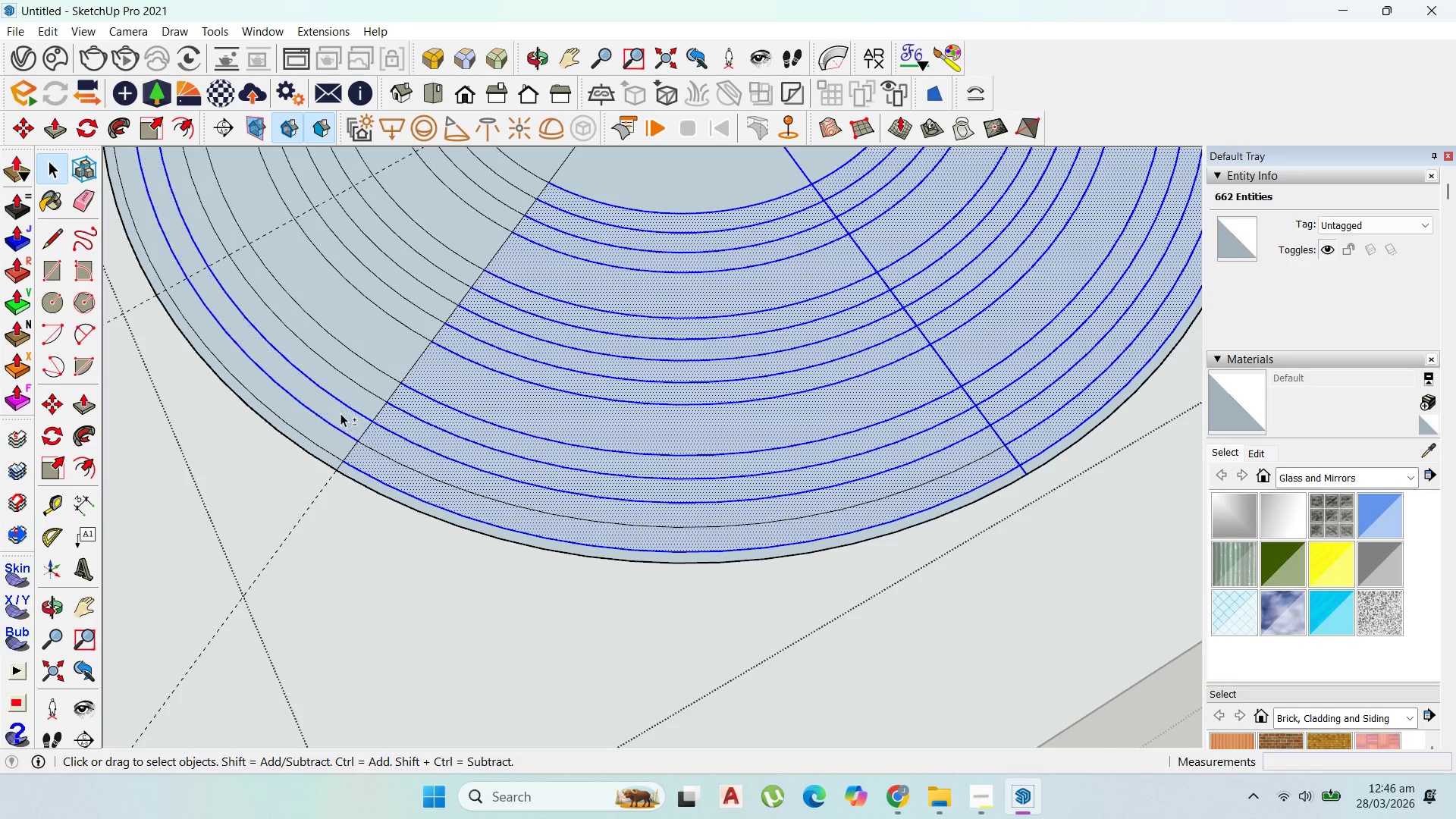 
hold_key(key=ShiftLeft, duration=1.5)
left_click([350, 408])
 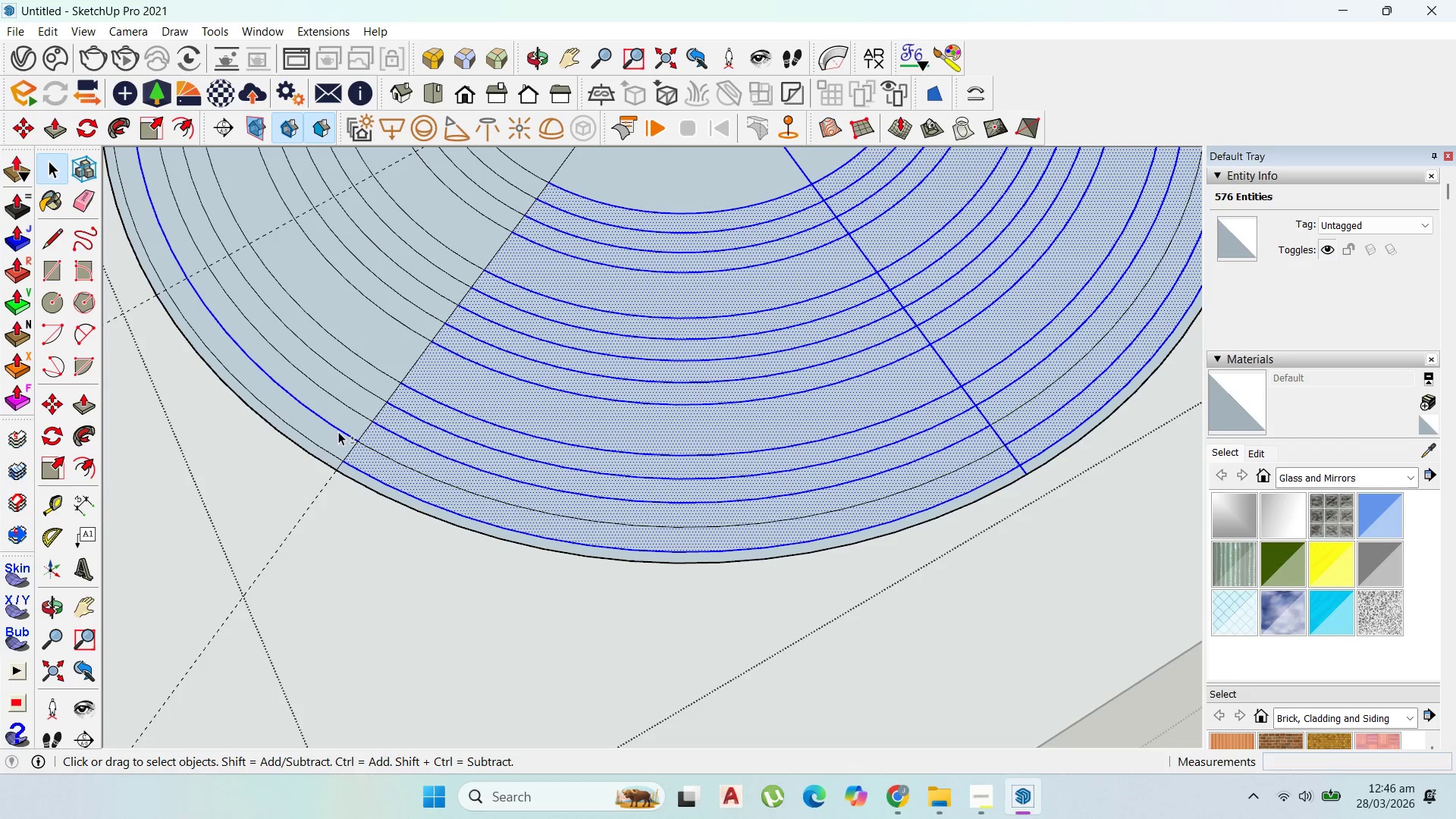 
left_click([338, 431])
 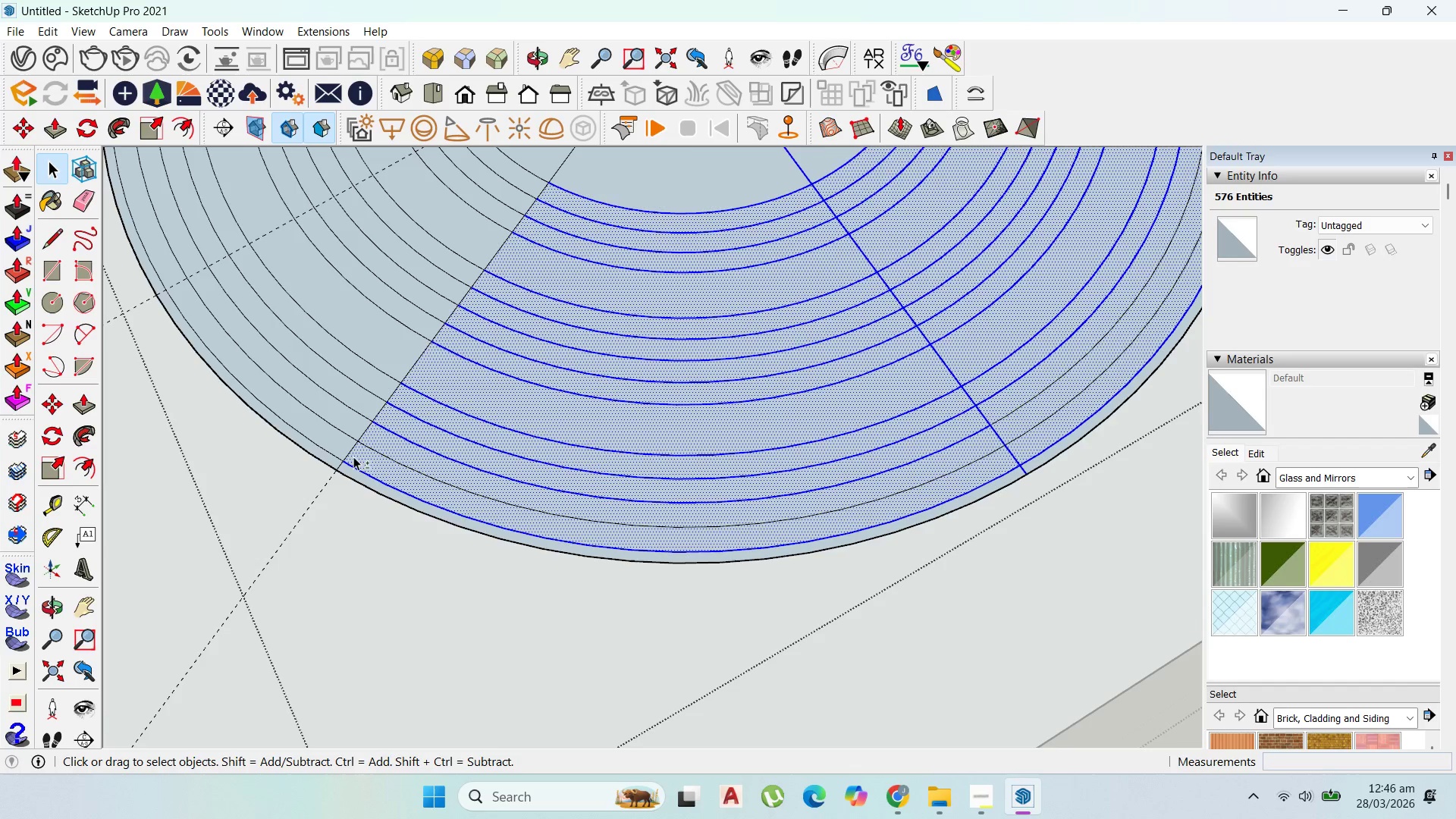 
hold_key(key=ShiftLeft, duration=1.5)
scroll: coordinate [575, 463], scroll_direction: down, amount: 8.0
 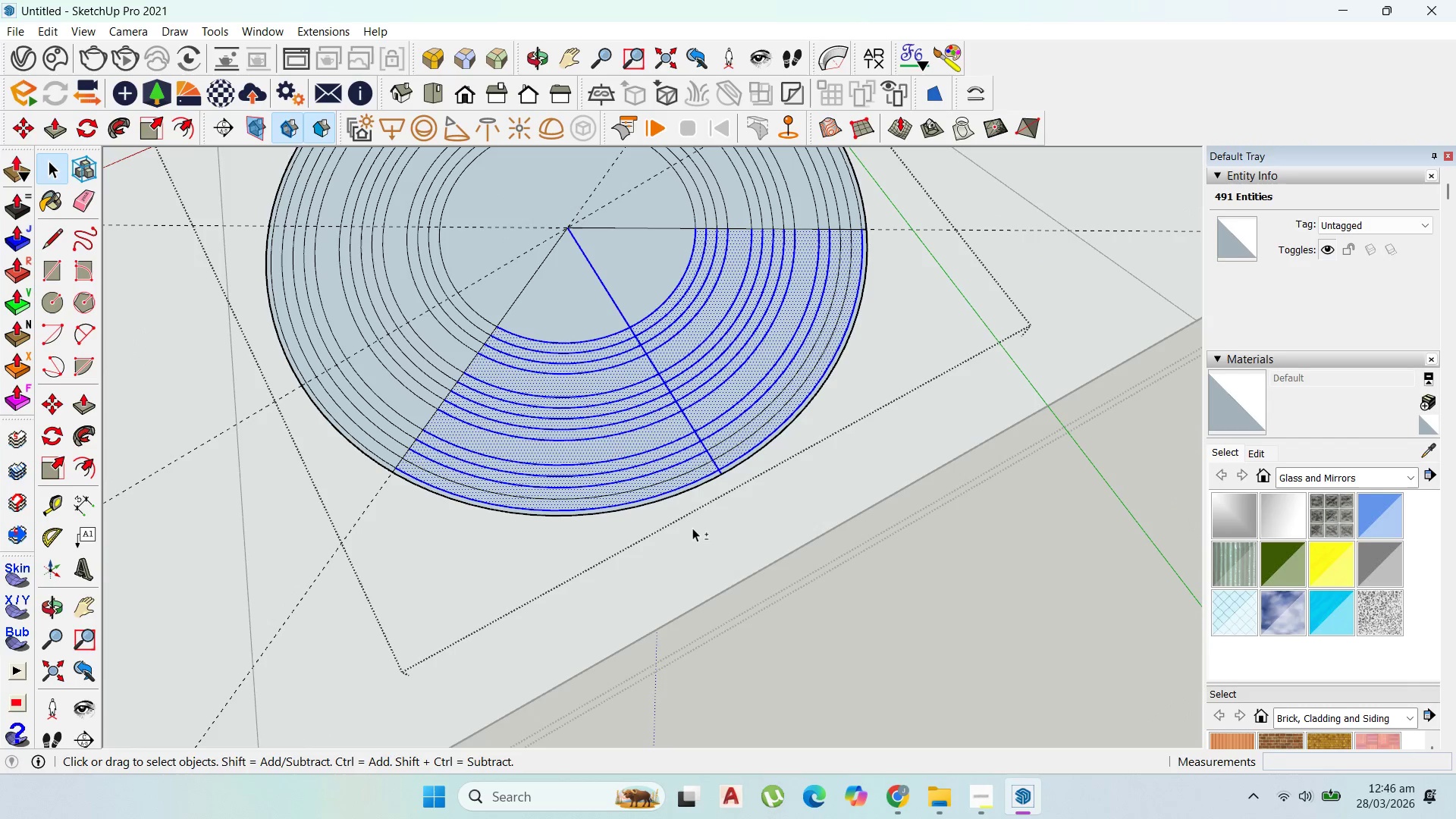 
hold_key(key=ShiftLeft, duration=1.52)
left_click_drag(start_coordinate=[695, 533], to_coordinate=[738, 532])
 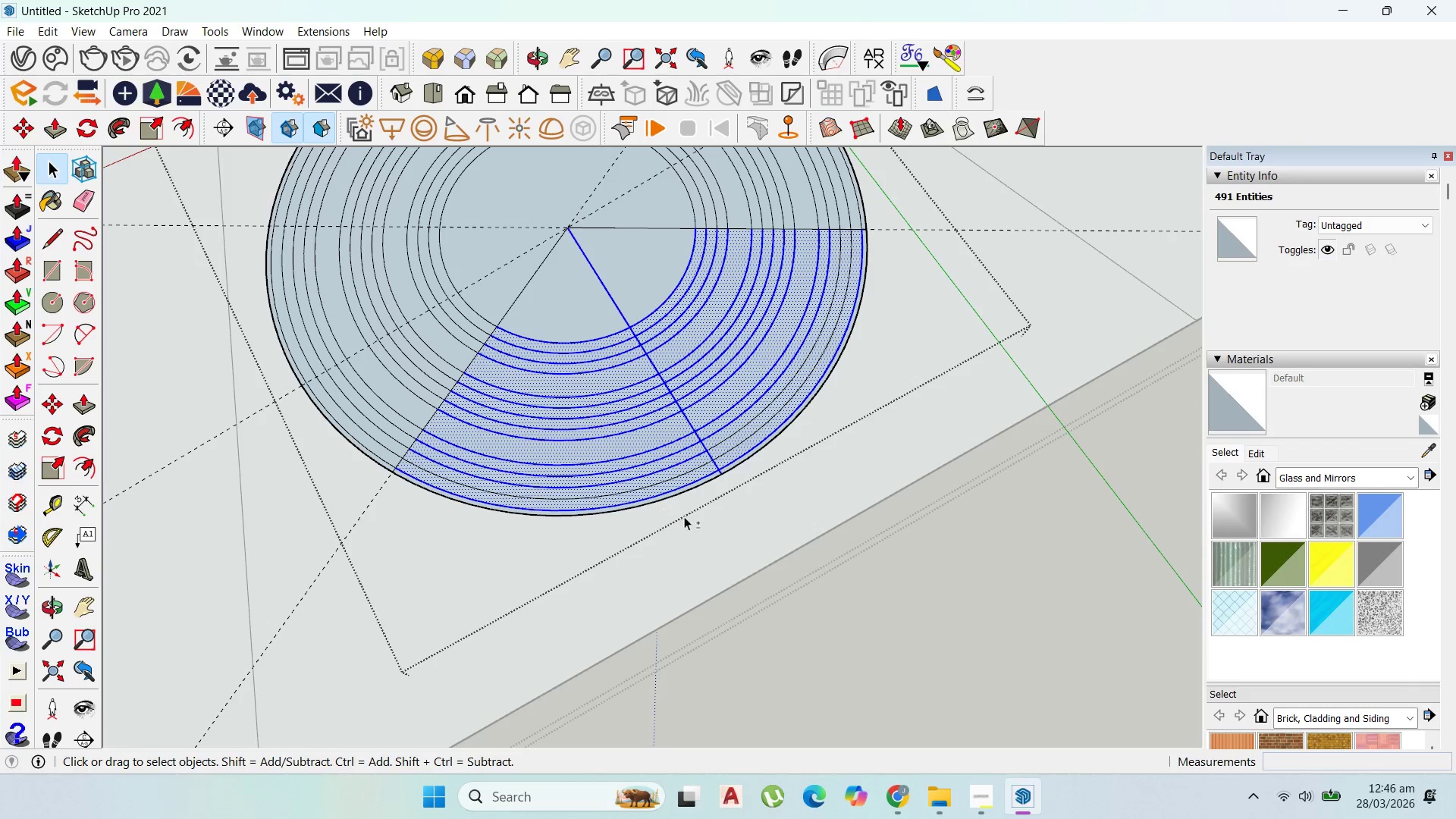 
hold_key(key=ShiftLeft, duration=1.5)
 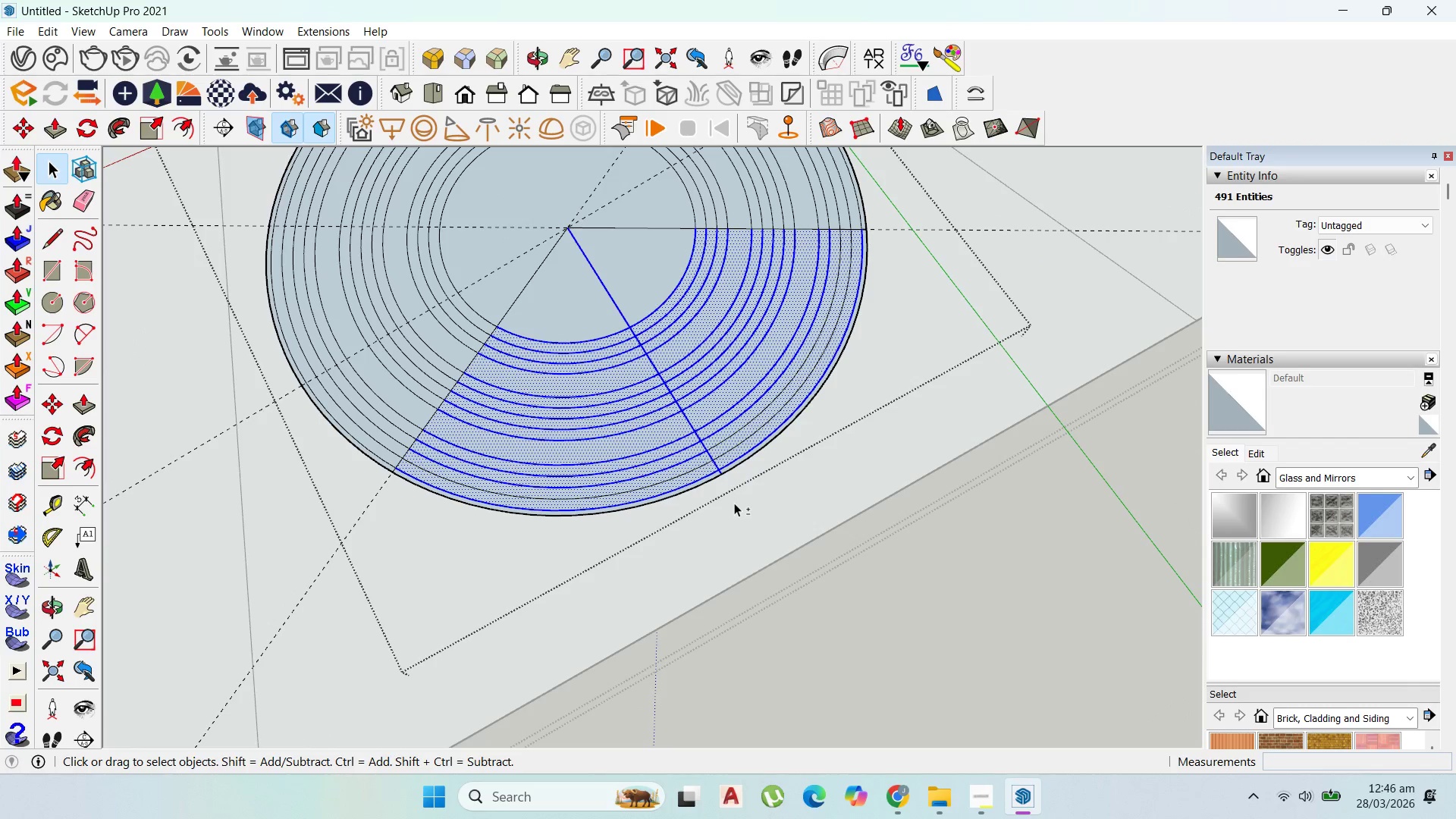 
hold_key(key=ShiftLeft, duration=1.5)
 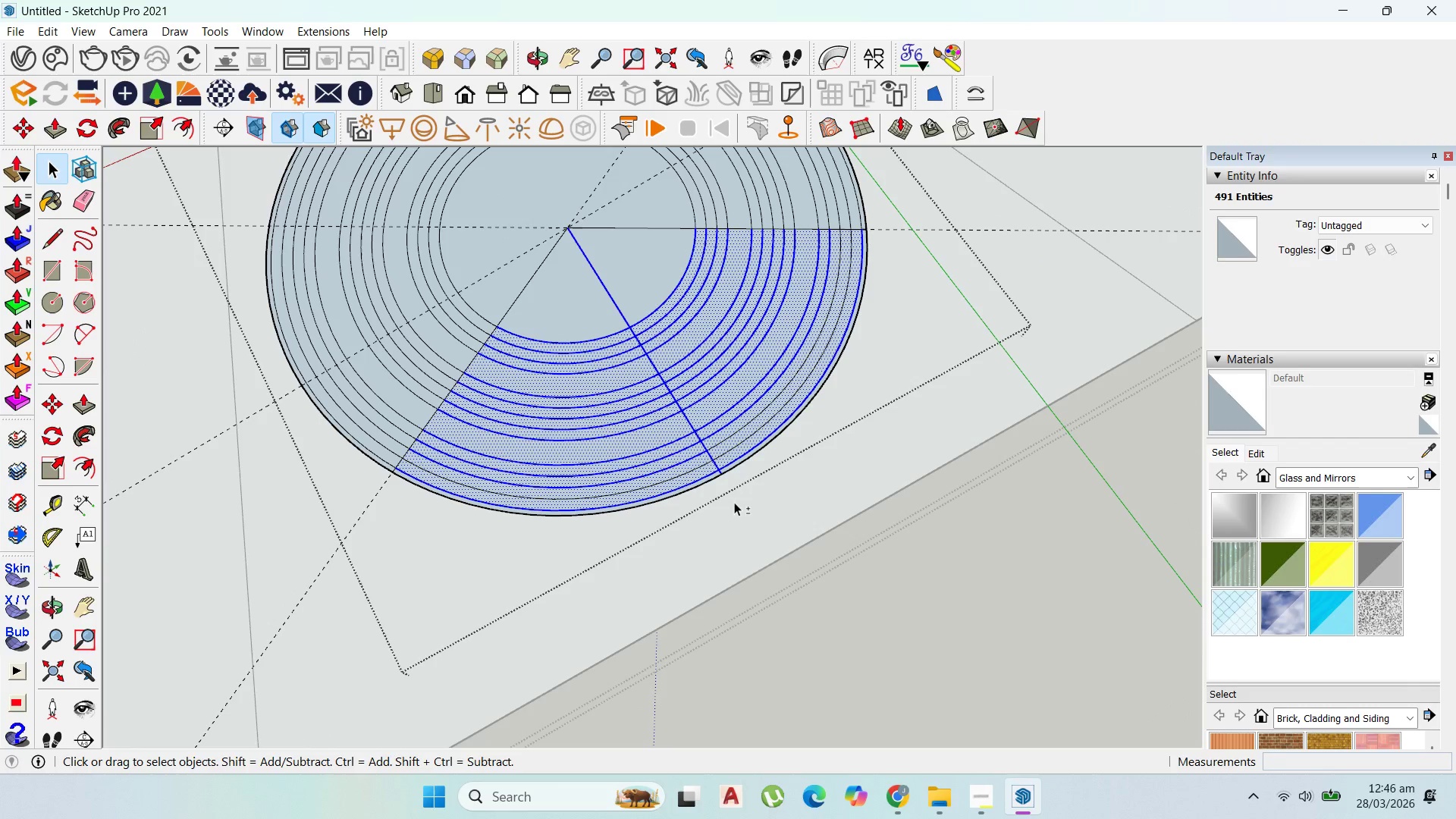 
hold_key(key=ShiftLeft, duration=1.53)
 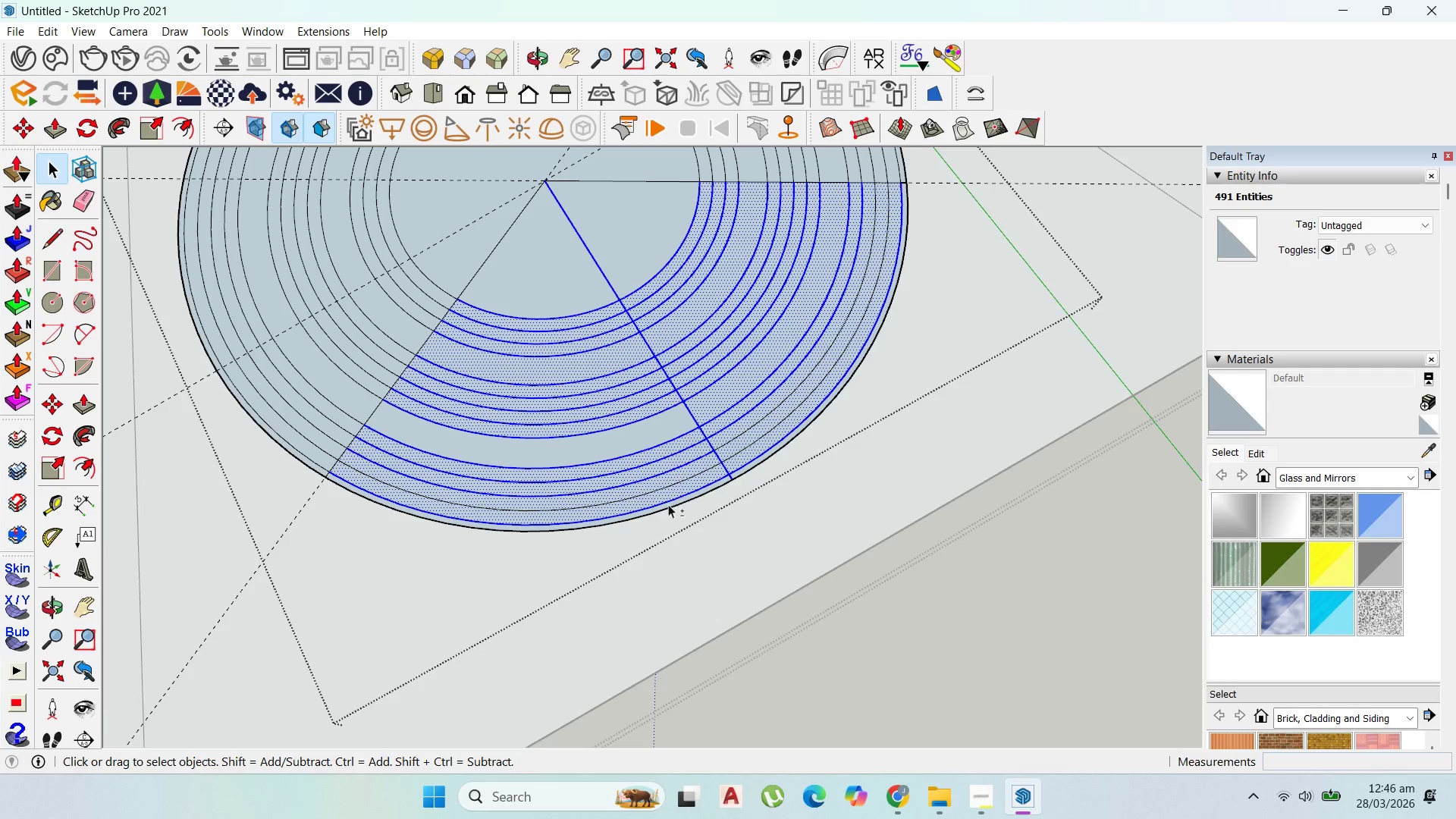 
hold_key(key=ShiftLeft, duration=1.5)
left_click([653, 426])
 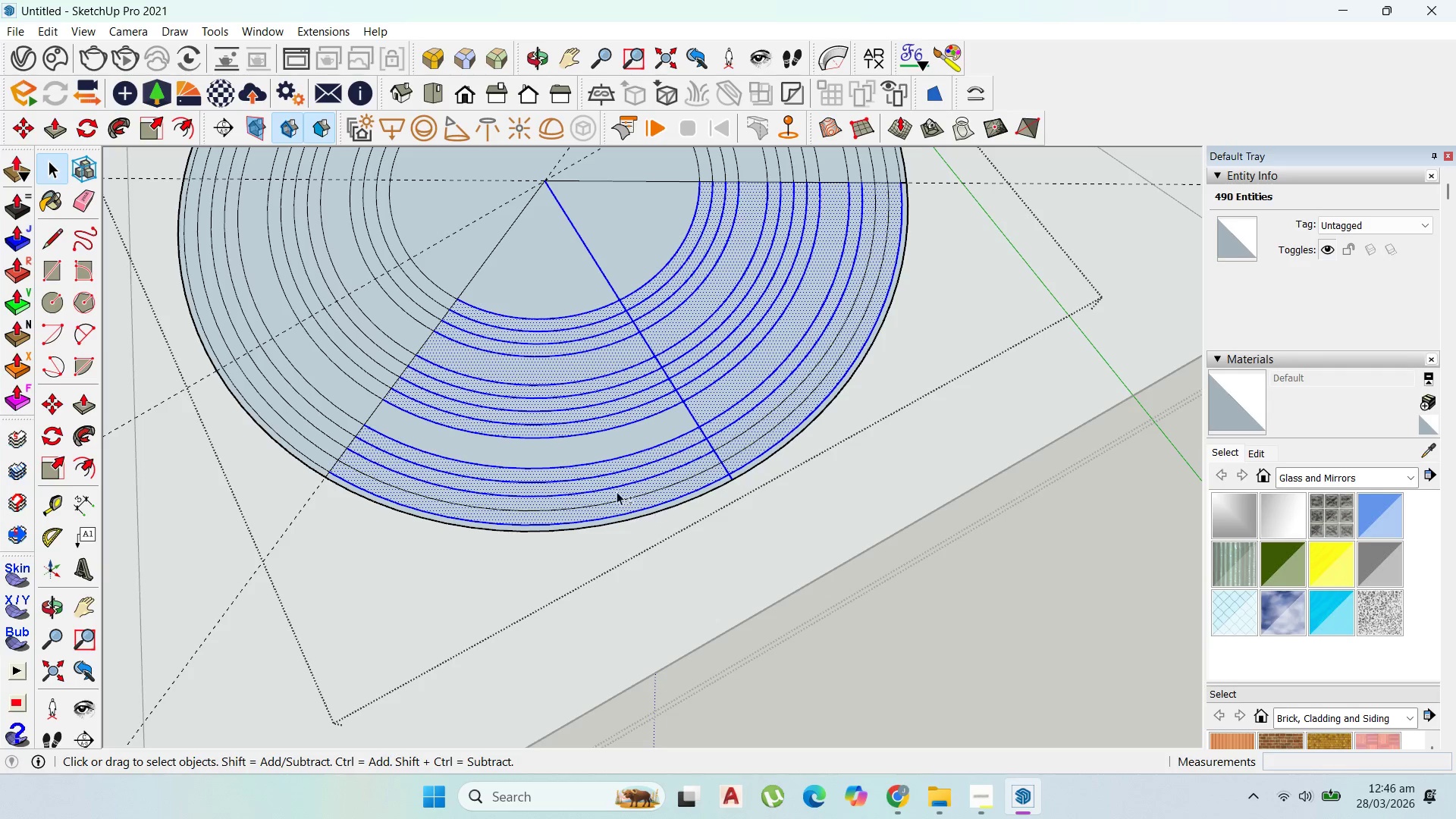 
scroll: coordinate [670, 449], scroll_direction: up, amount: 2.0
 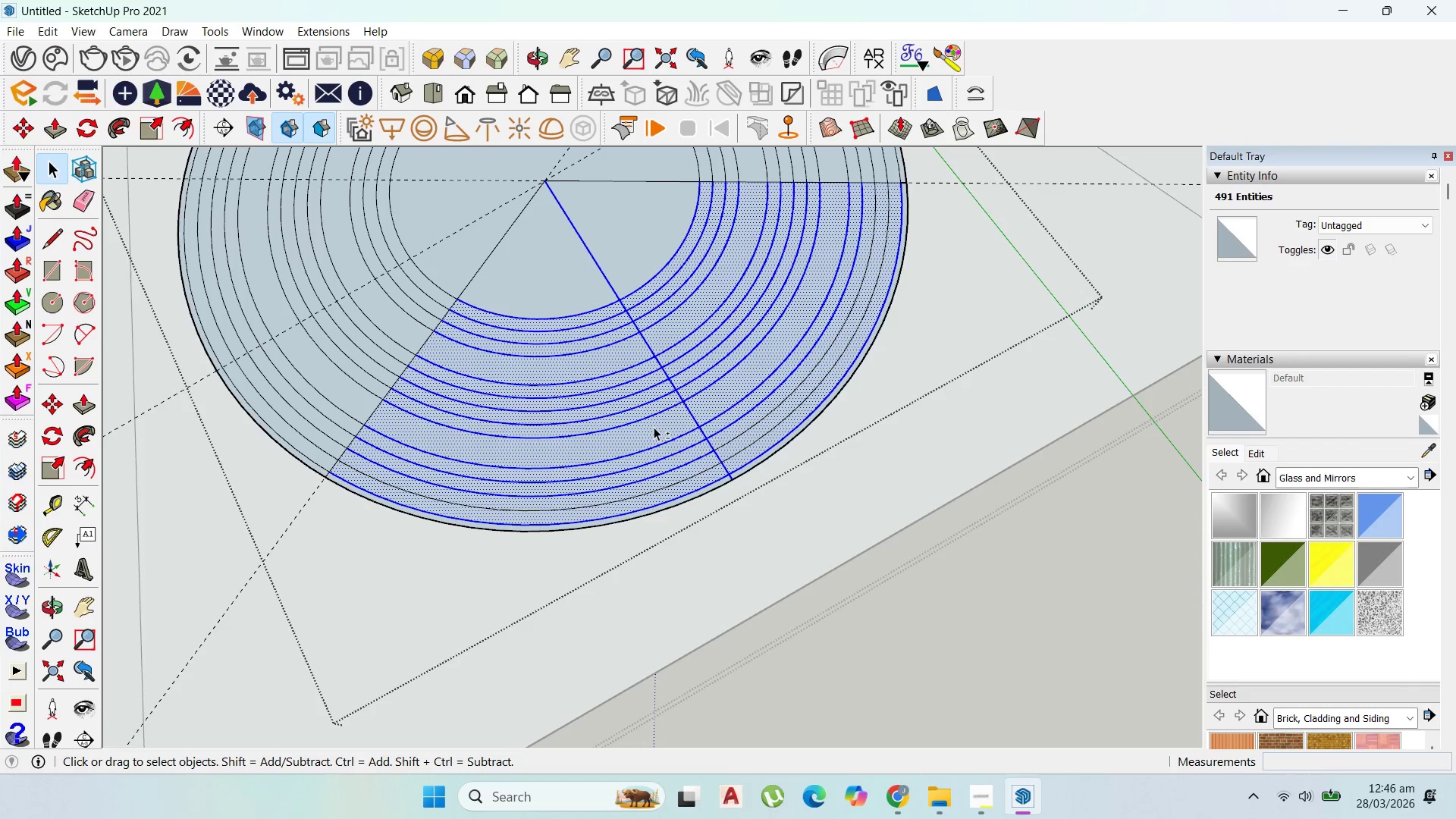 
left_click([601, 466])
 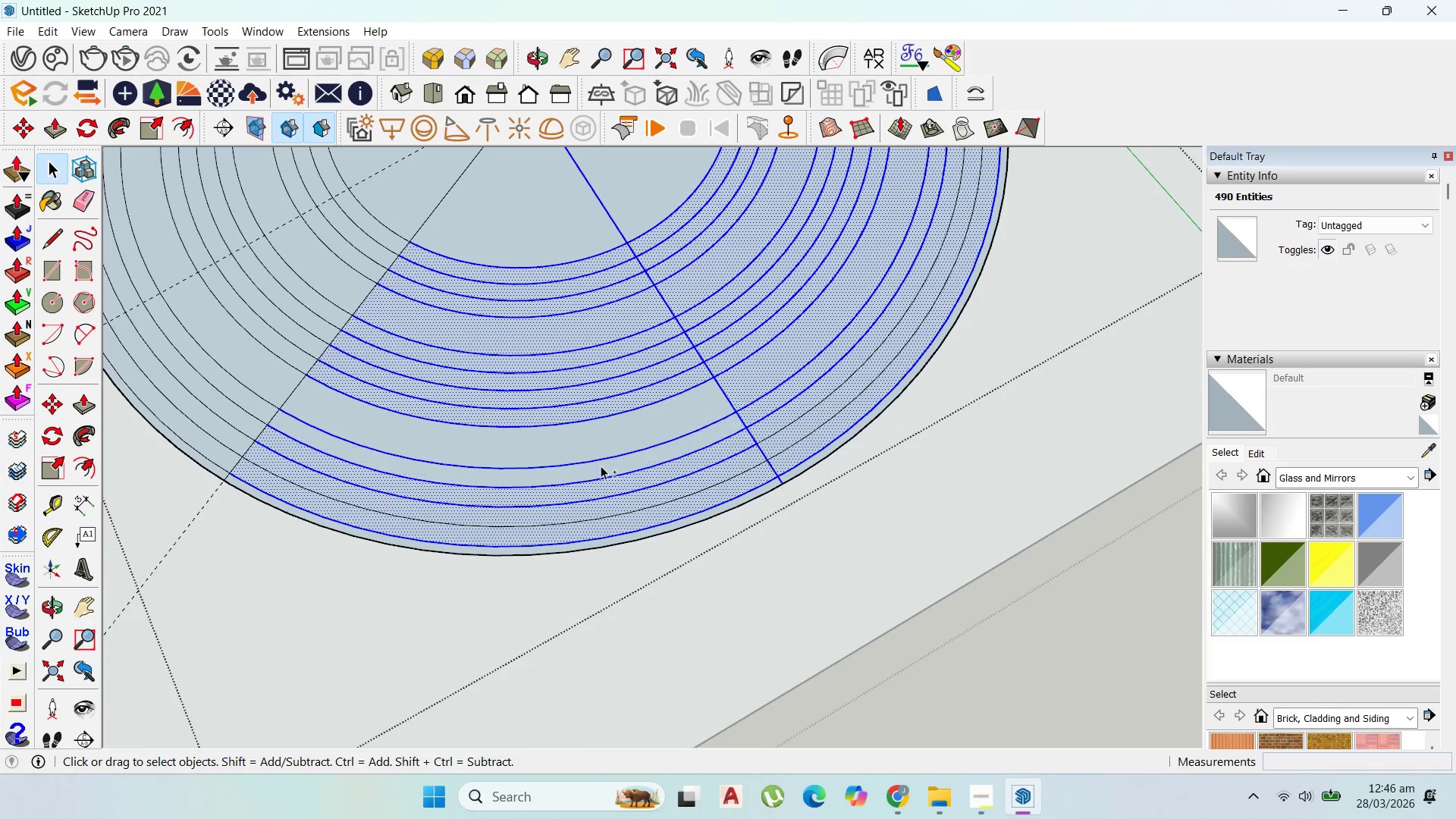 
scroll: coordinate [598, 469], scroll_direction: up, amount: 3.0
 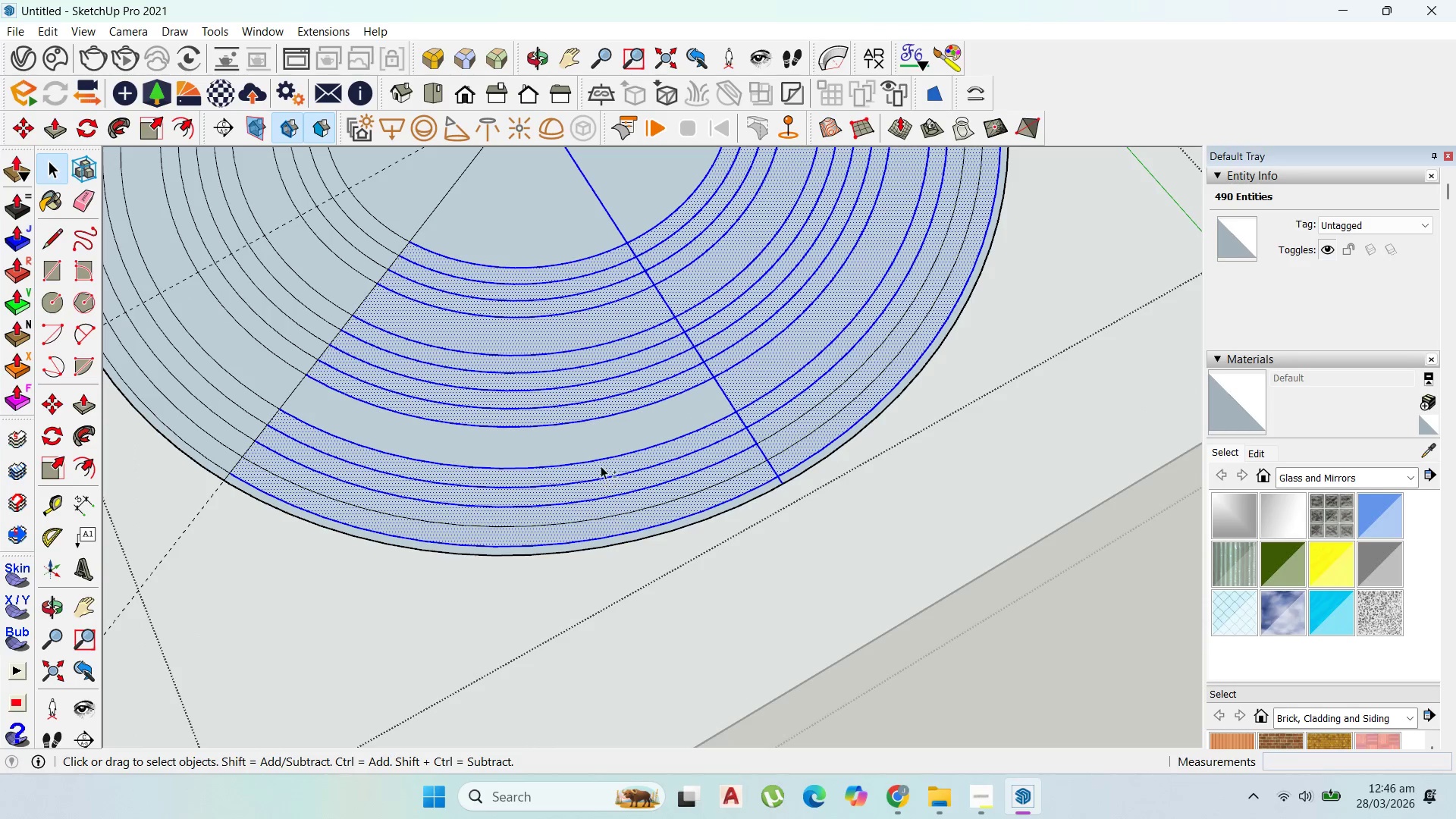 
hold_key(key=ShiftLeft, duration=1.5)
left_click([577, 409])
 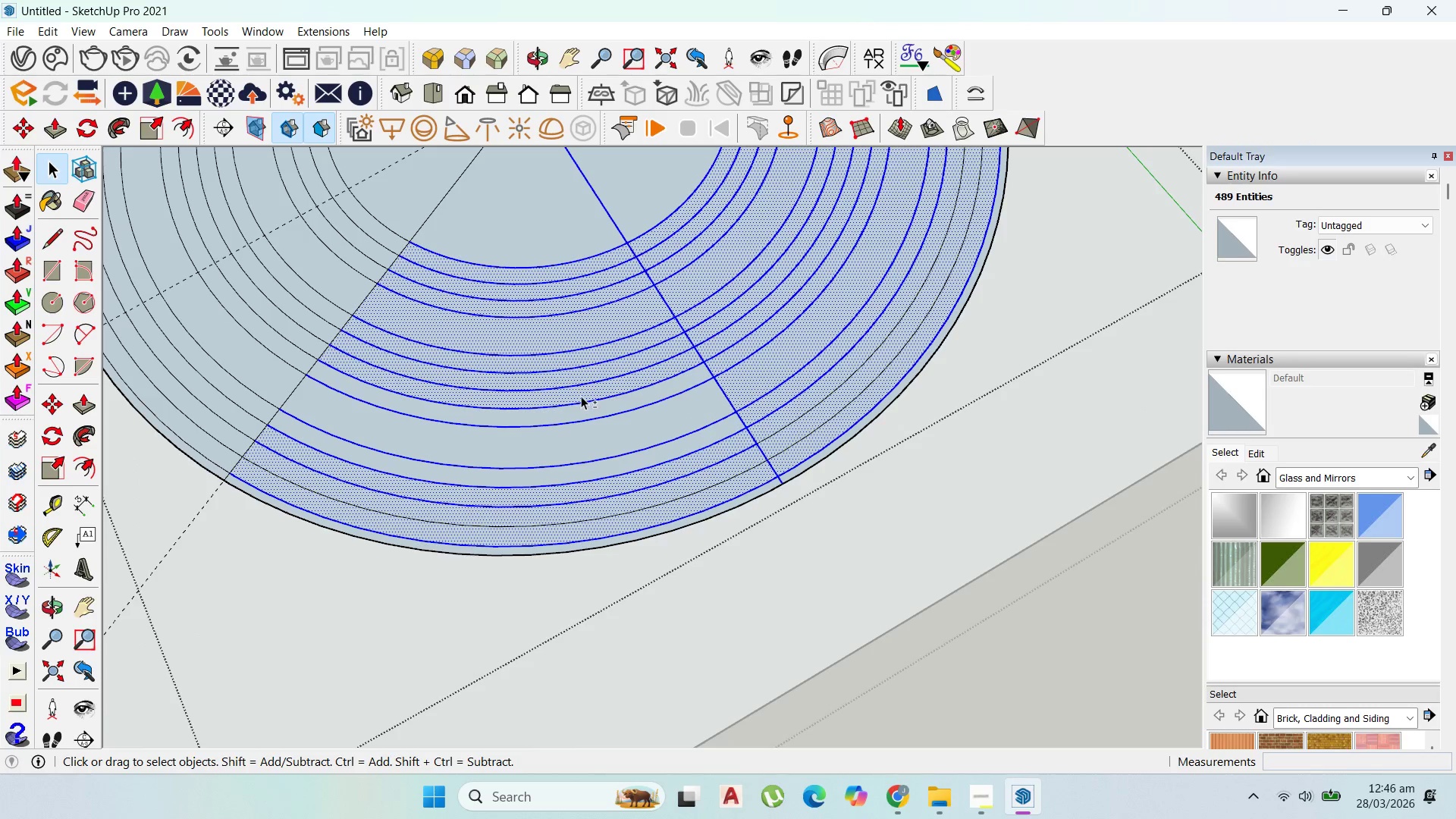 
hold_key(key=ShiftLeft, duration=1.5)
left_click([581, 391])
 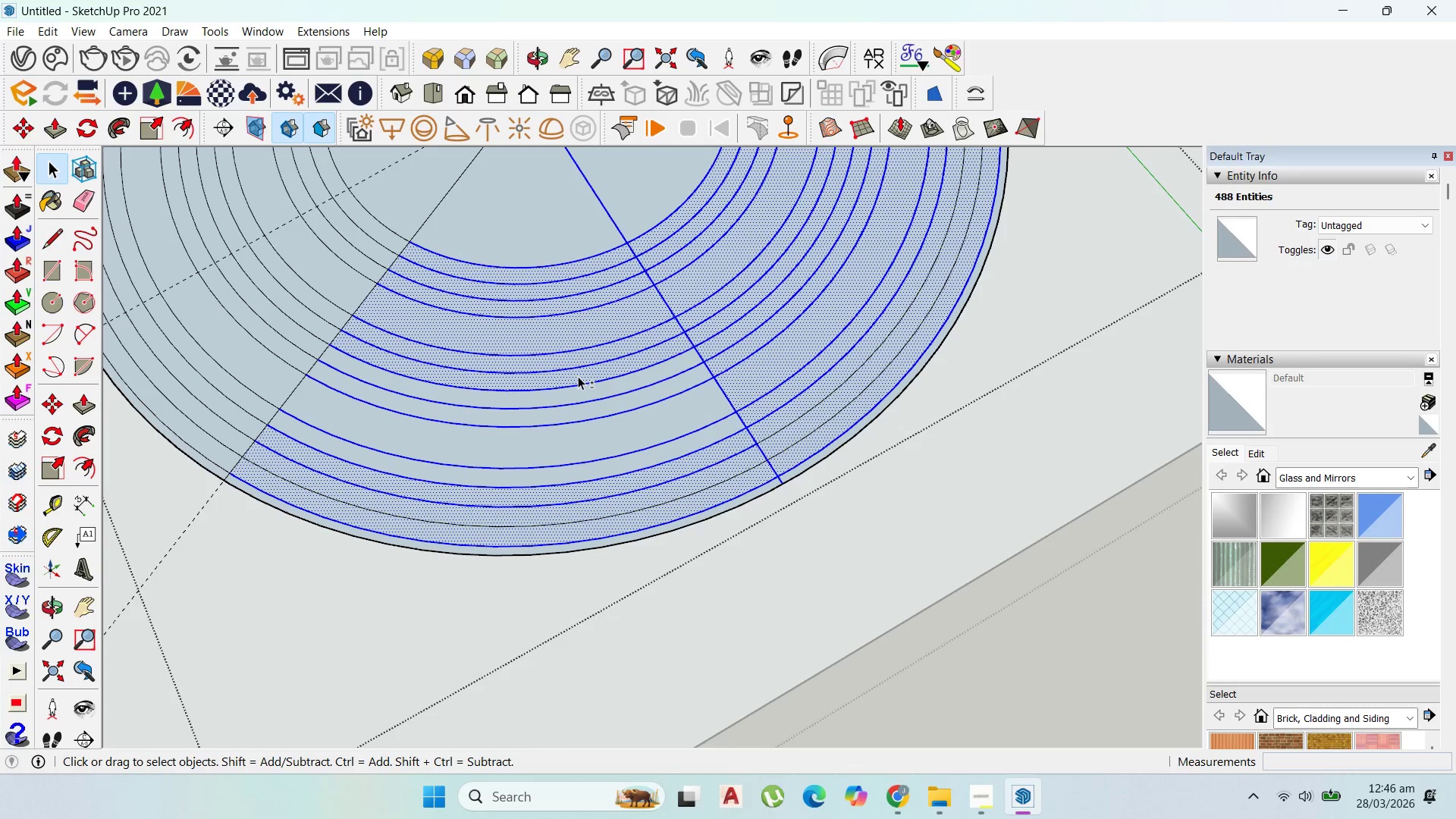 
left_click([577, 375])
 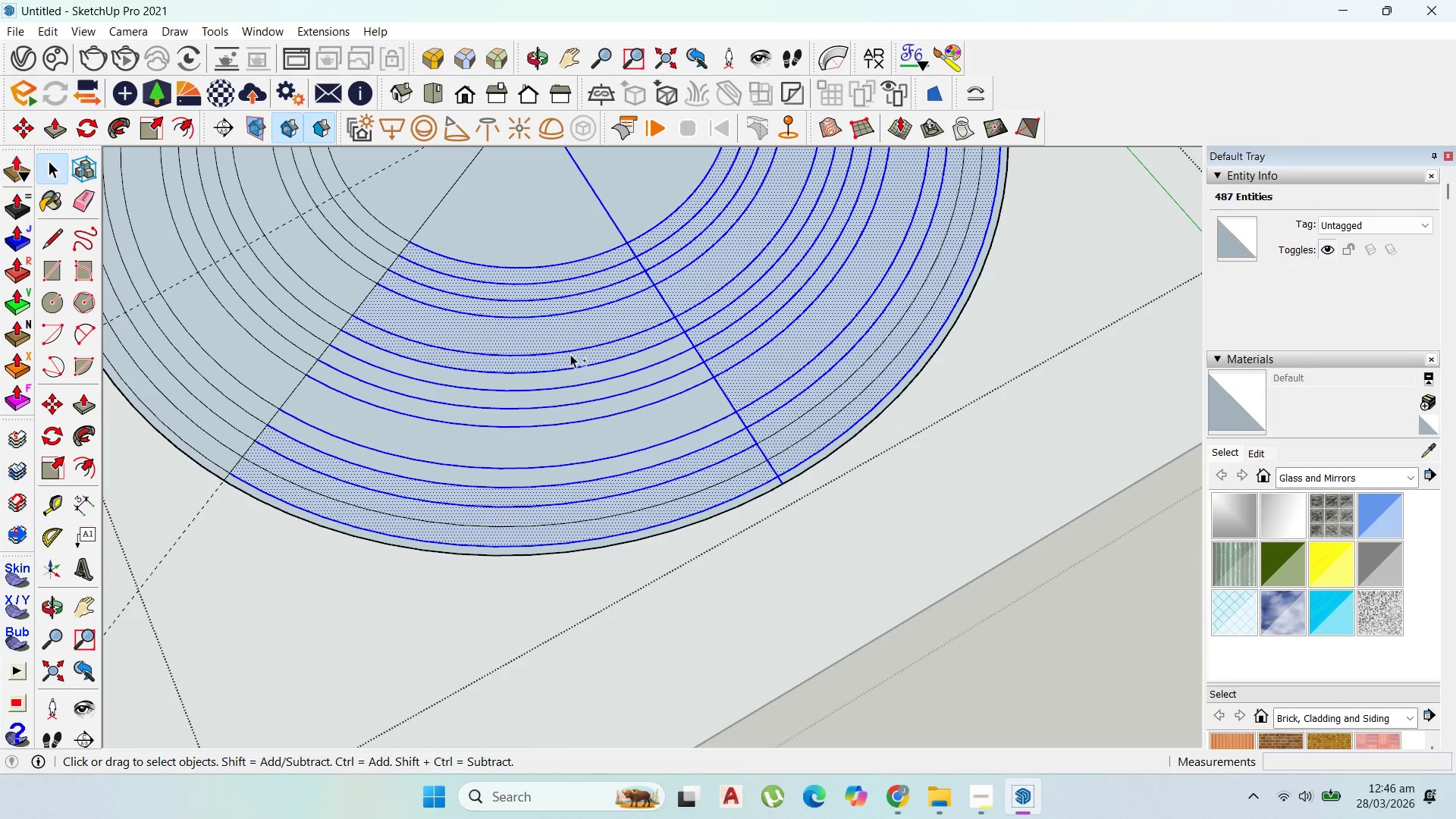 
left_click([571, 358])
 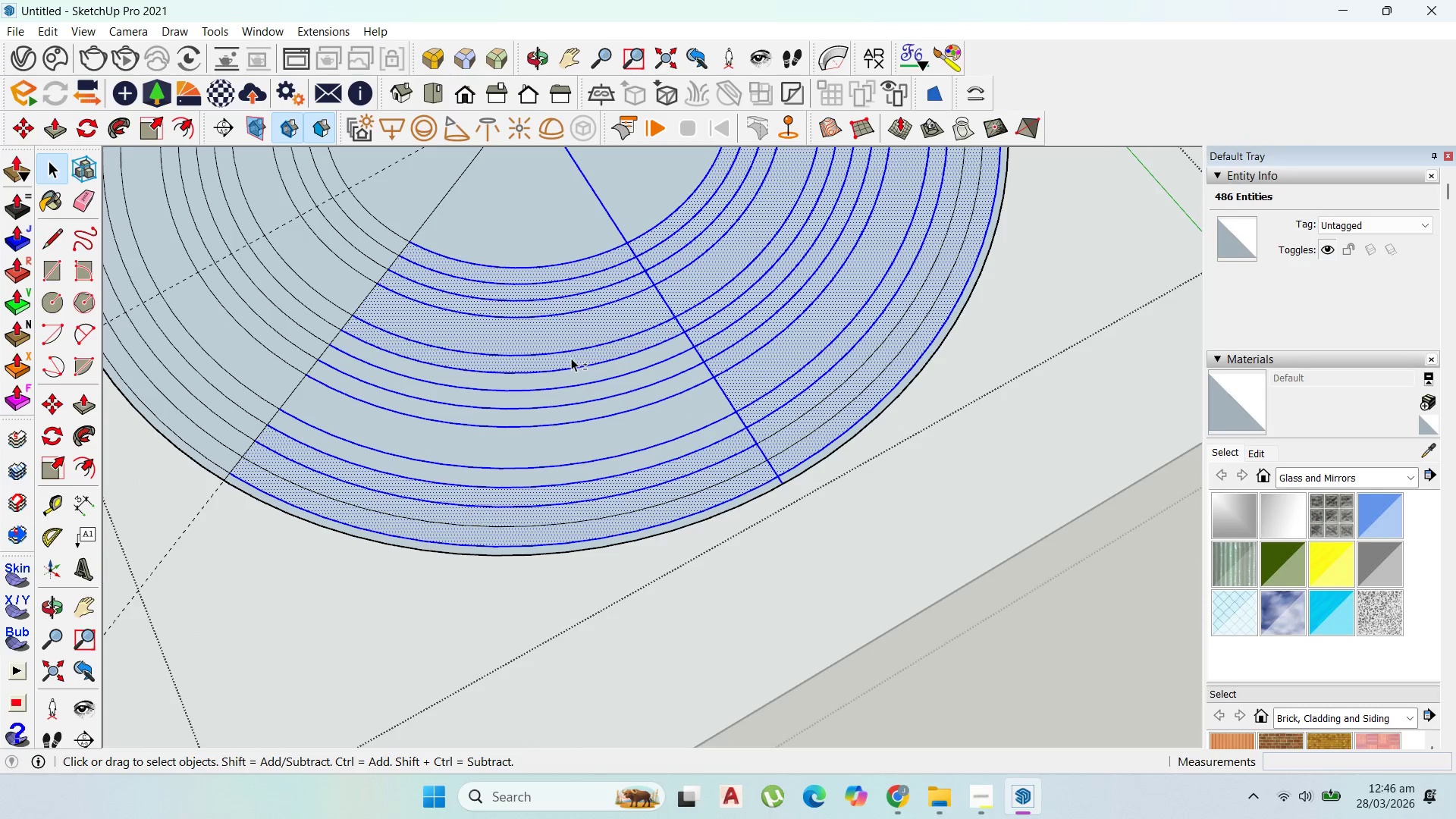 
hold_key(key=ShiftLeft, duration=1.52)
left_click([557, 284])
 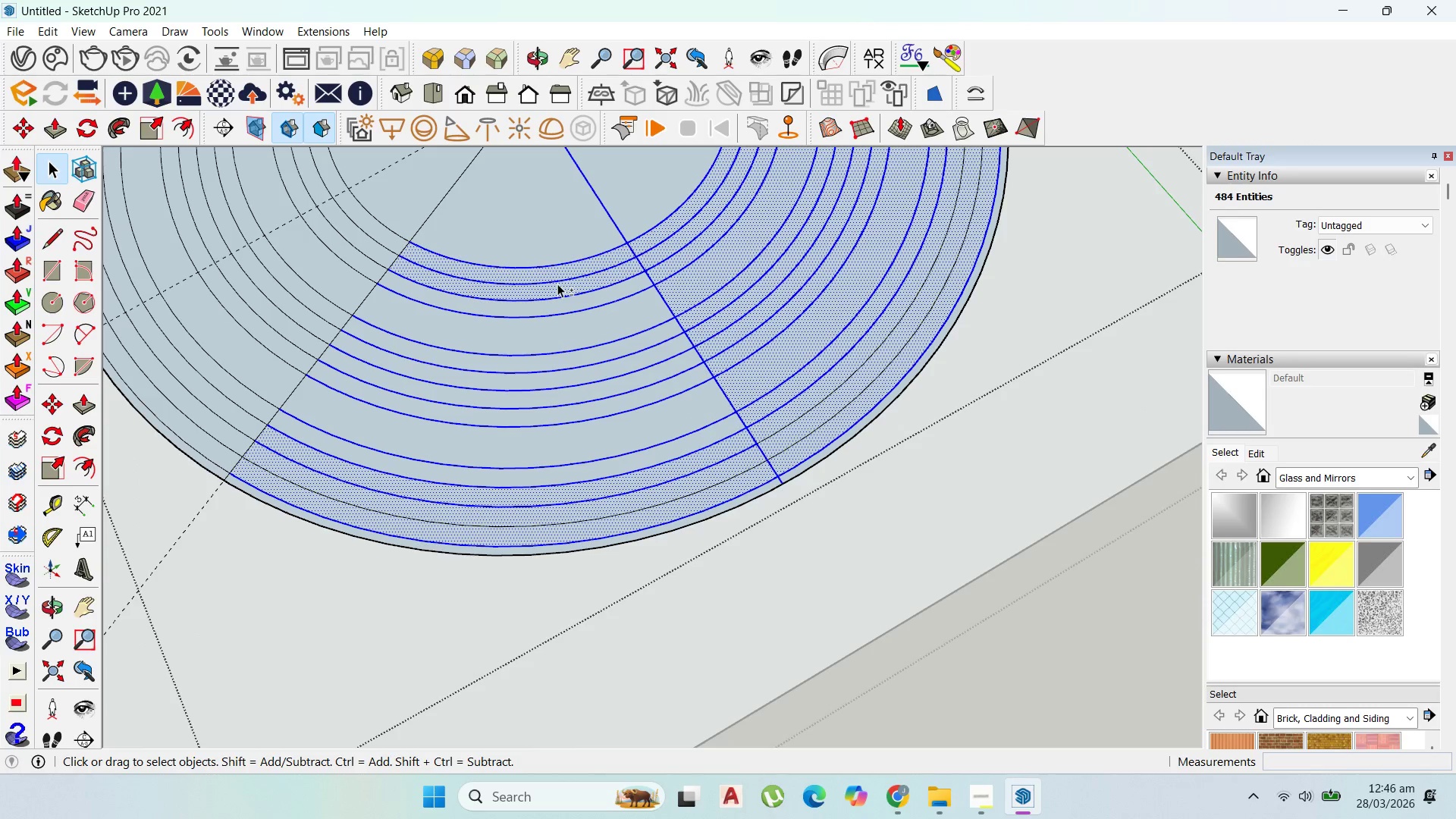 
hold_key(key=ShiftLeft, duration=1.5)
 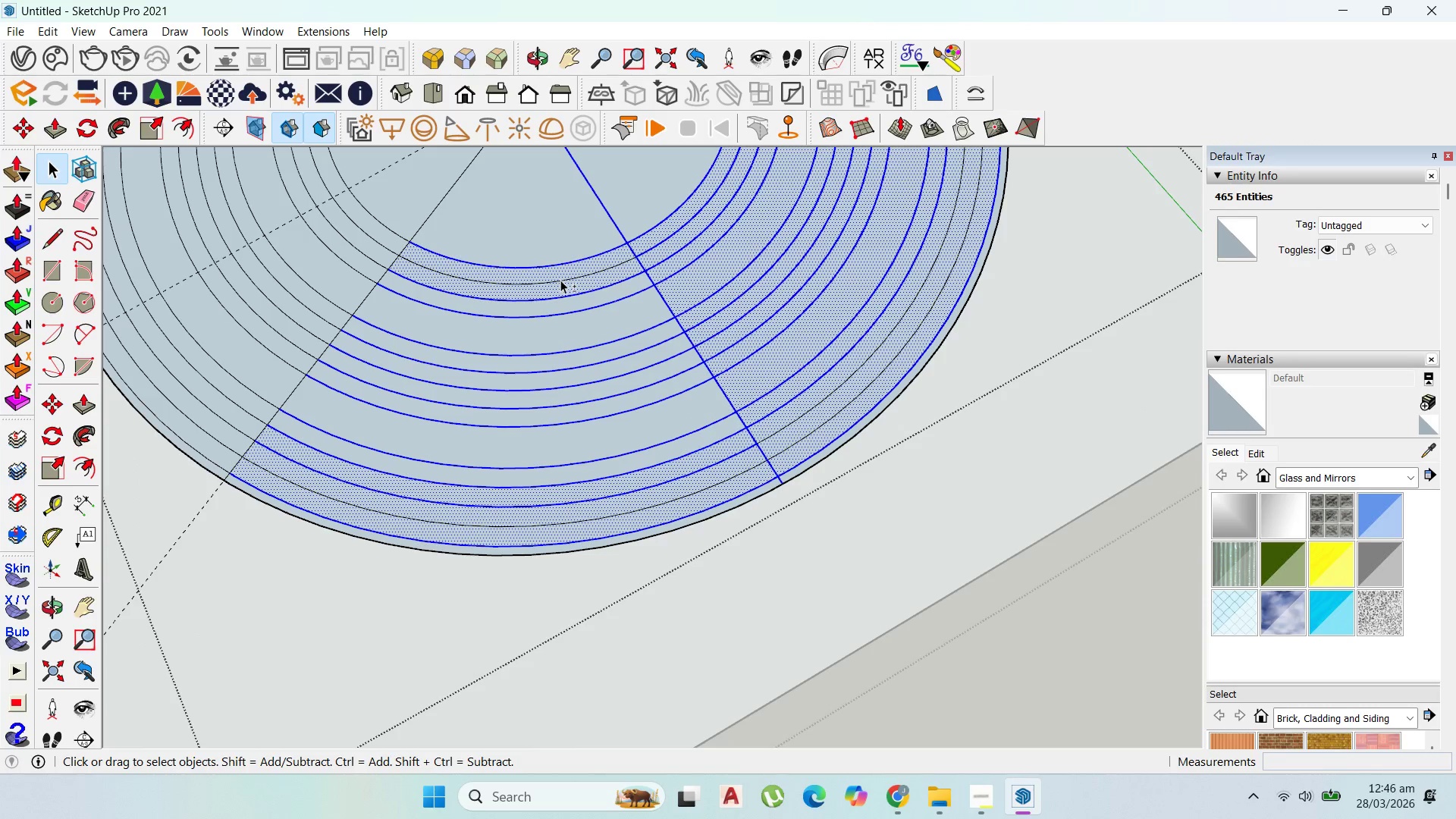 
hold_key(key=ShiftLeft, duration=1.5)
left_click([561, 280])
 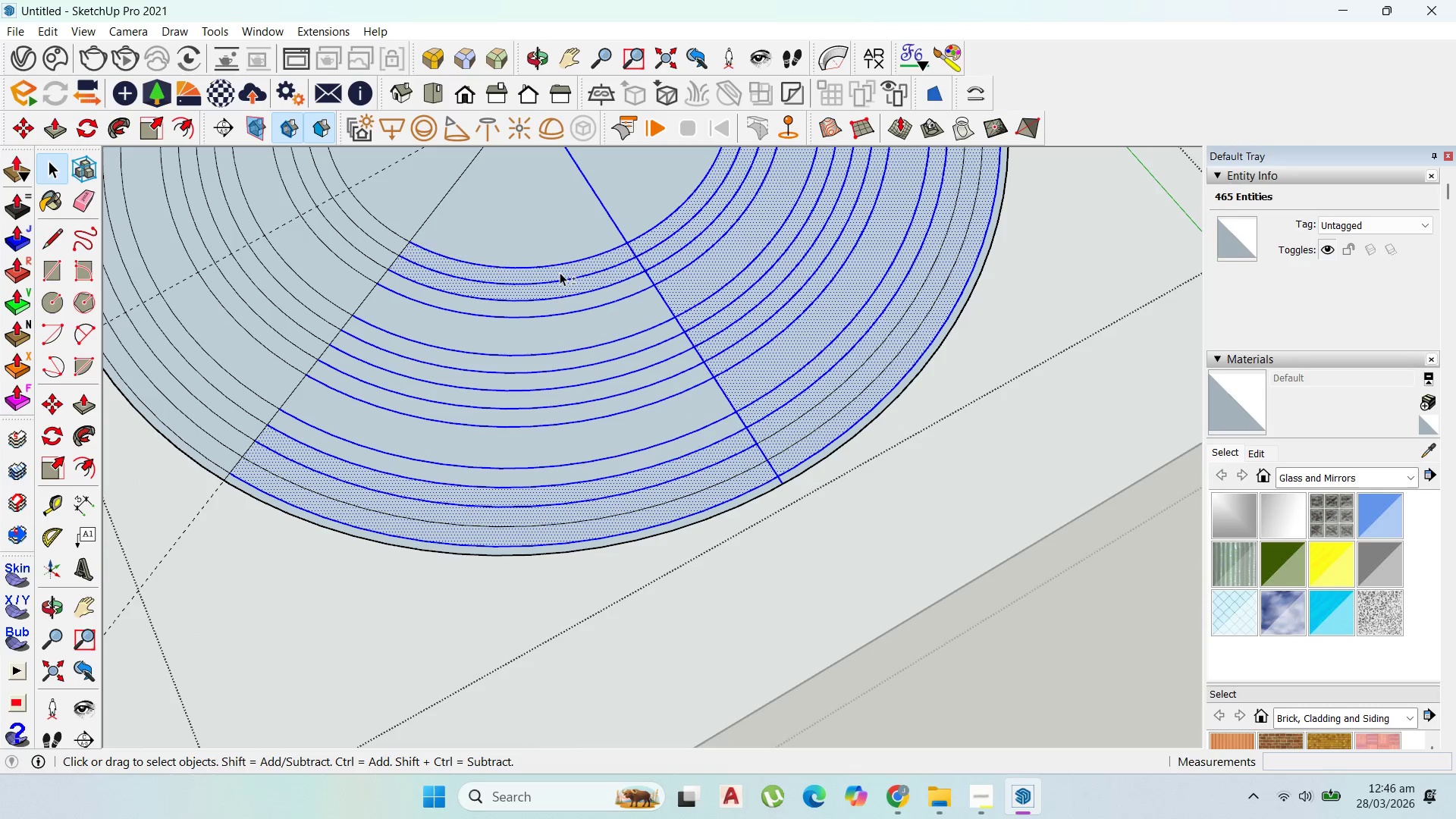 
left_click([560, 272])
 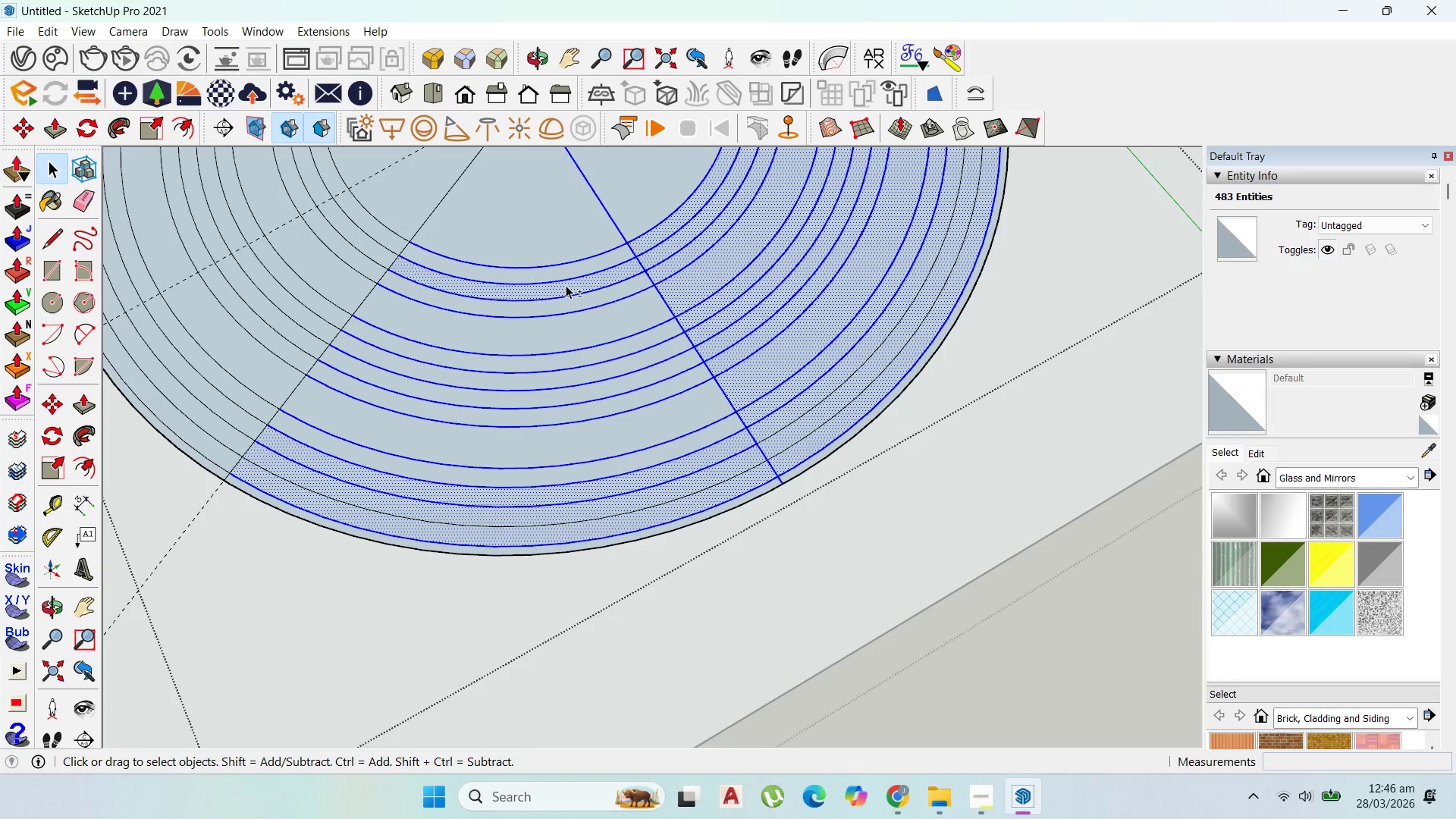 
hold_key(key=ShiftLeft, duration=1.5)
left_click([564, 288])
 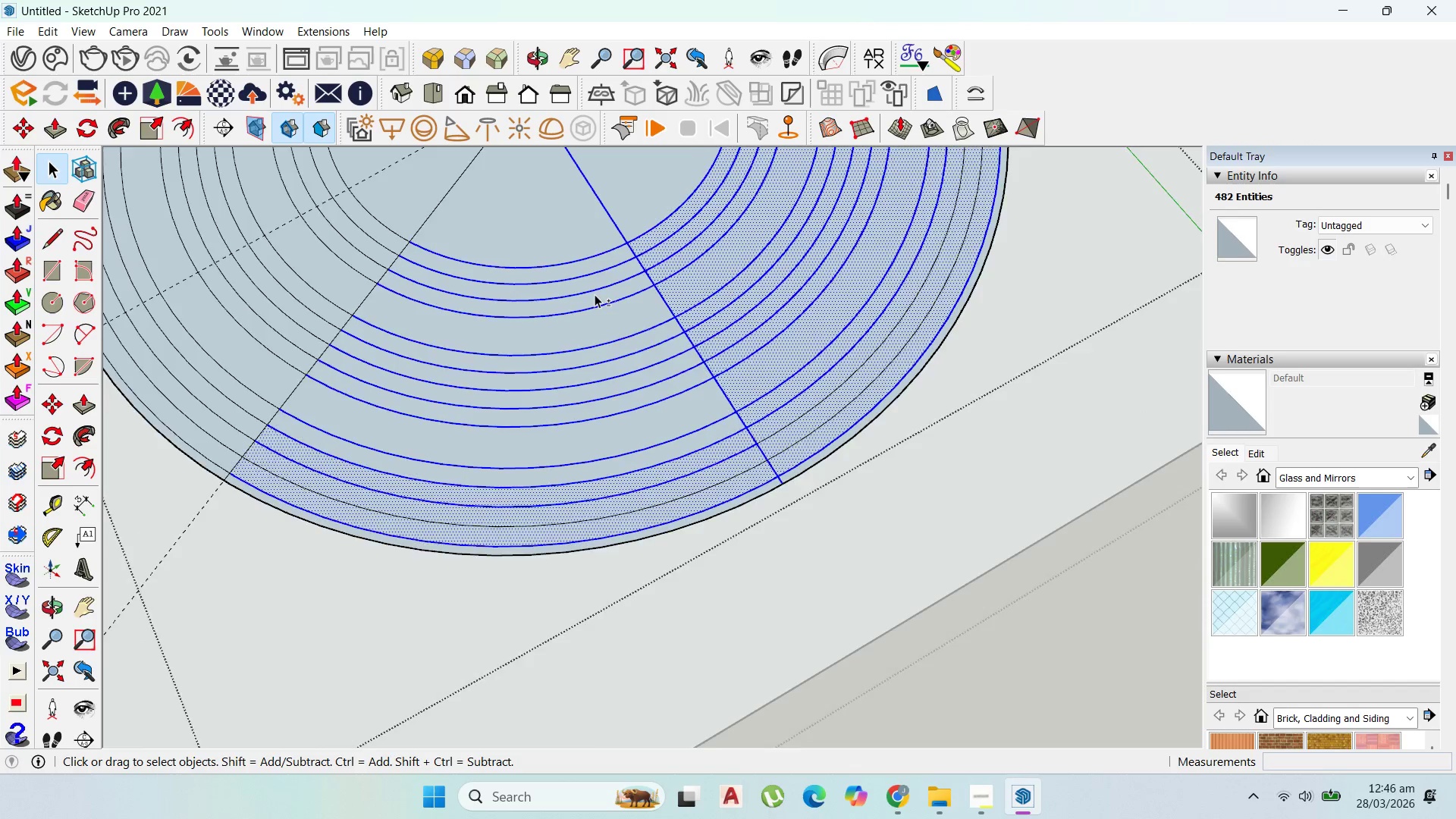 
hold_key(key=ShiftLeft, duration=1.5)
scroll: coordinate [538, 463], scroll_direction: down, amount: 1.0
 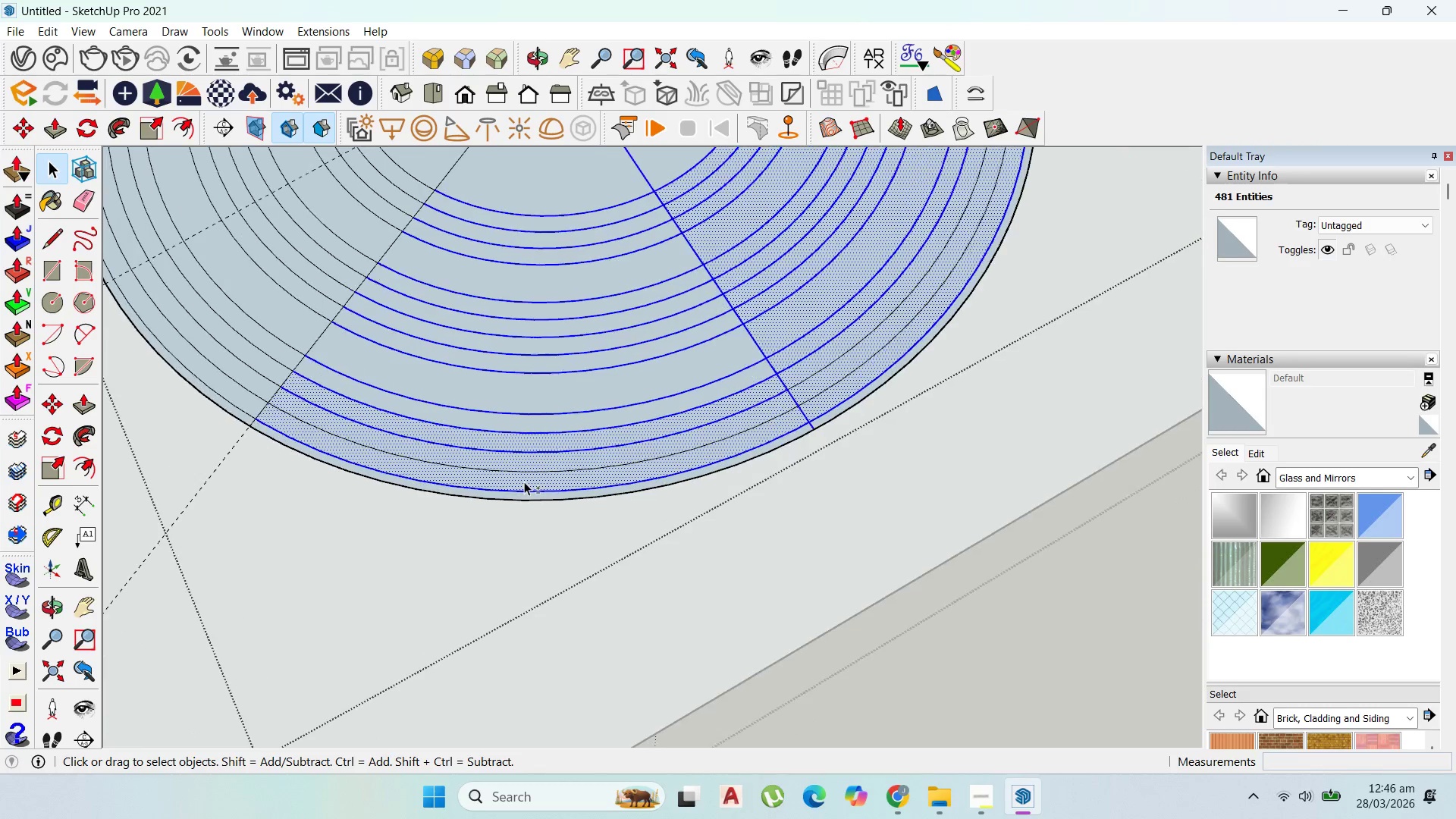 
scroll: coordinate [524, 482], scroll_direction: up, amount: 1.0
 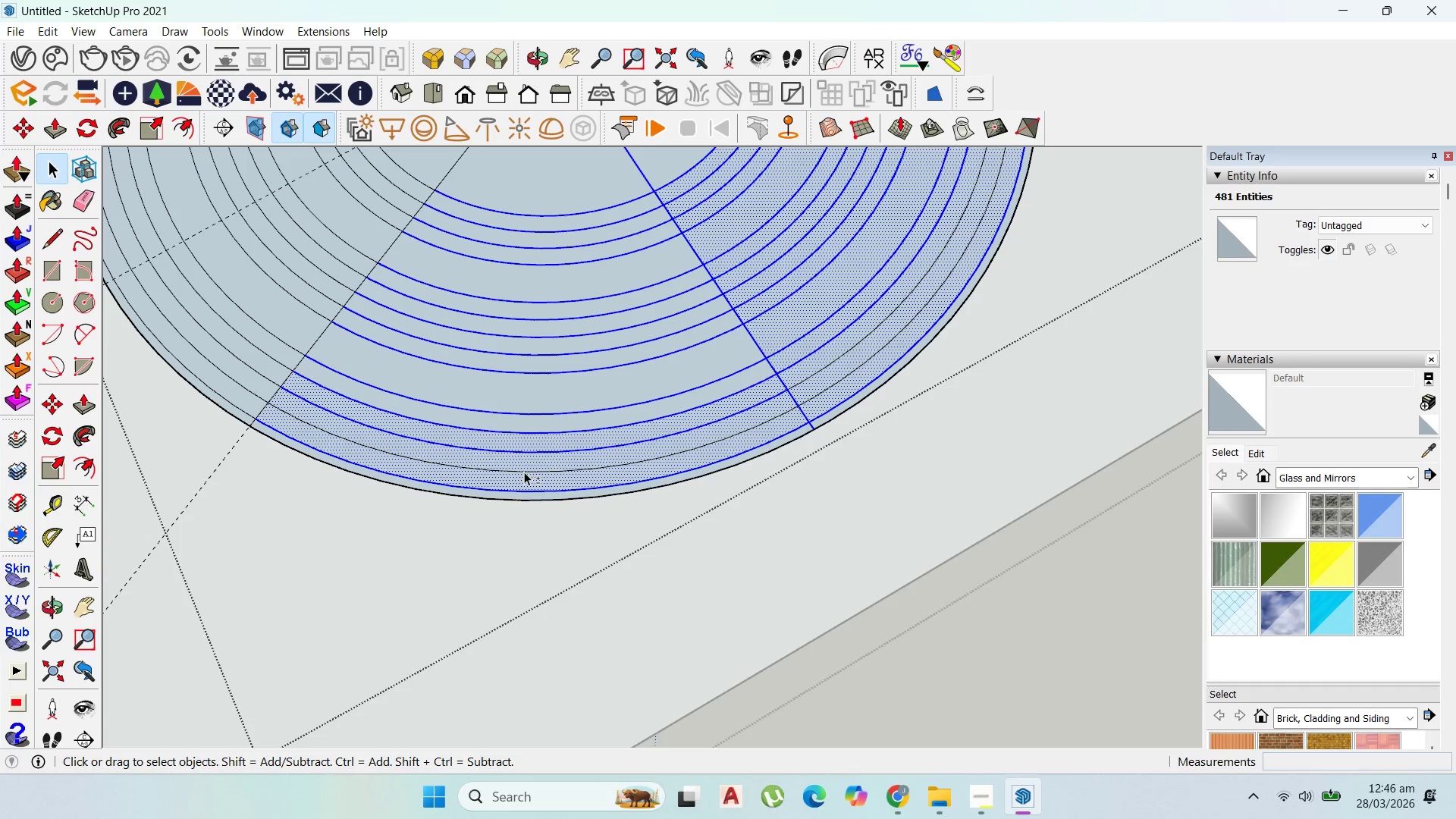 
hold_key(key=ShiftLeft, duration=1.5)
double_click([529, 462])
 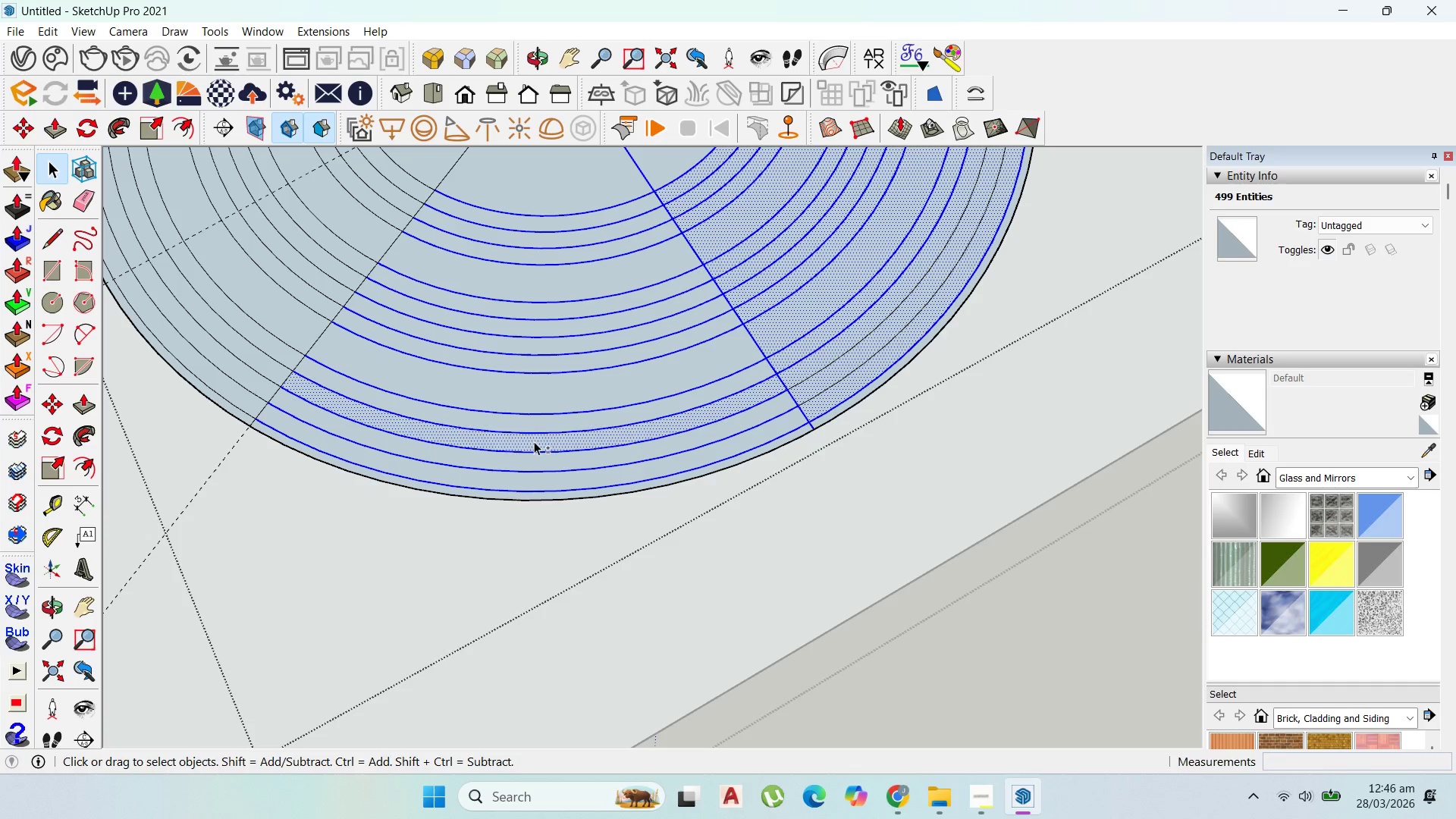 
triple_click([534, 441])
 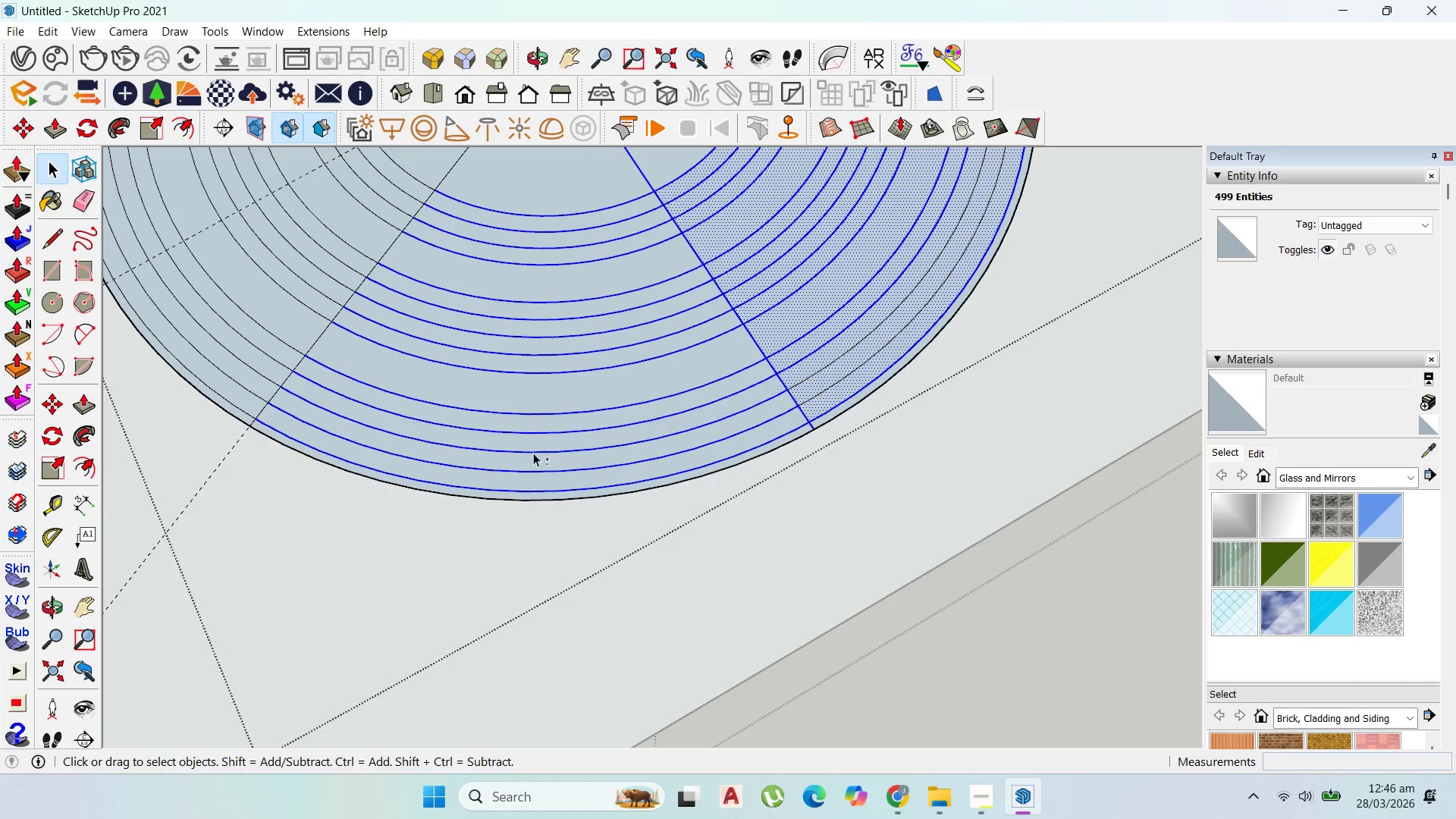 
hold_key(key=ShiftLeft, duration=1.5)
 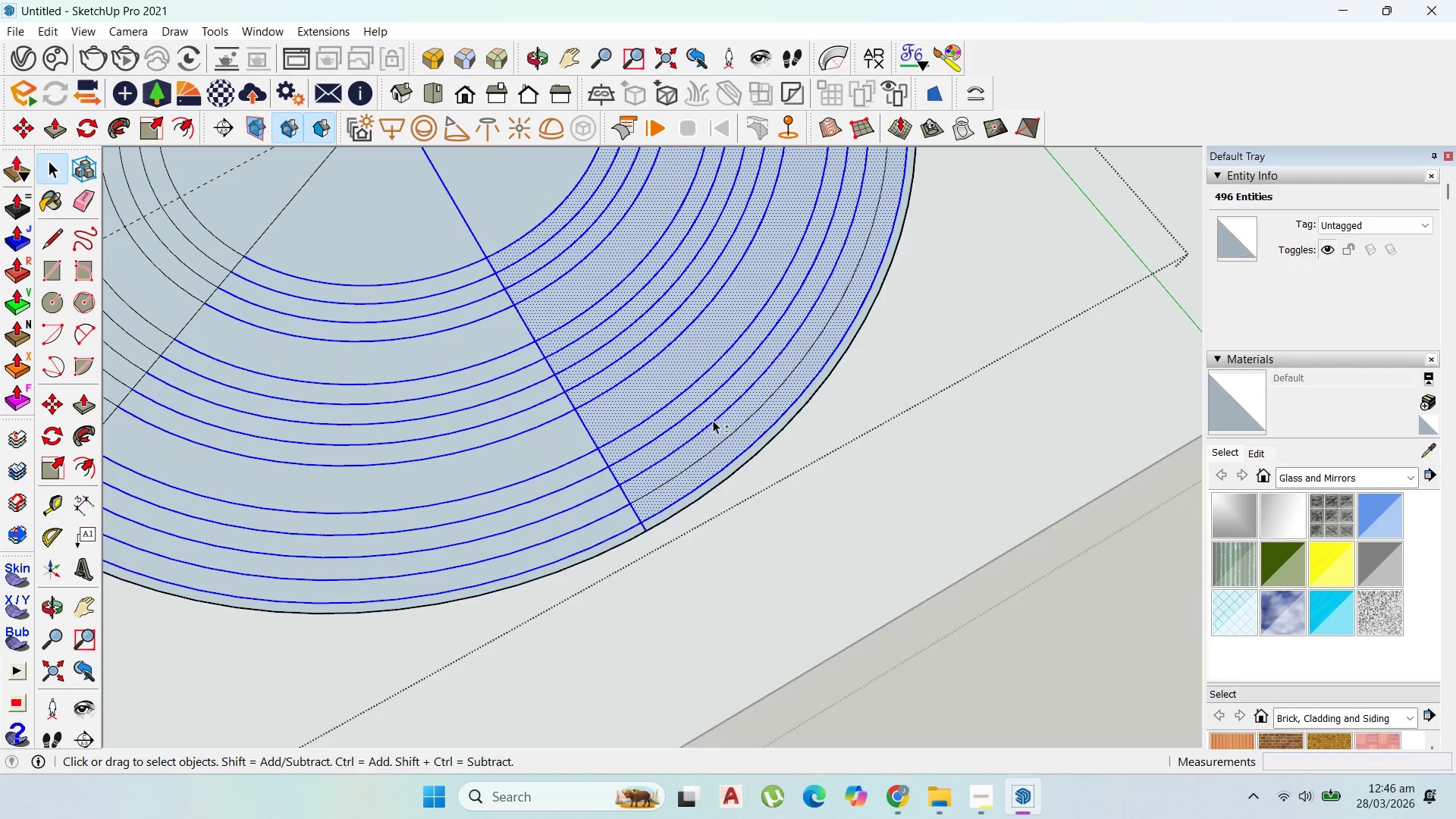 
hold_key(key=ShiftLeft, duration=1.53)
 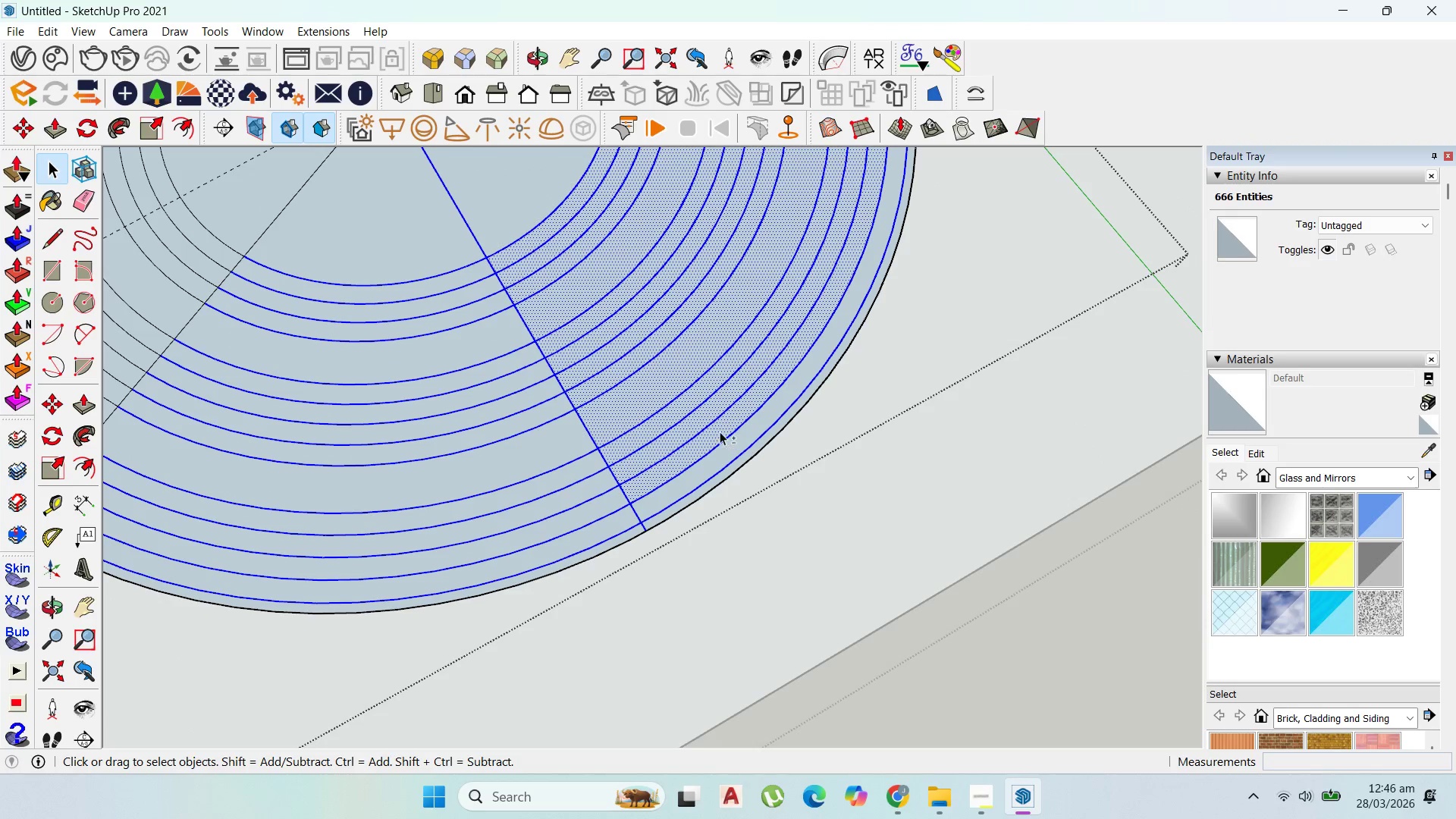 
scroll: coordinate [722, 431], scroll_direction: none, amount: 0.0
 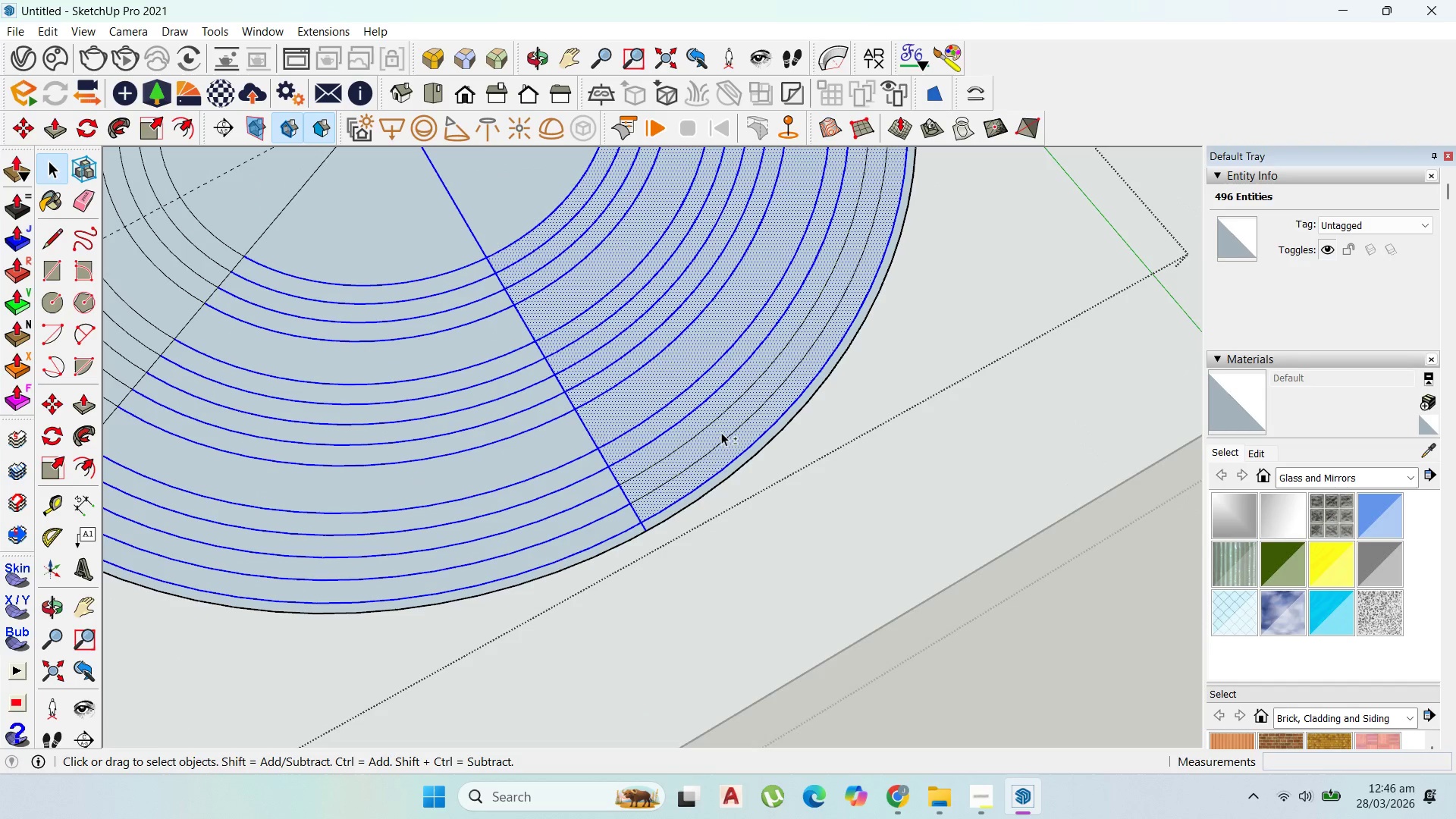 
left_click([726, 440])
 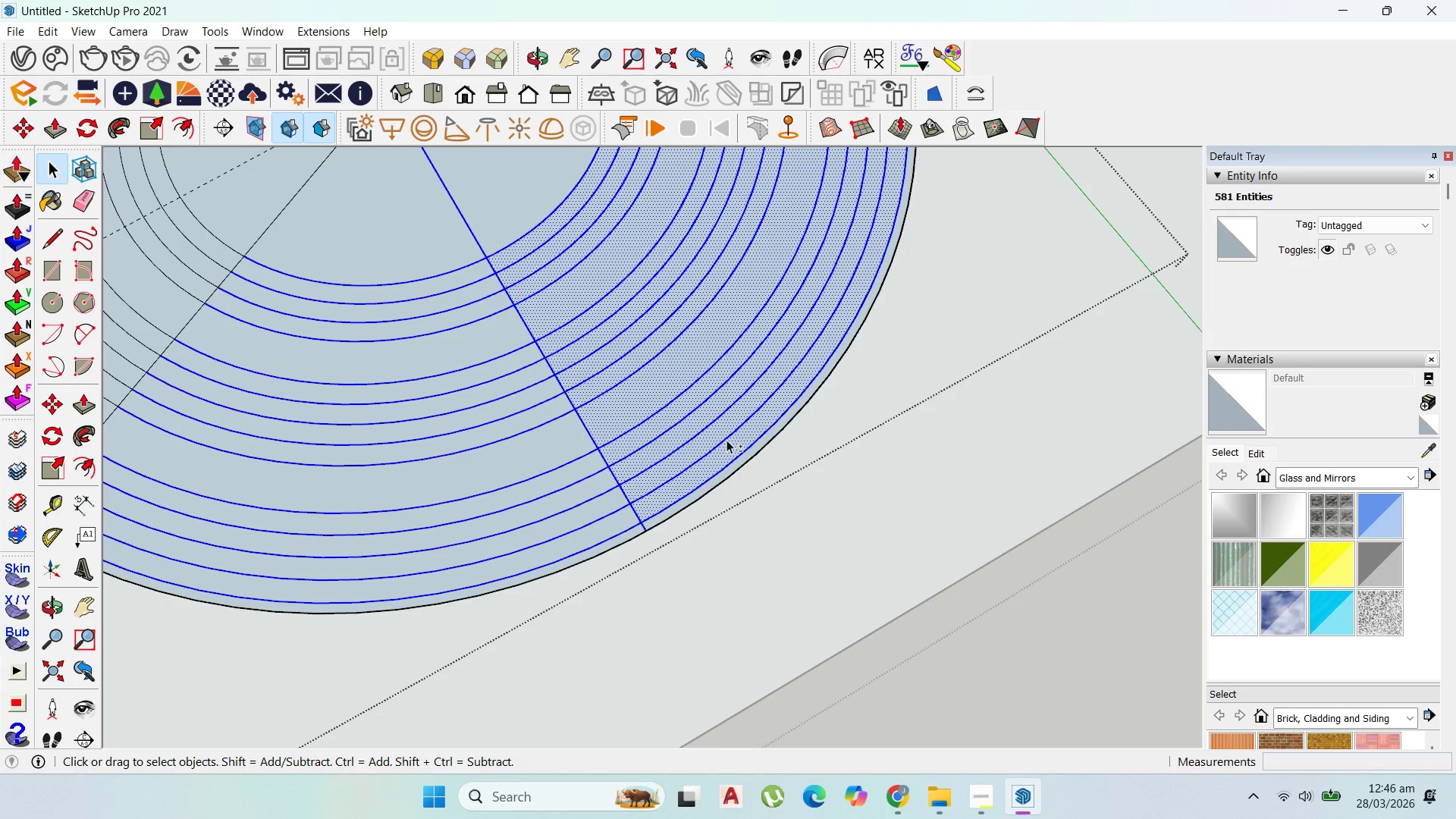 
hold_key(key=ShiftLeft, duration=1.52)
 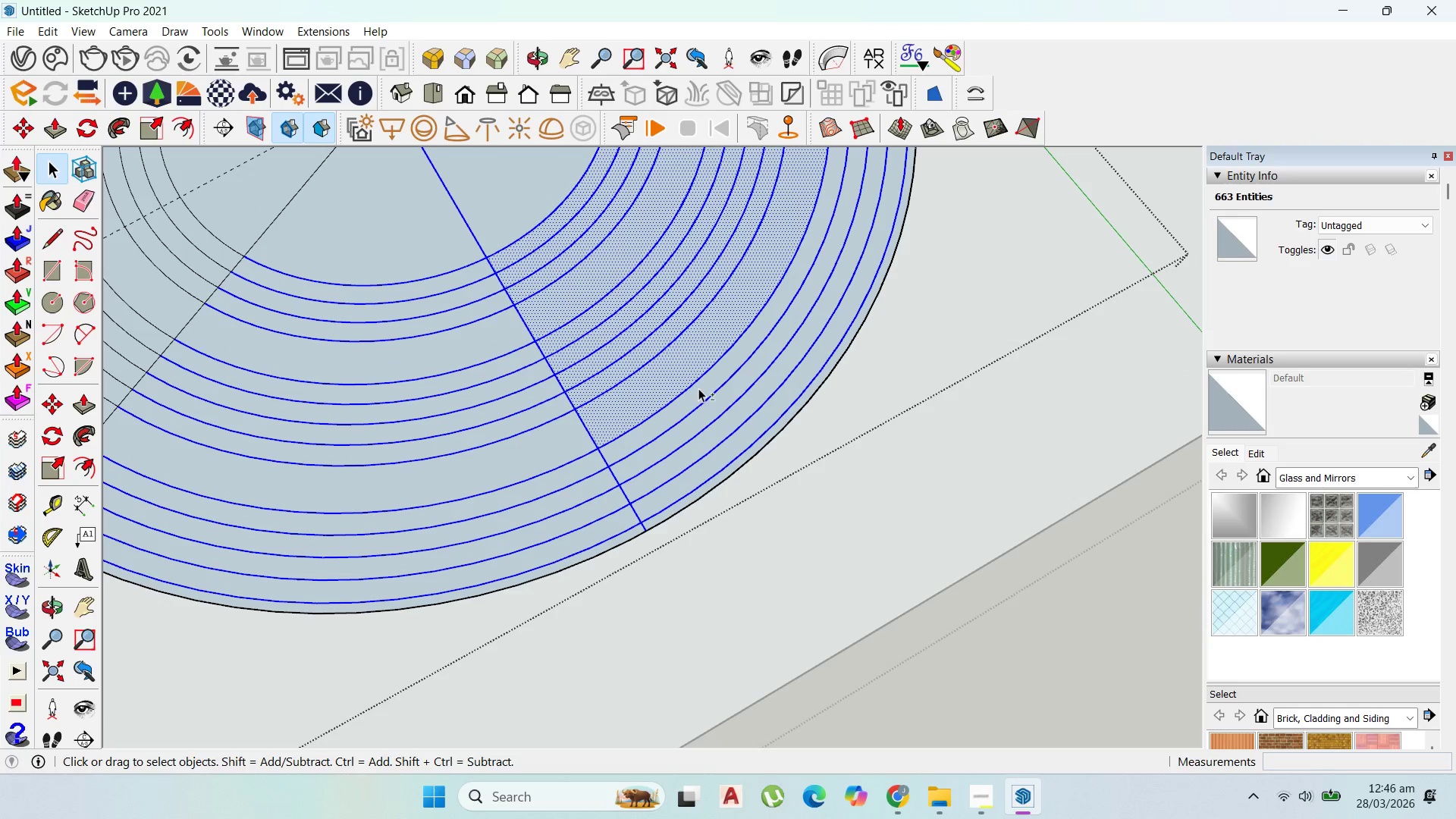 
hold_key(key=ShiftLeft, duration=1.5)
left_click([698, 388])
 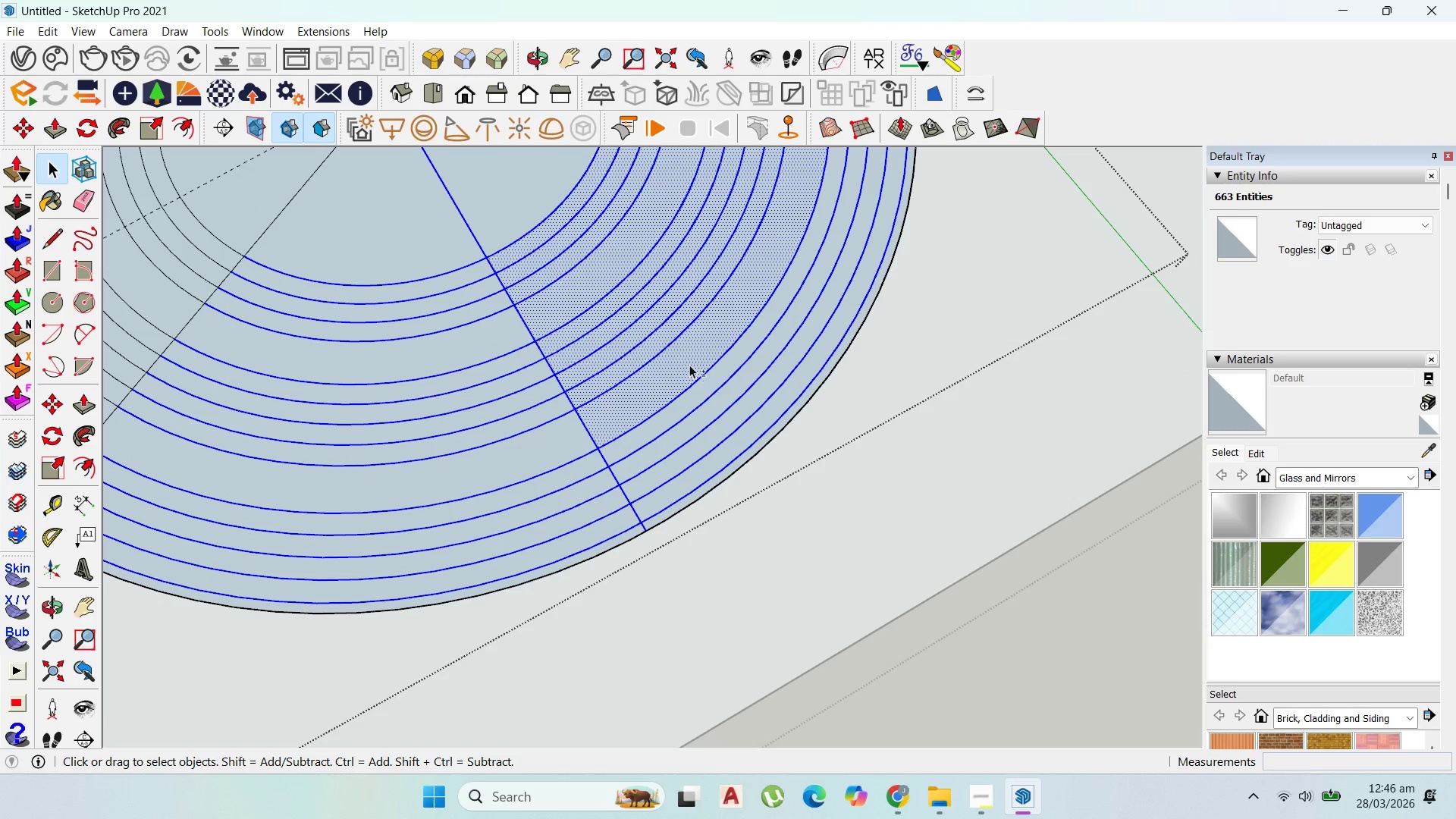 
left_click([689, 362])
 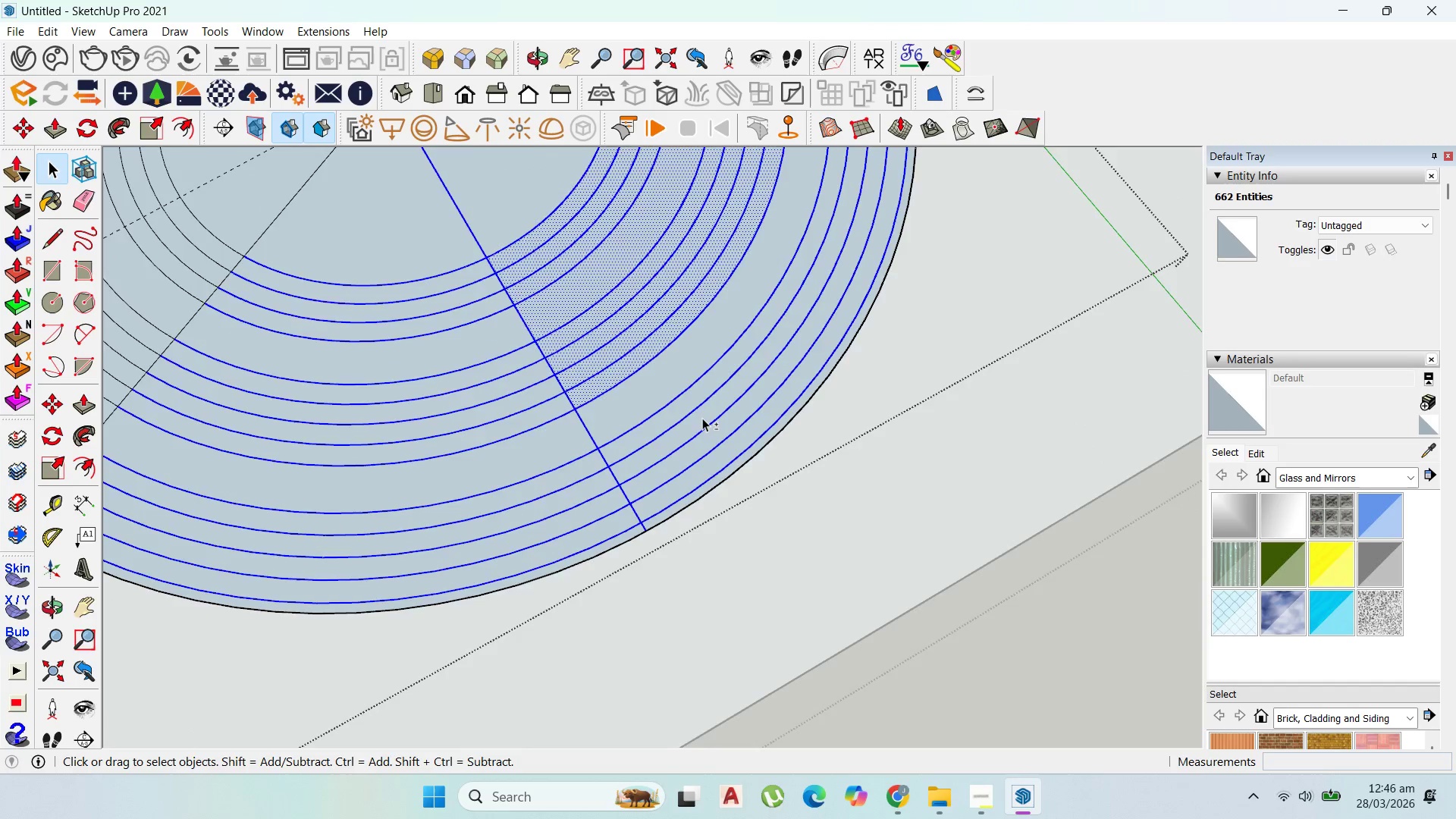 
hold_key(key=ShiftLeft, duration=1.5)
left_click([678, 400])
 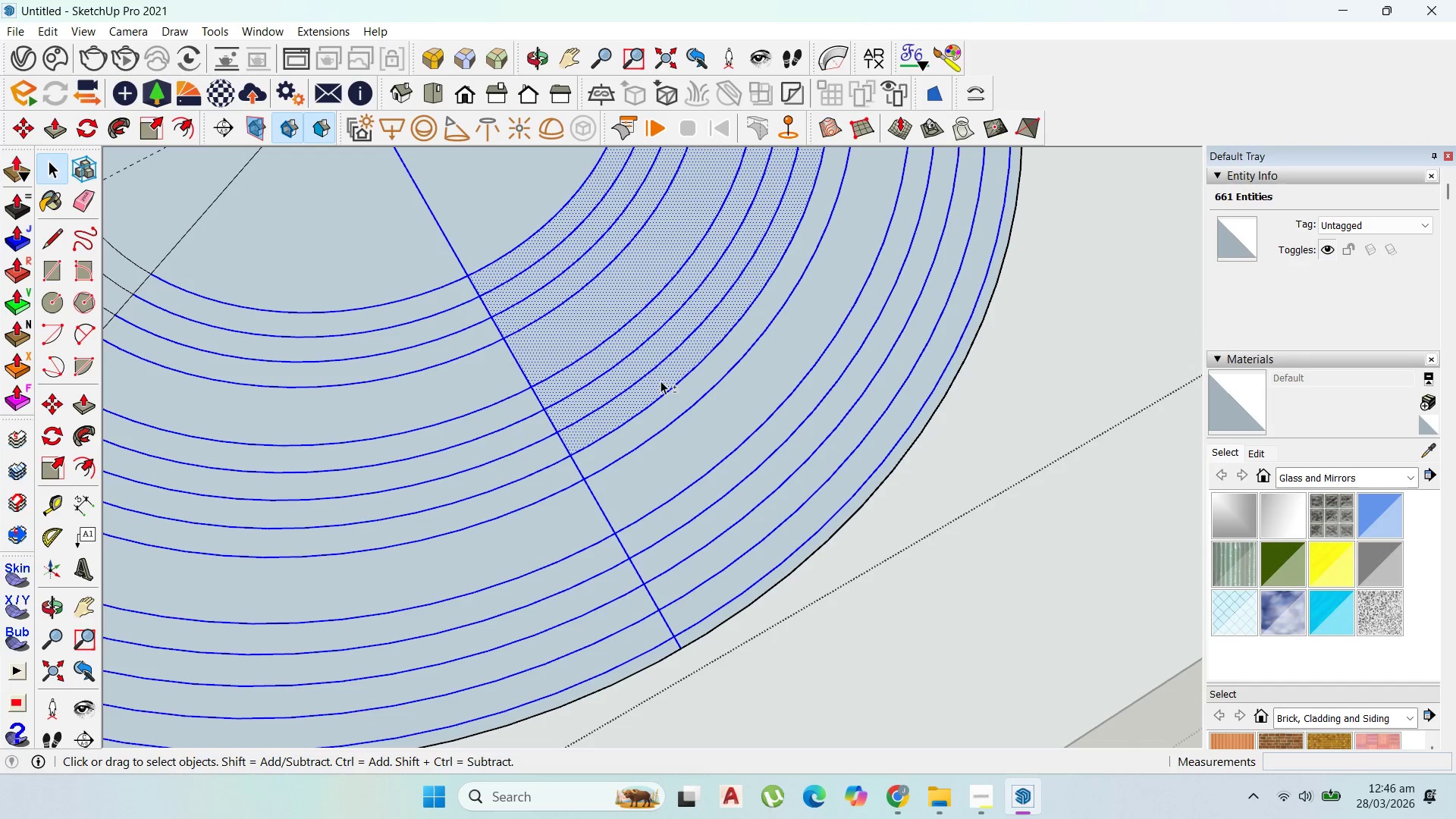 
scroll: coordinate [676, 407], scroll_direction: up, amount: 2.0
 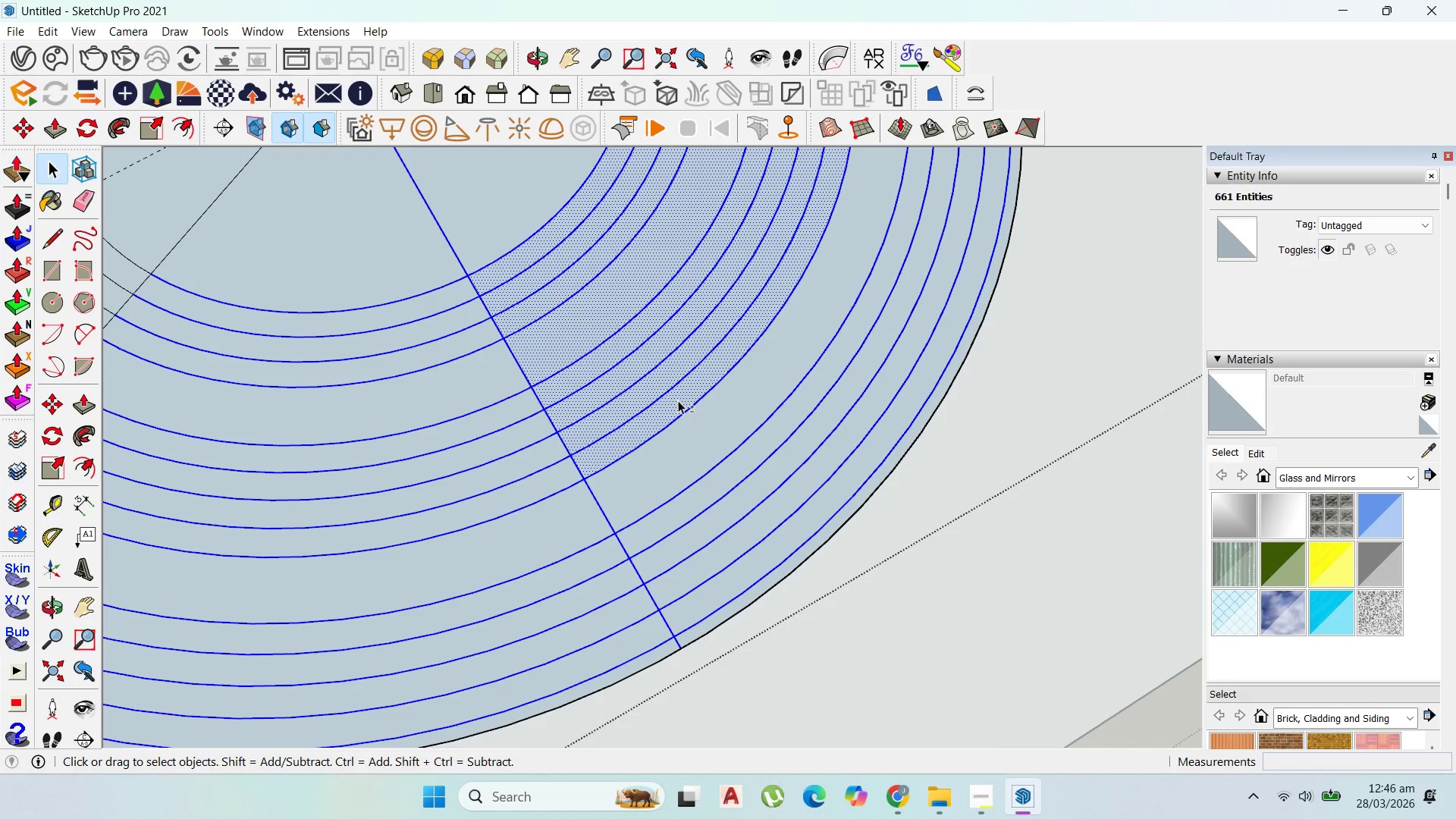 
double_click([660, 378])
 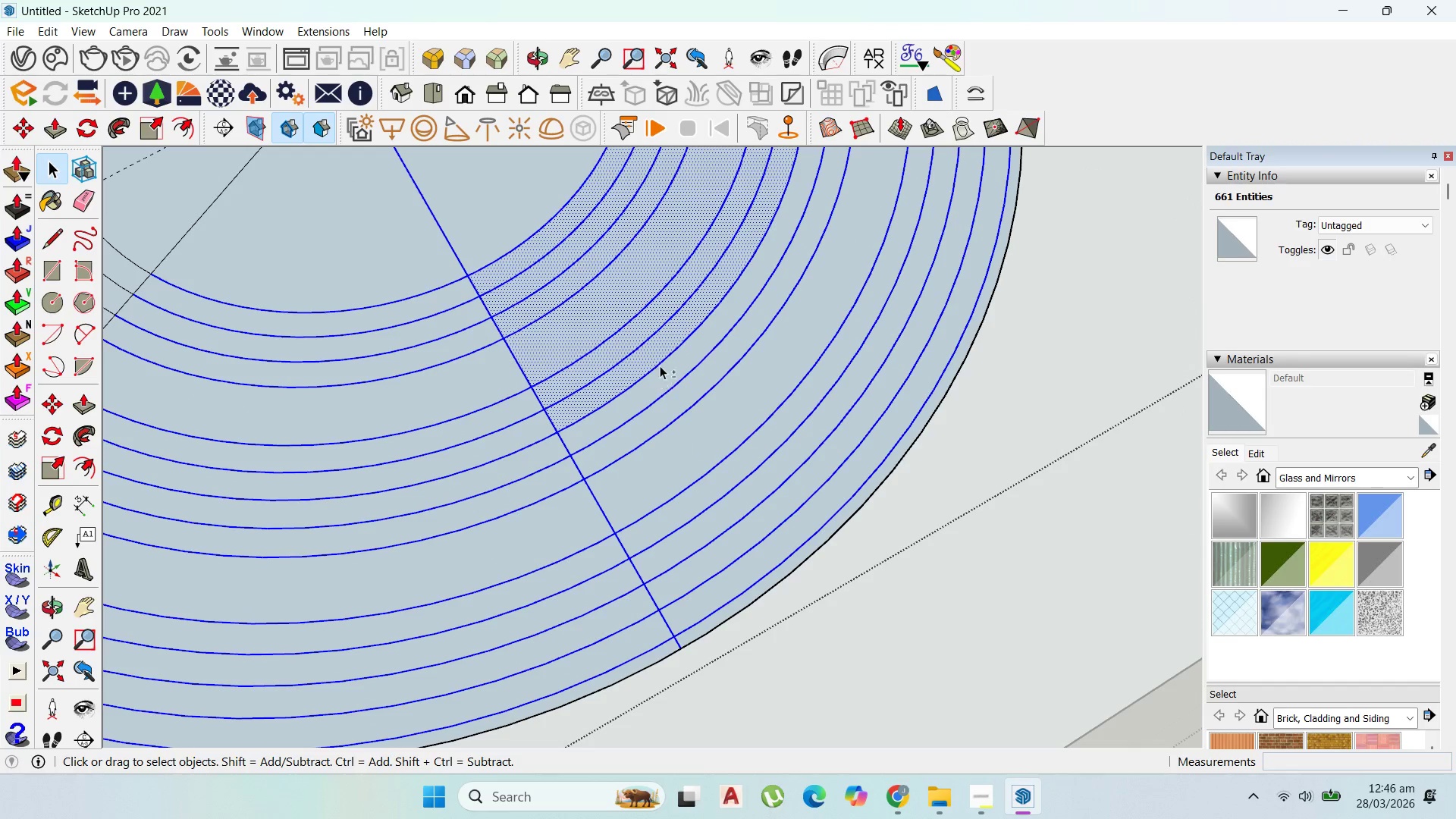 
hold_key(key=ShiftLeft, duration=1.5)
triple_click([635, 335])
 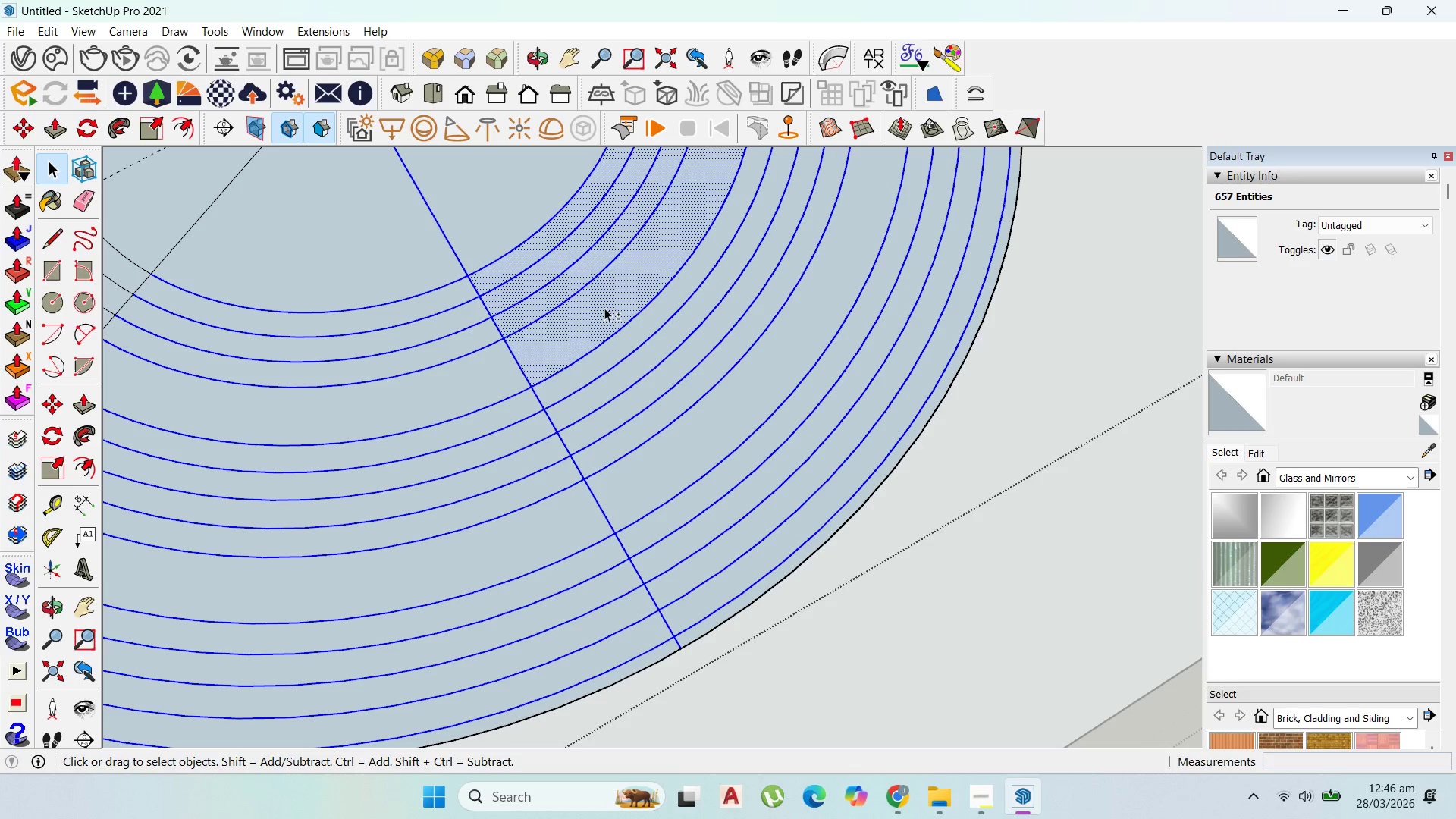 
hold_key(key=ShiftLeft, duration=1.5)
double_click([571, 279])
 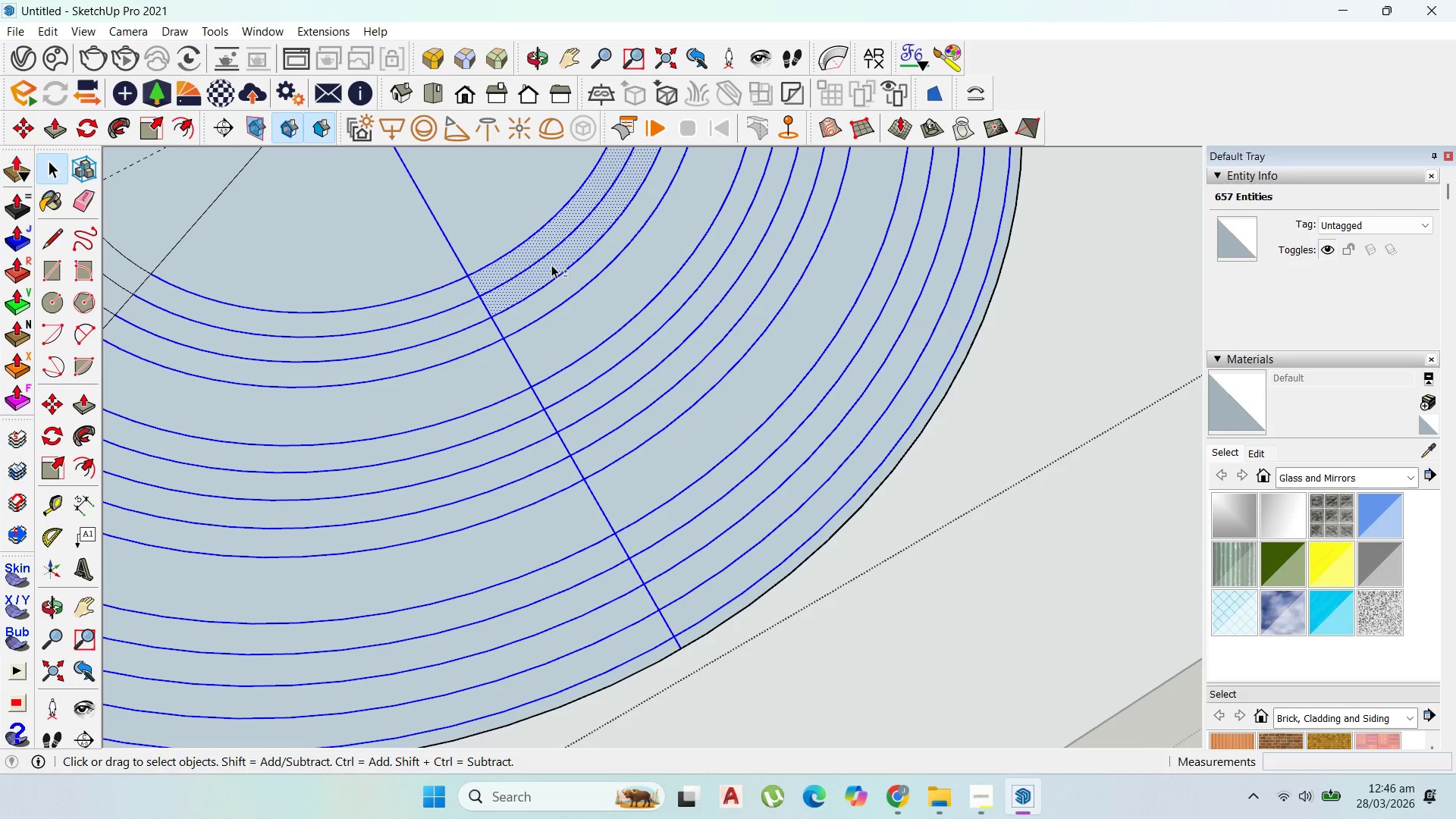 
left_click([551, 264])
 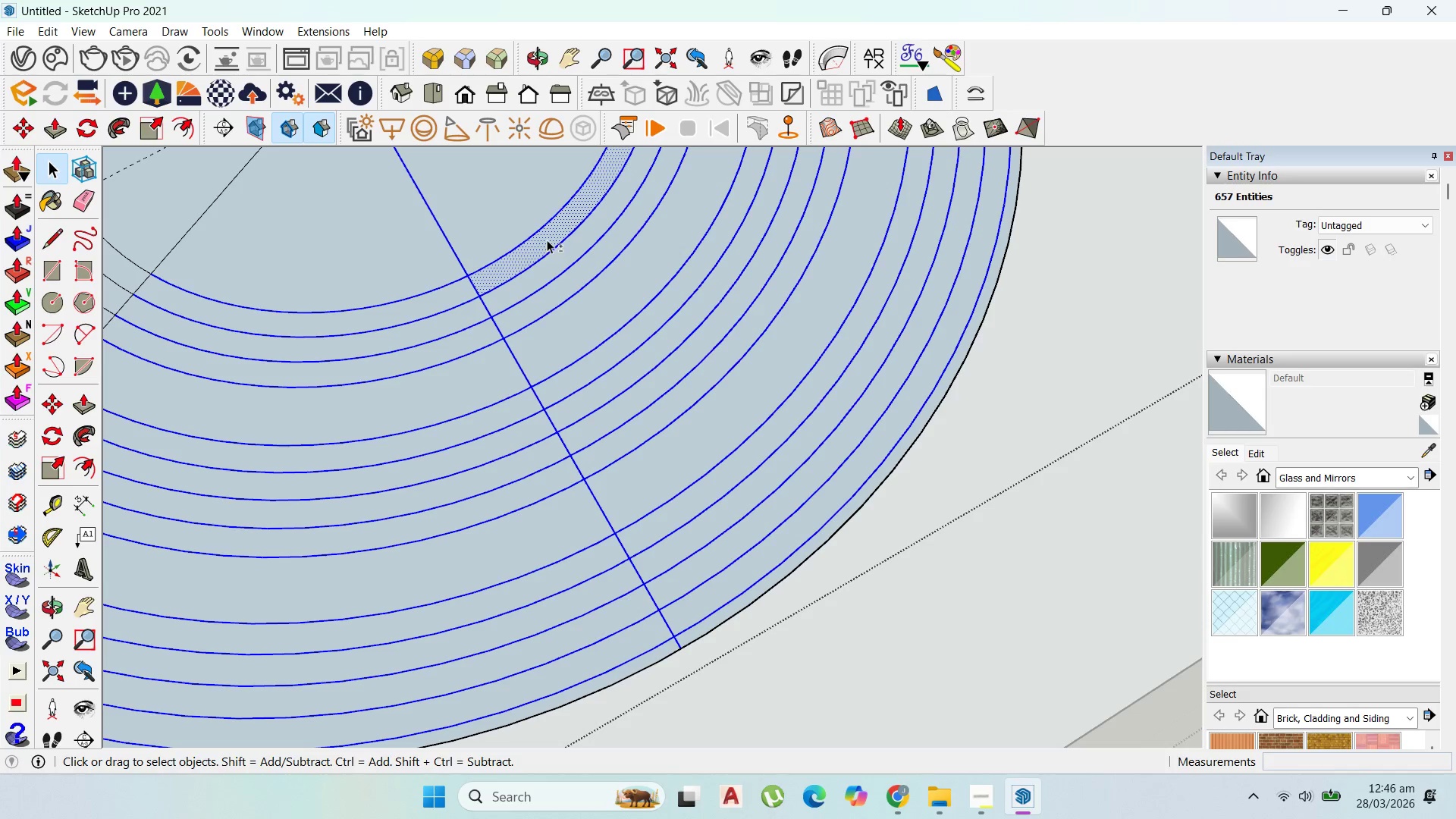 
left_click([546, 236])
 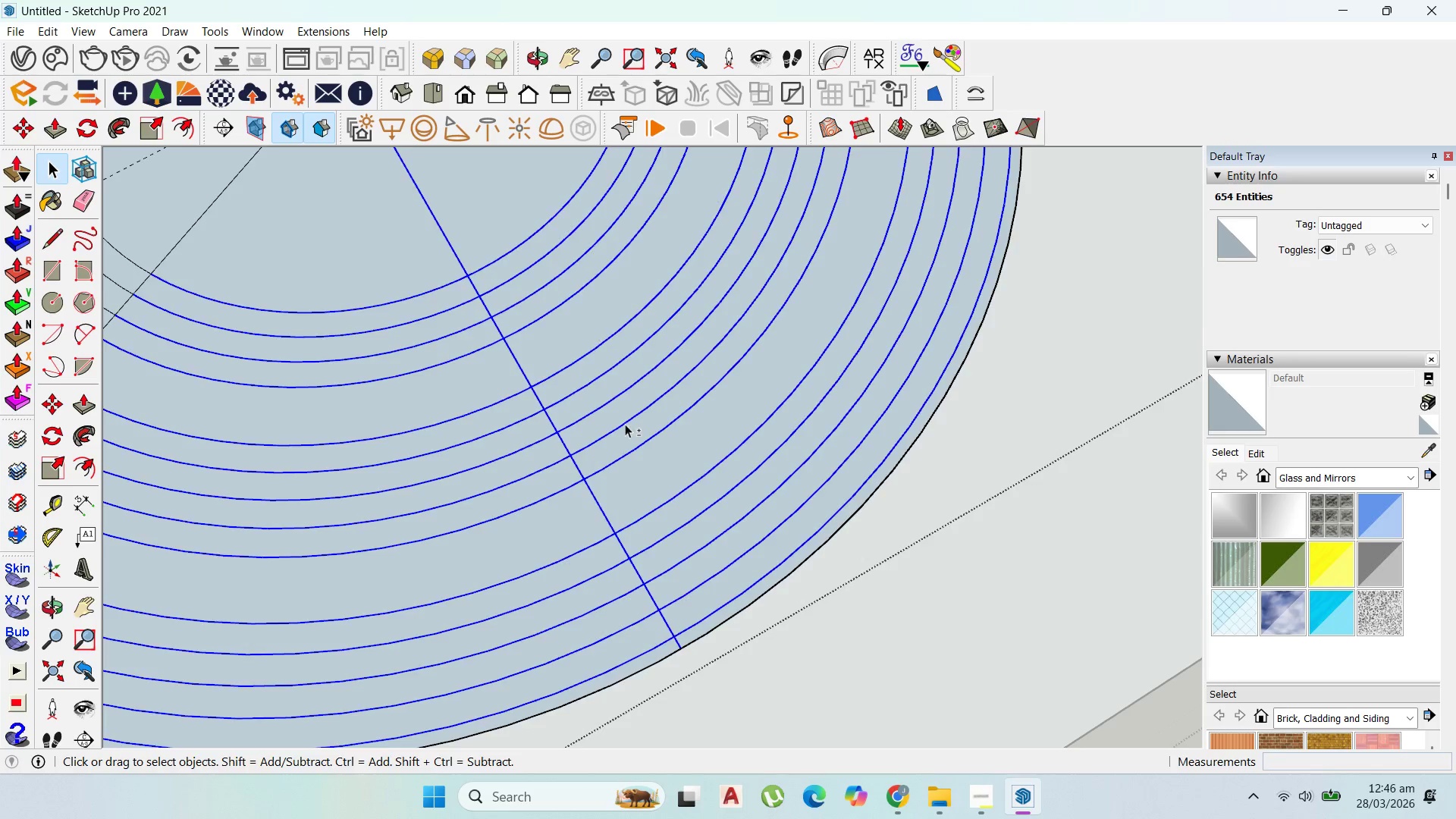 
key(Shift+ShiftLeft)
 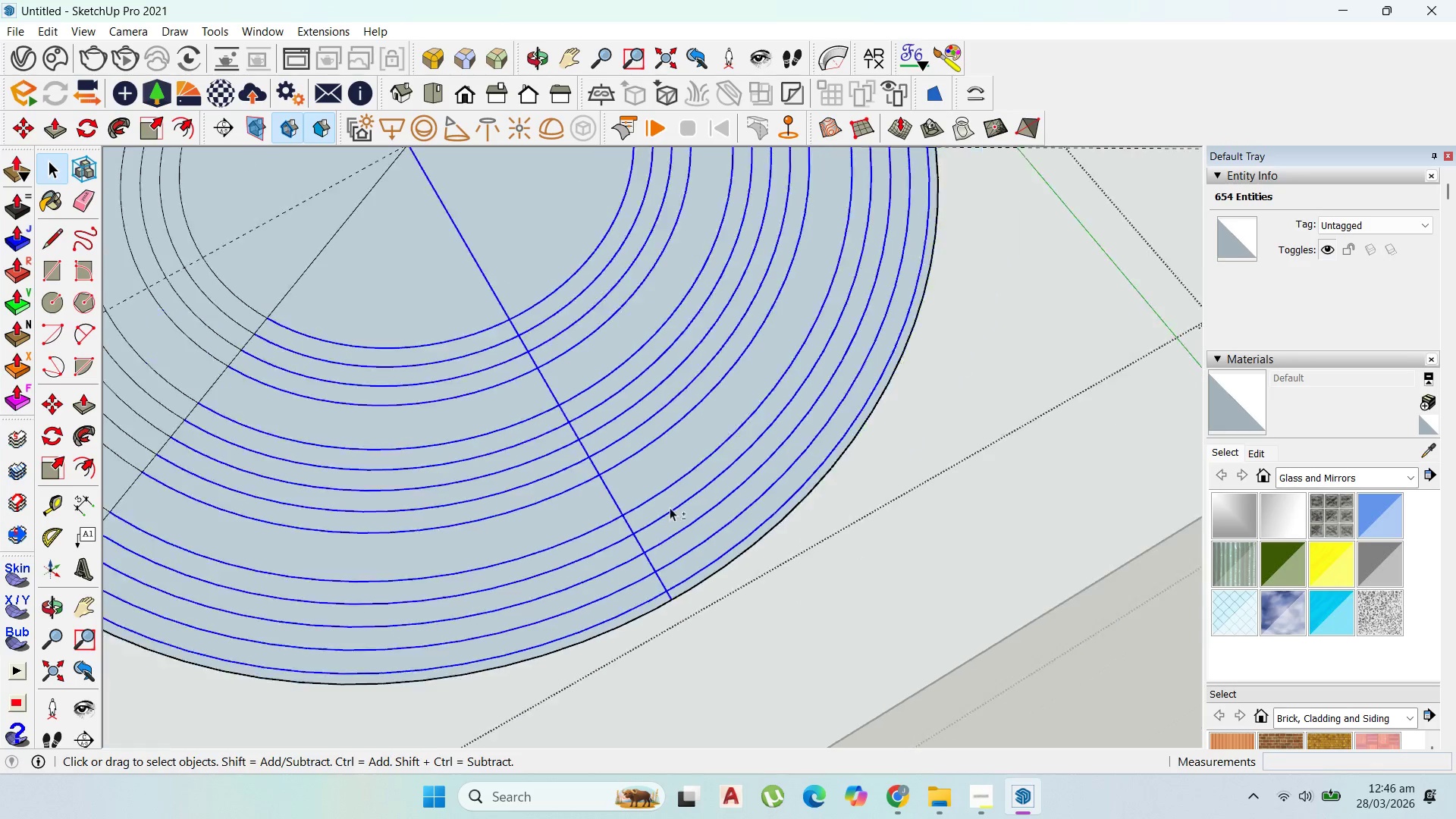 
key(Shift+ShiftLeft)
 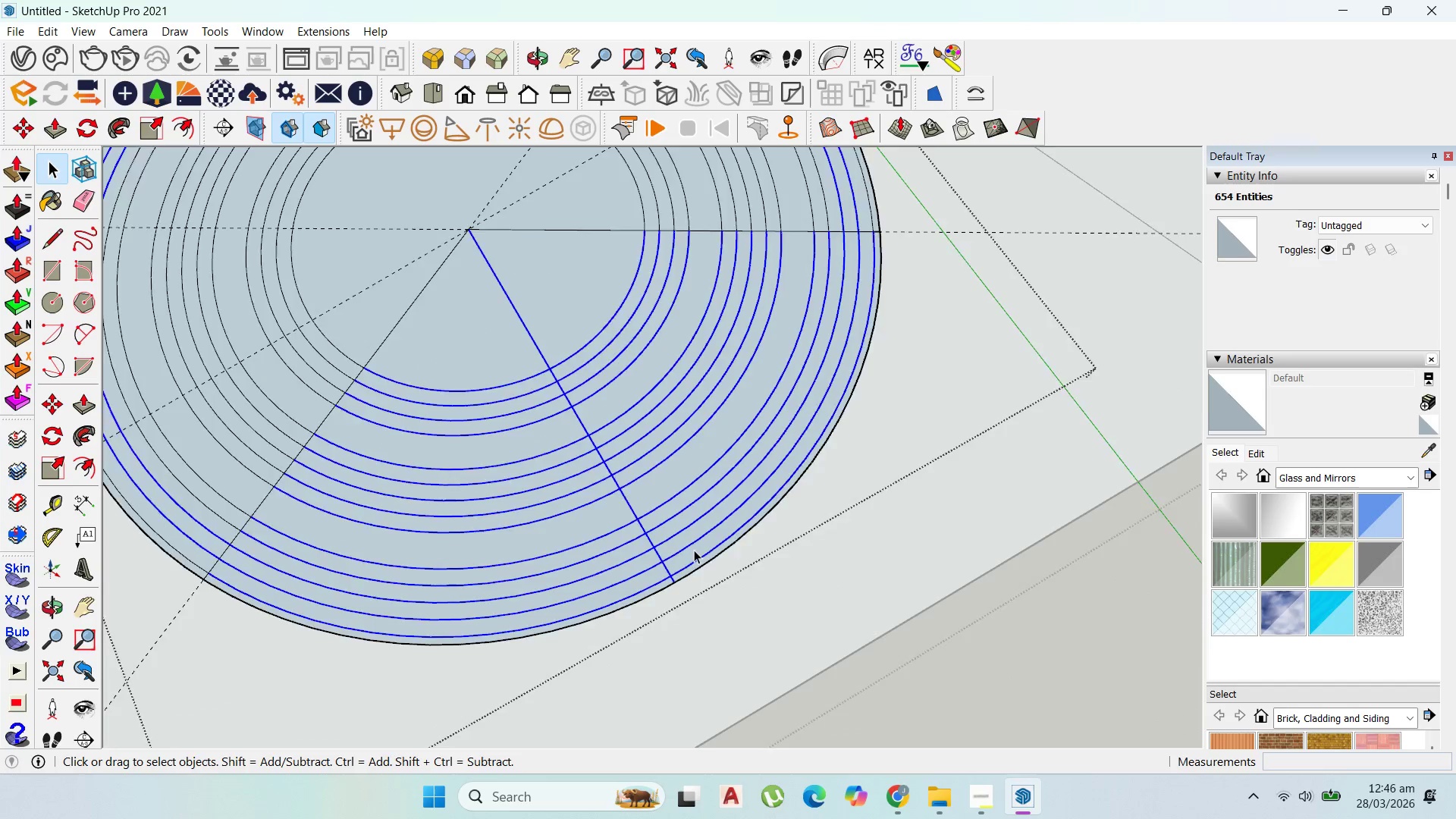 
key(Shift+ShiftLeft)
 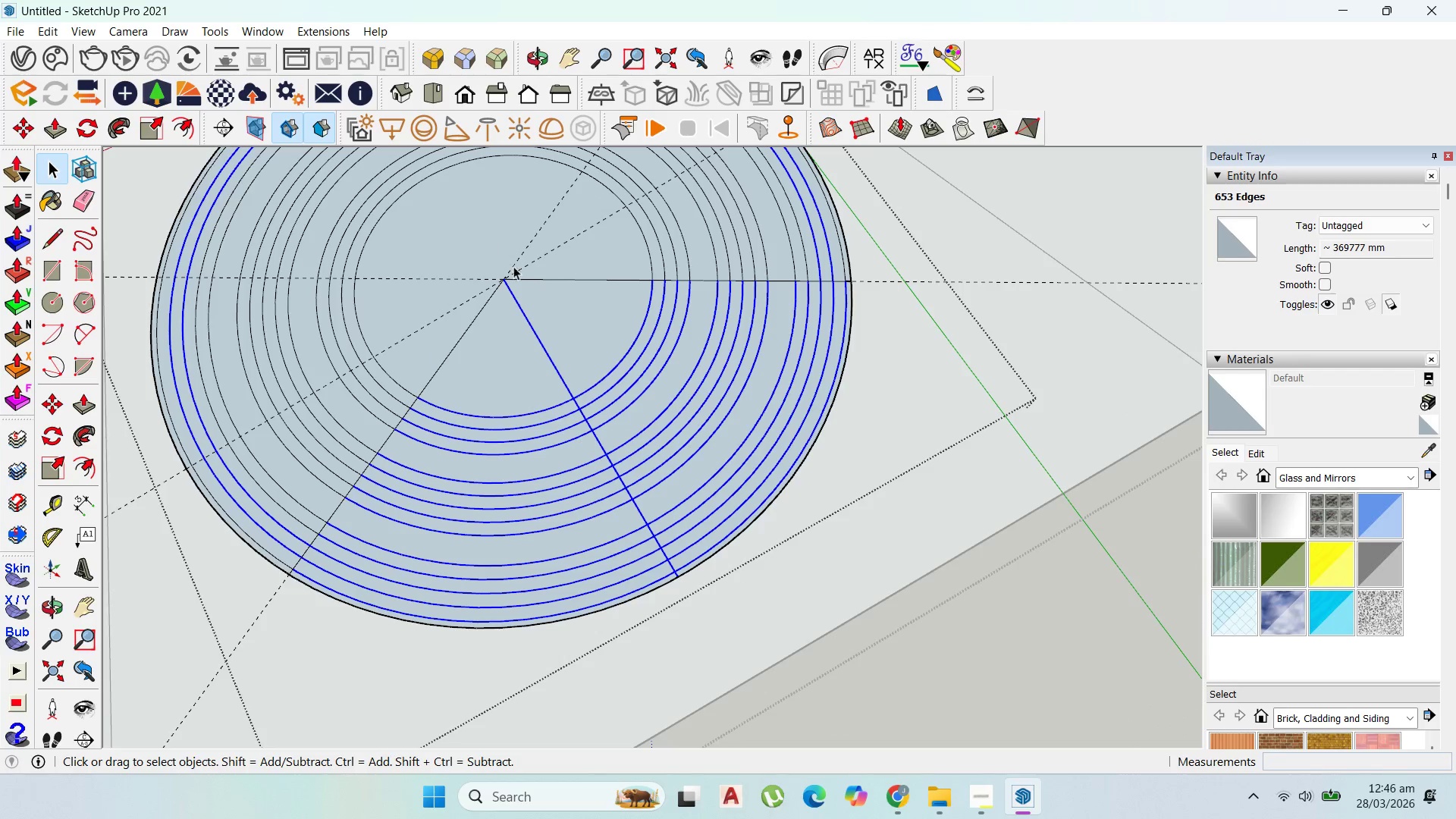 
scroll: coordinate [592, 314], scroll_direction: down, amount: 10.0
 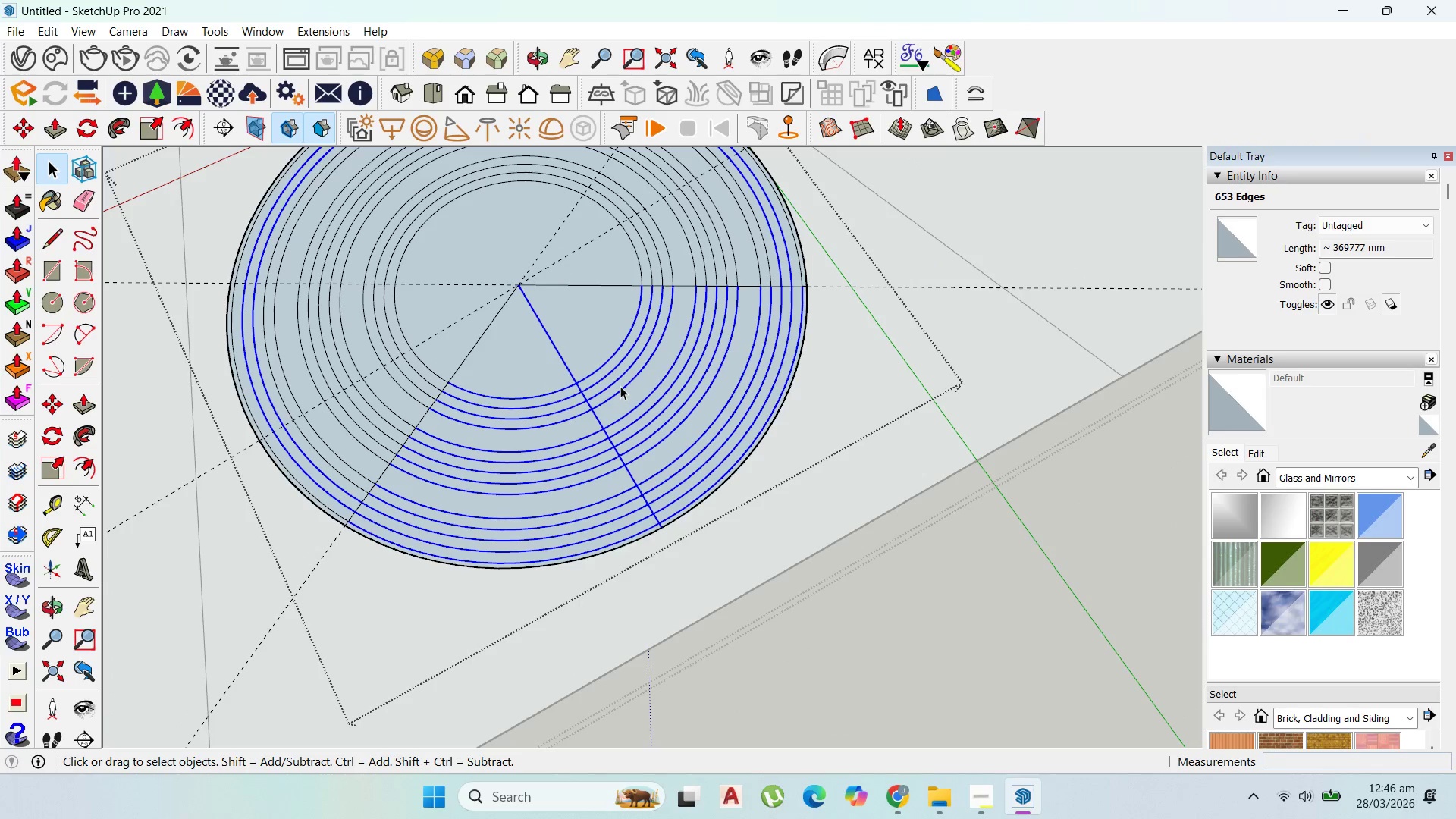 
key(Delete)
 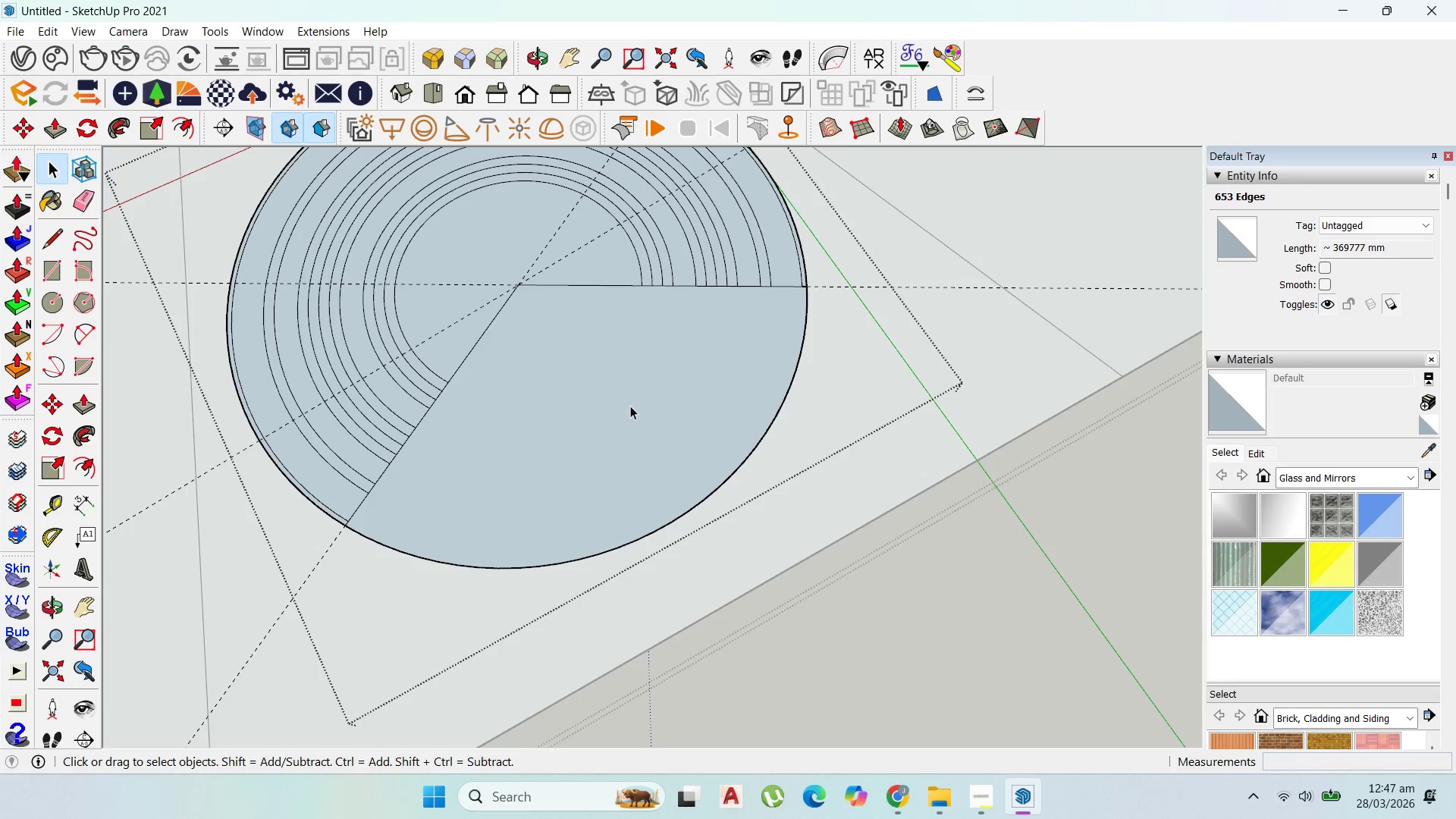 
scroll: coordinate [657, 425], scroll_direction: down, amount: 3.0
 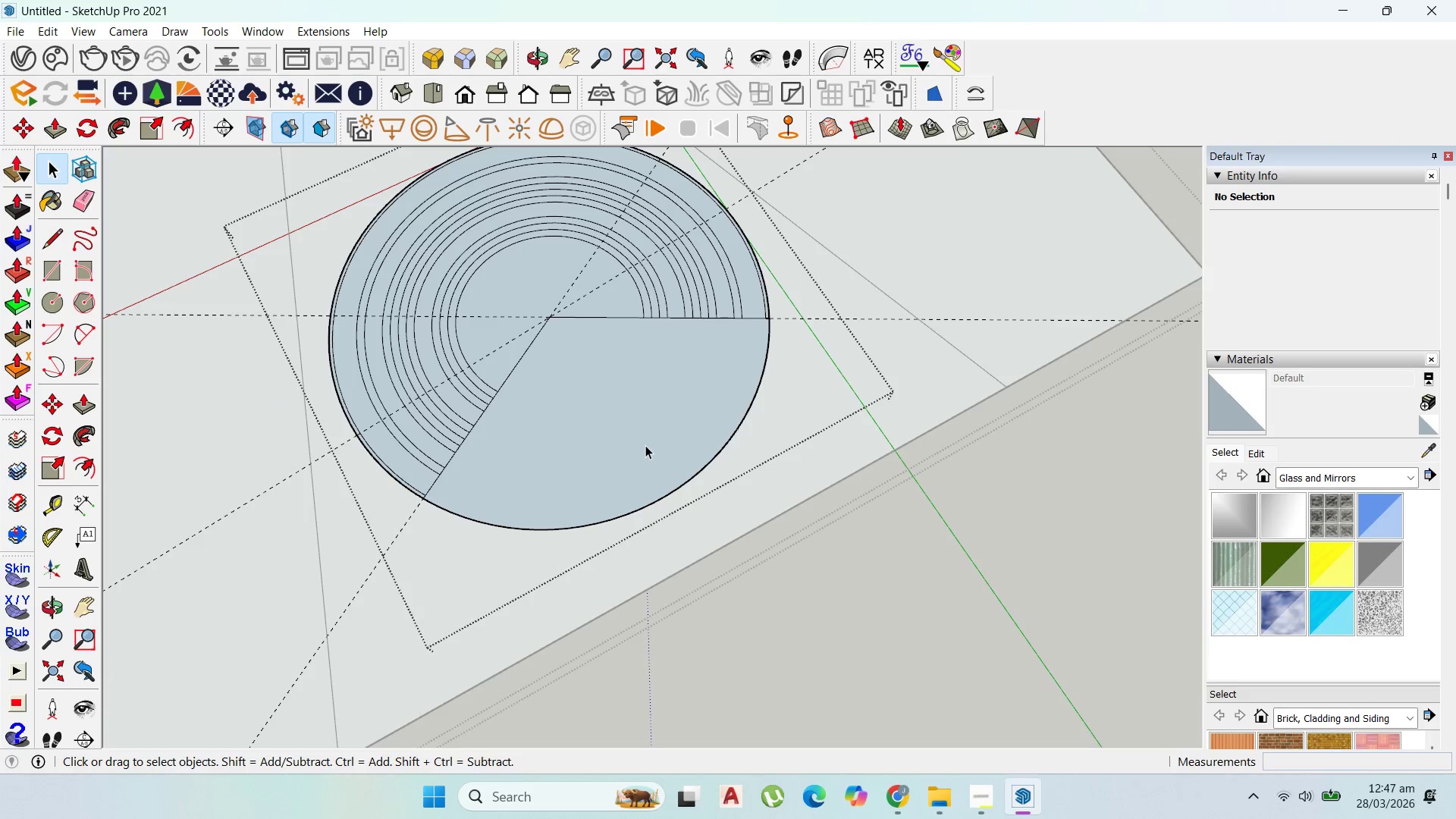 
double_click([645, 445])
 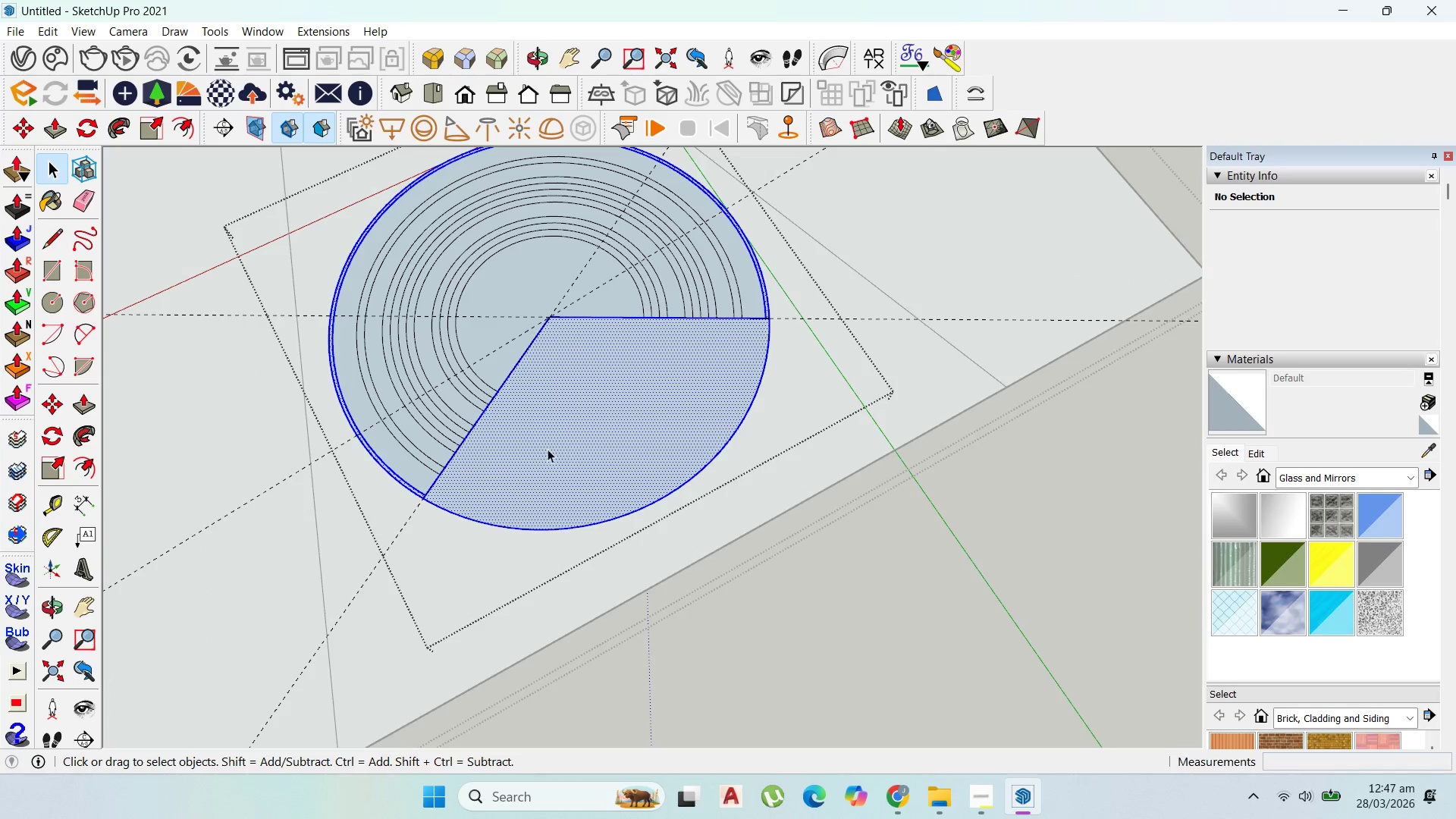 
key(Escape)
 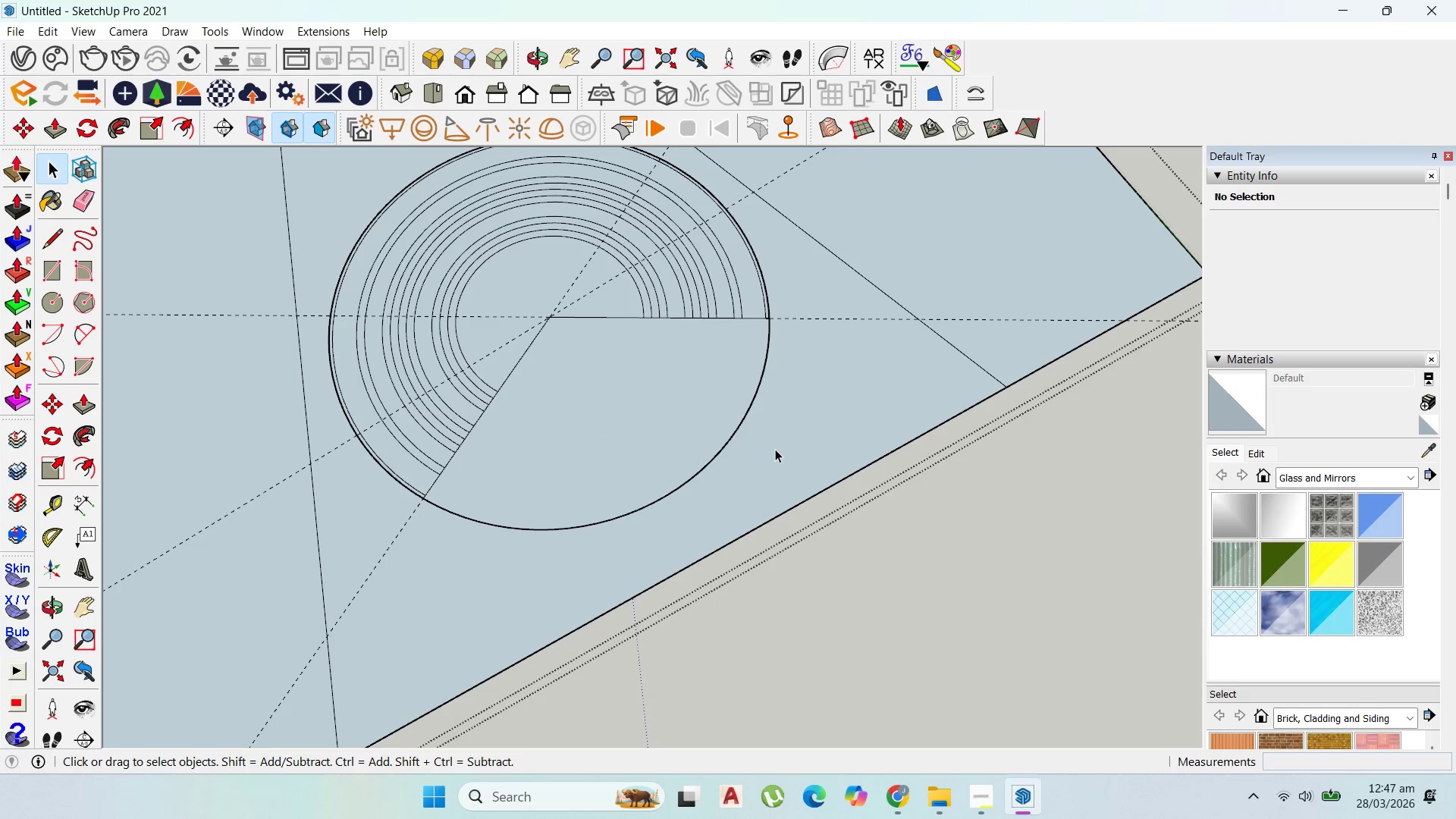 
key(Escape)
 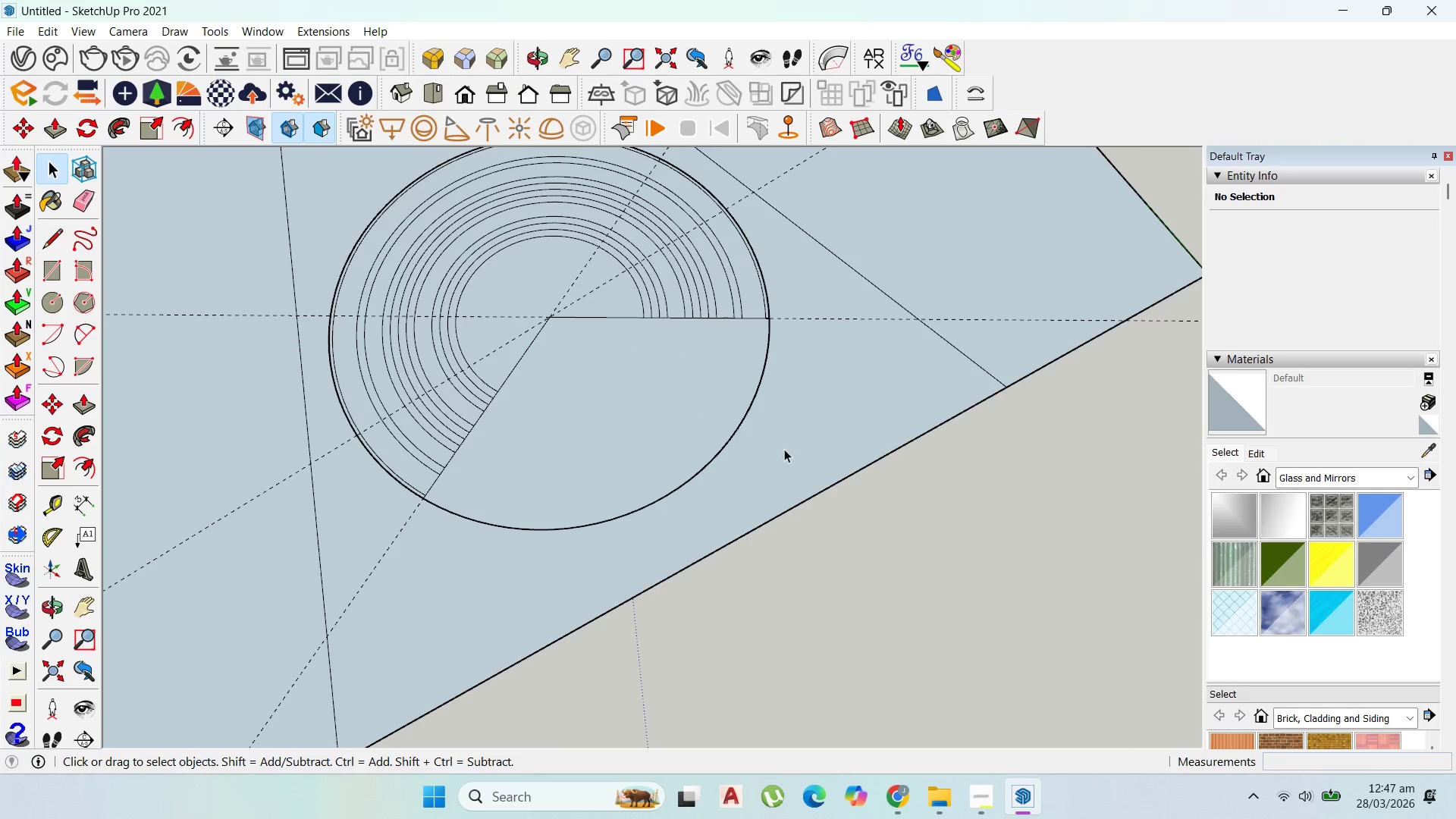 
key(Escape)
 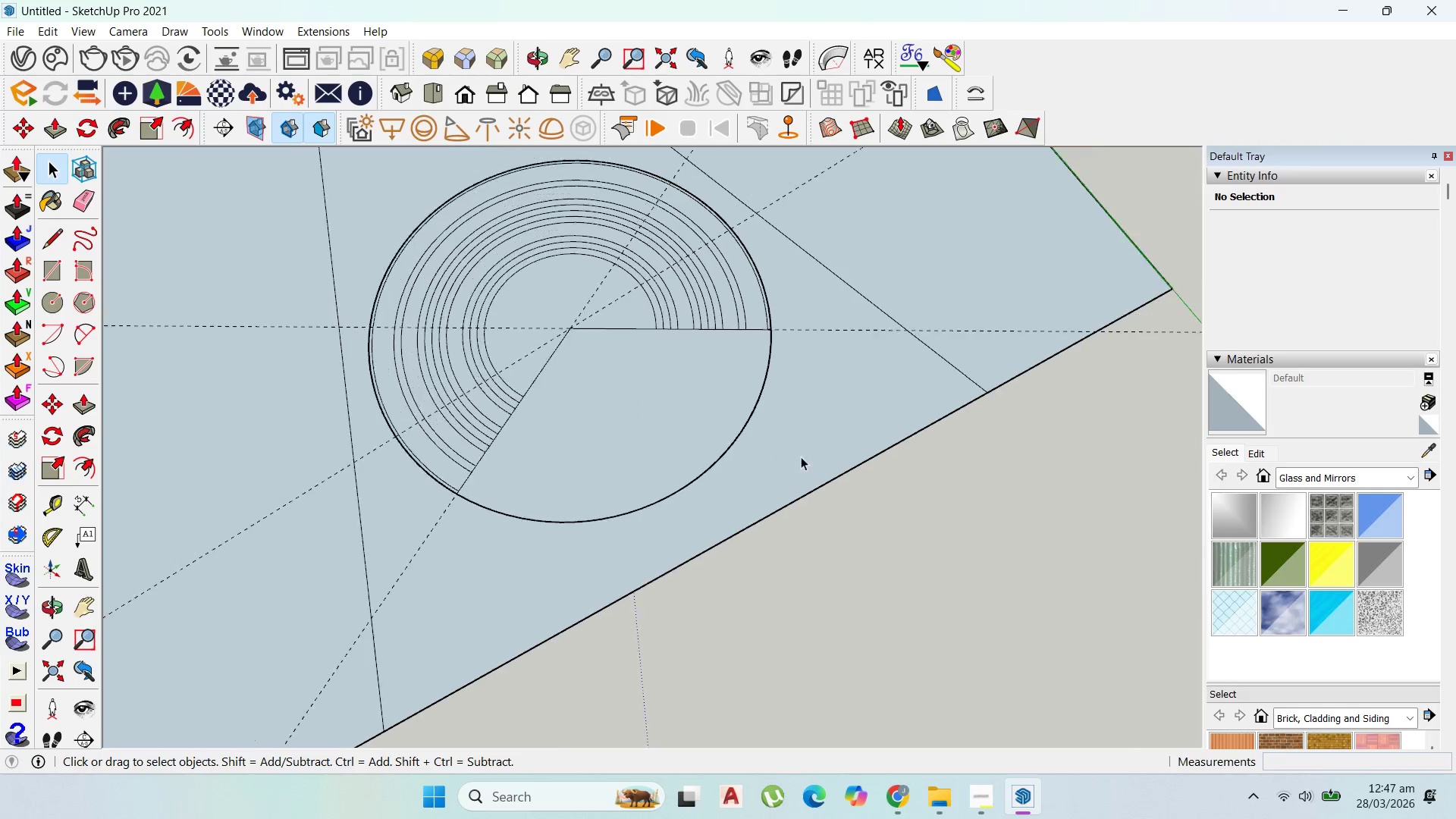 
scroll: coordinate [701, 381], scroll_direction: up, amount: 3.0
 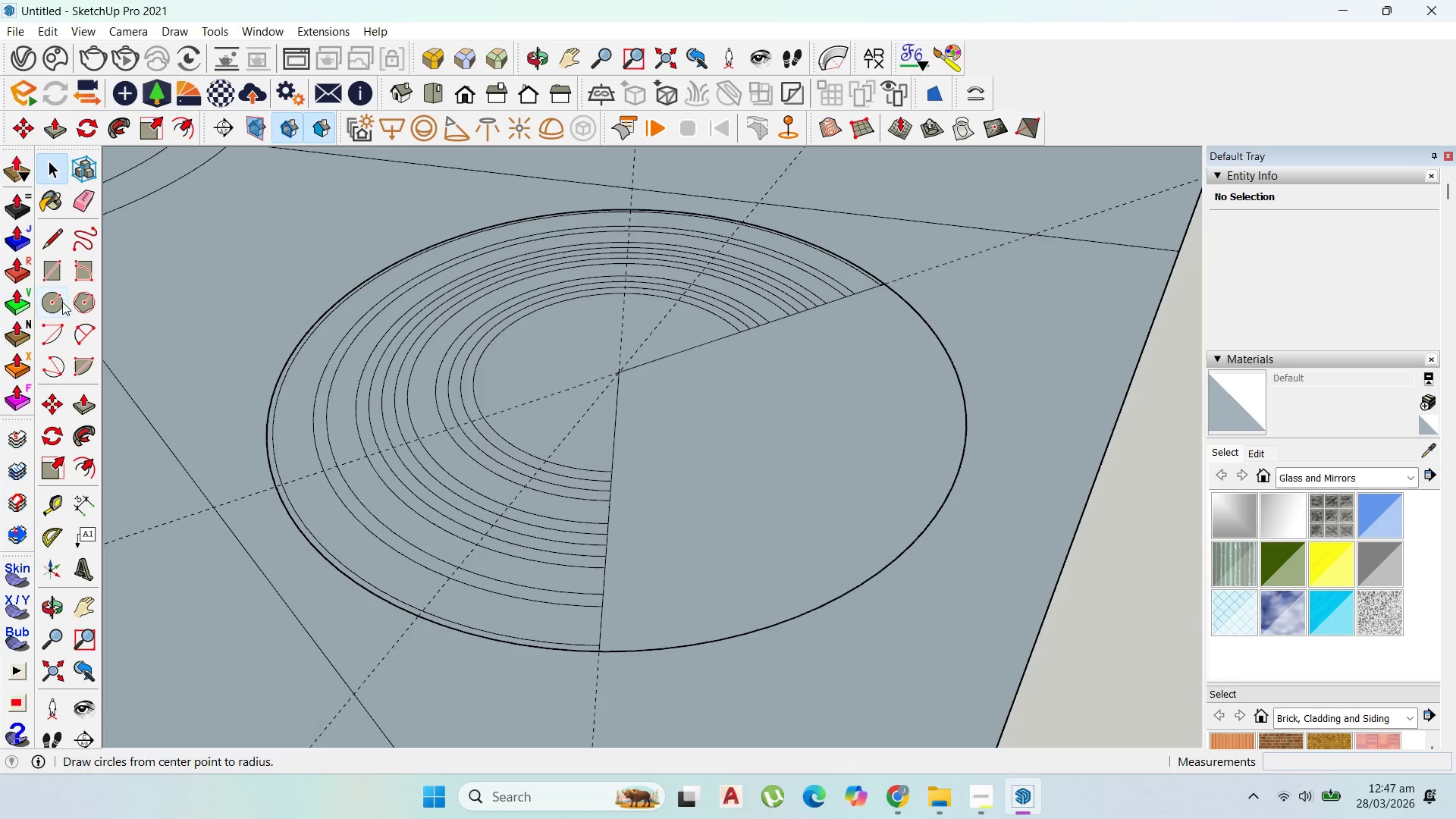 
left_click([58, 295])
 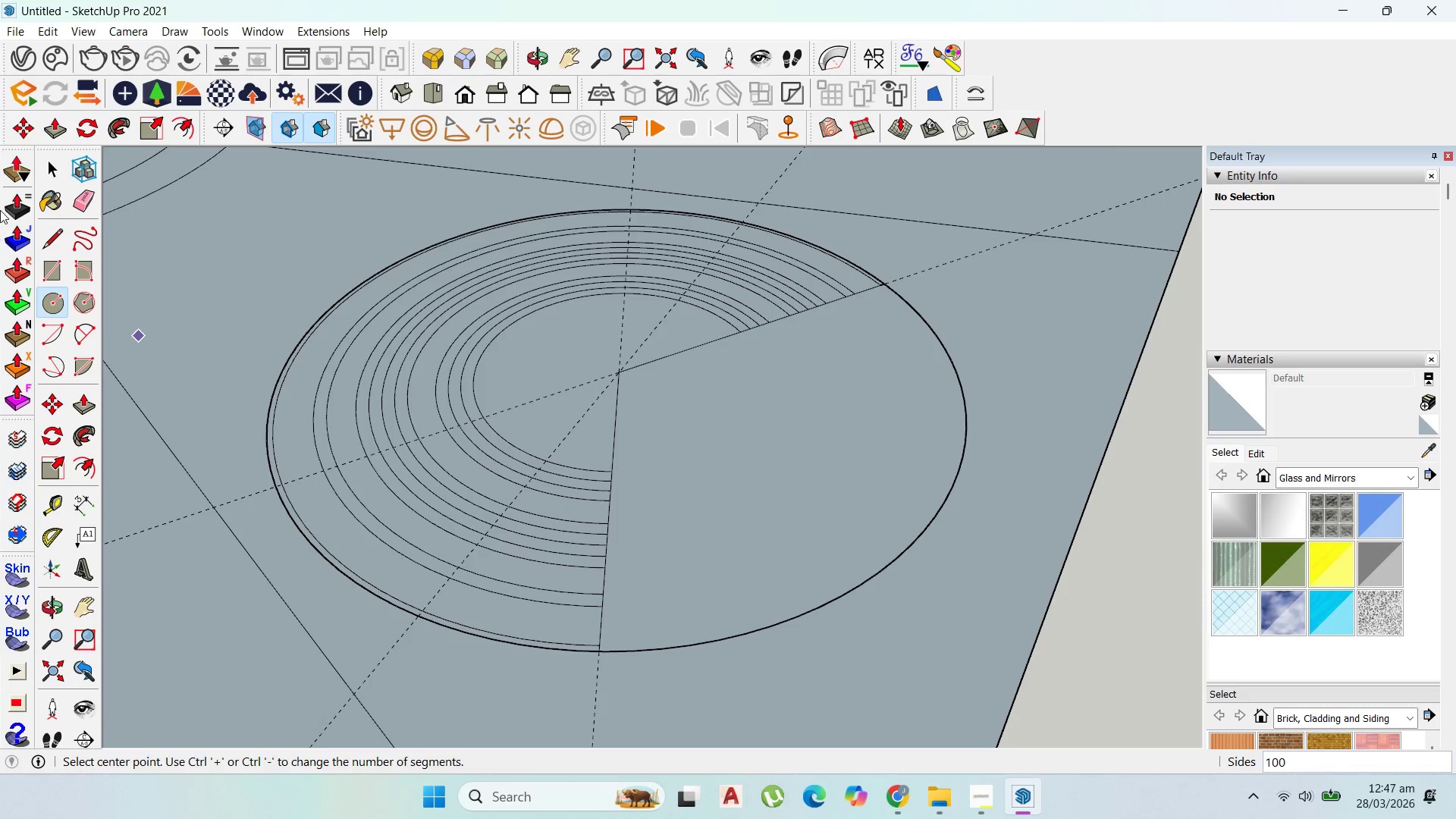 
left_click([58, 158])
 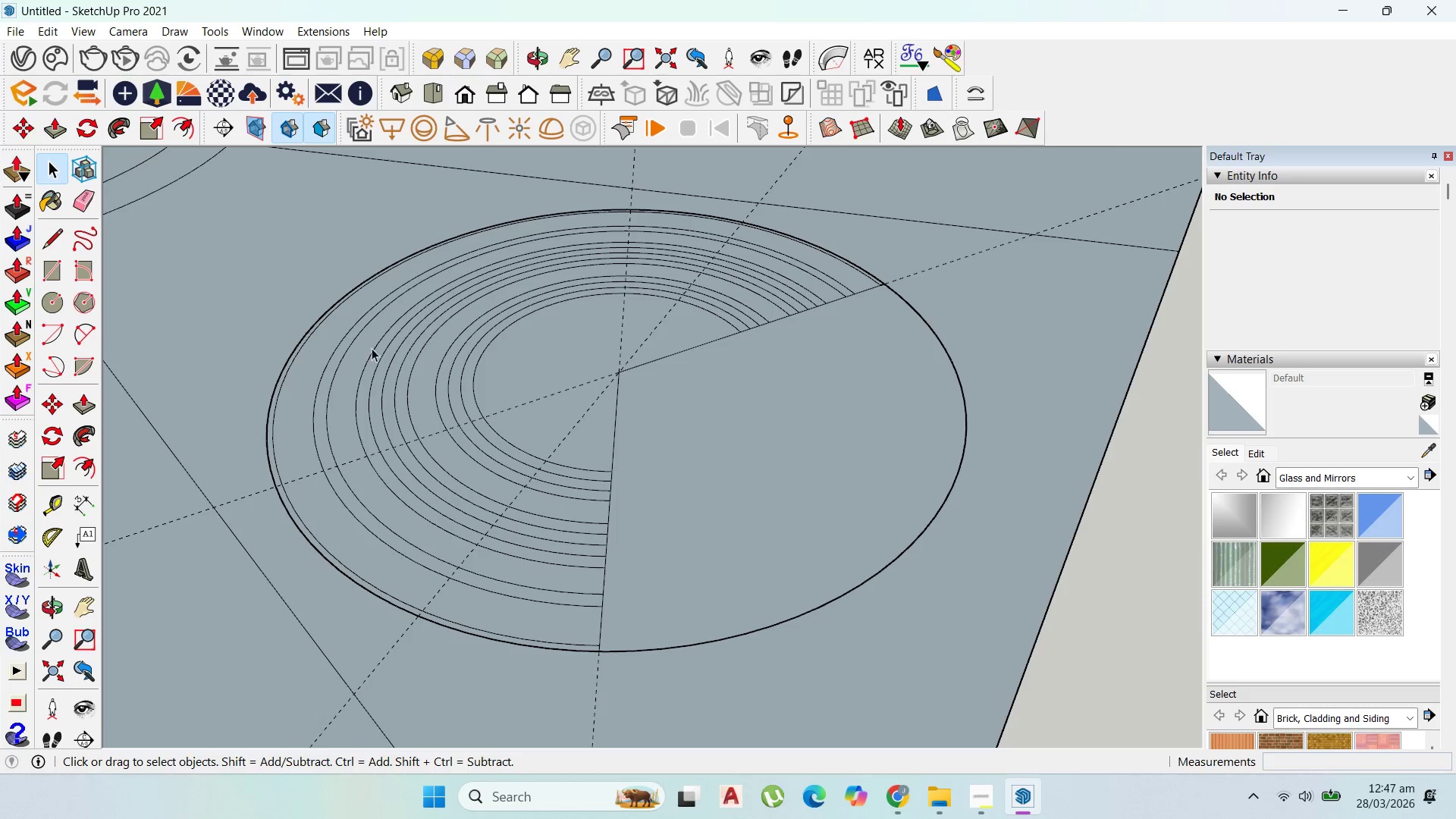 
scroll: coordinate [834, 435], scroll_direction: down, amount: 7.0
 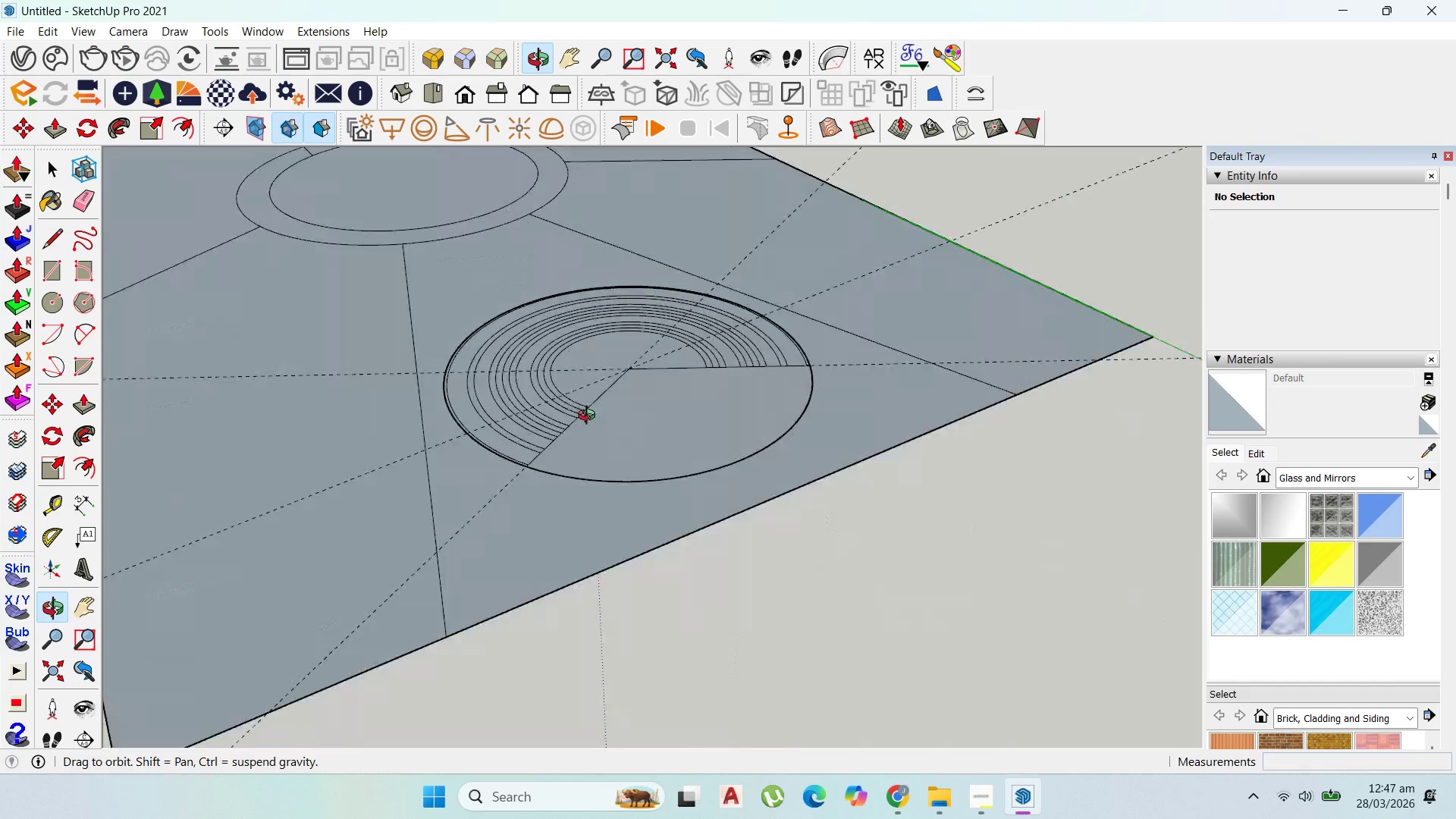 
left_click([622, 374])
 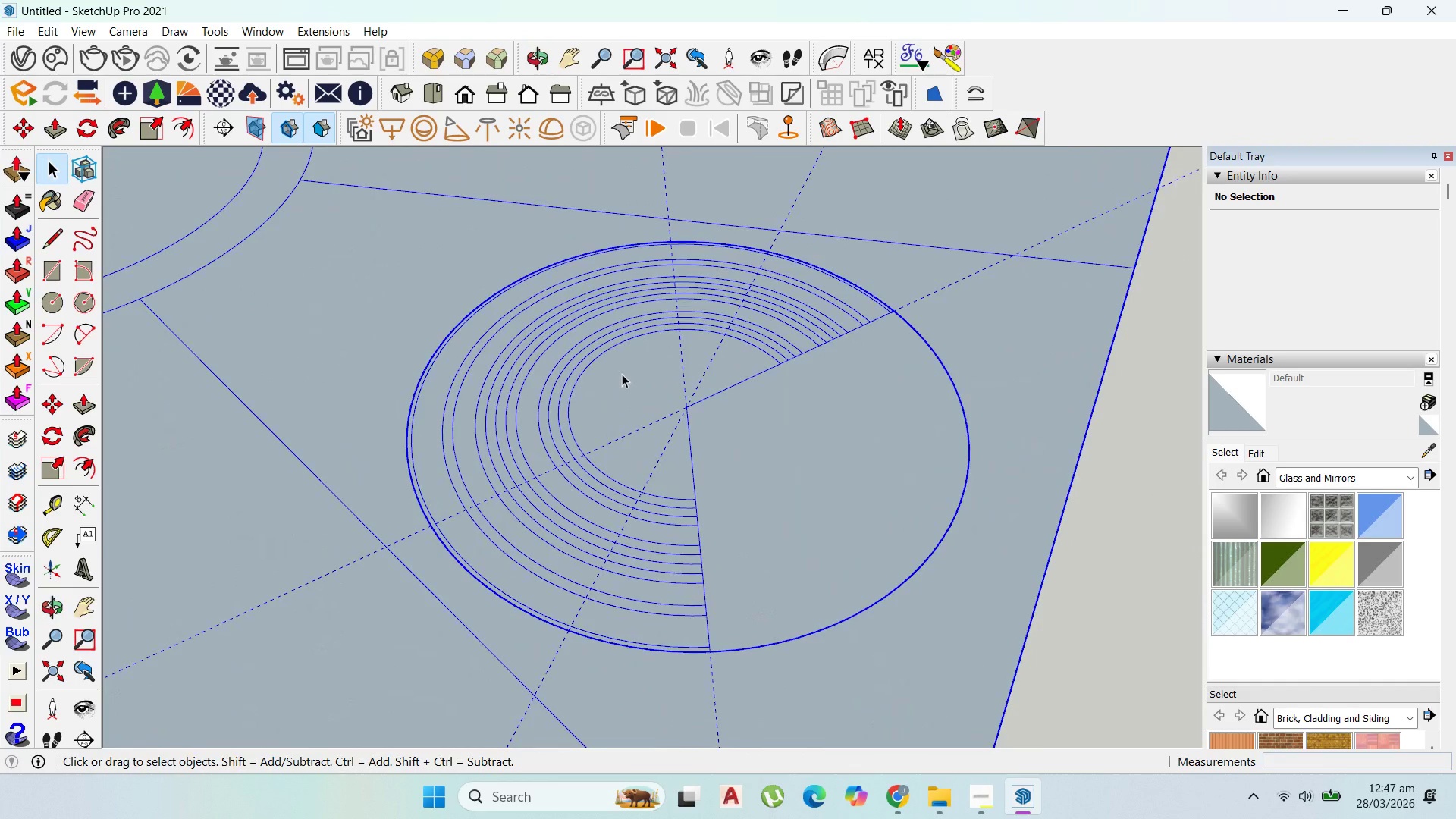 
left_click_drag(start_coordinate=[622, 374], to_coordinate=[617, 370])
 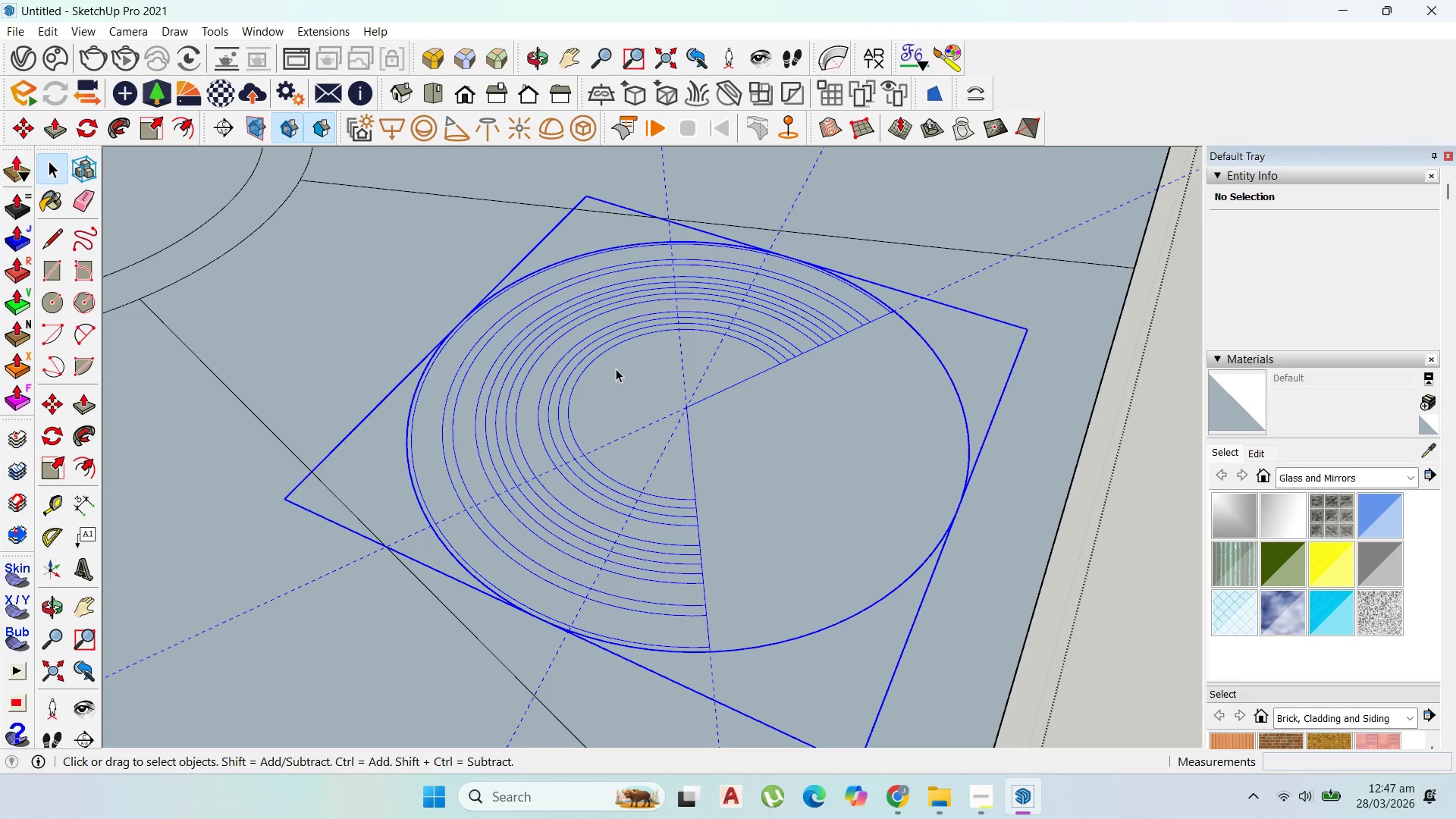 
scroll: coordinate [627, 380], scroll_direction: up, amount: 4.0
 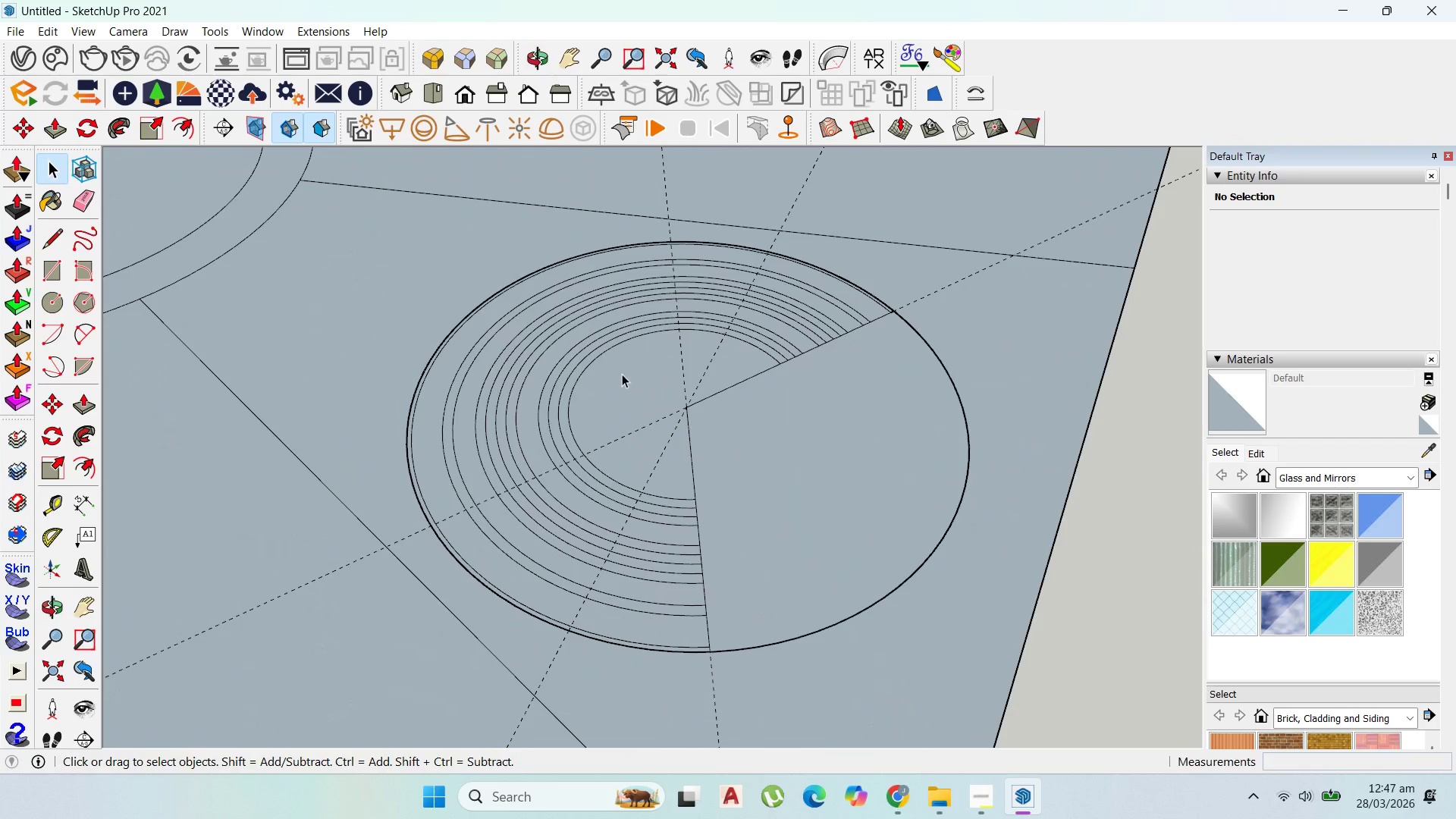 
left_click([617, 369])
 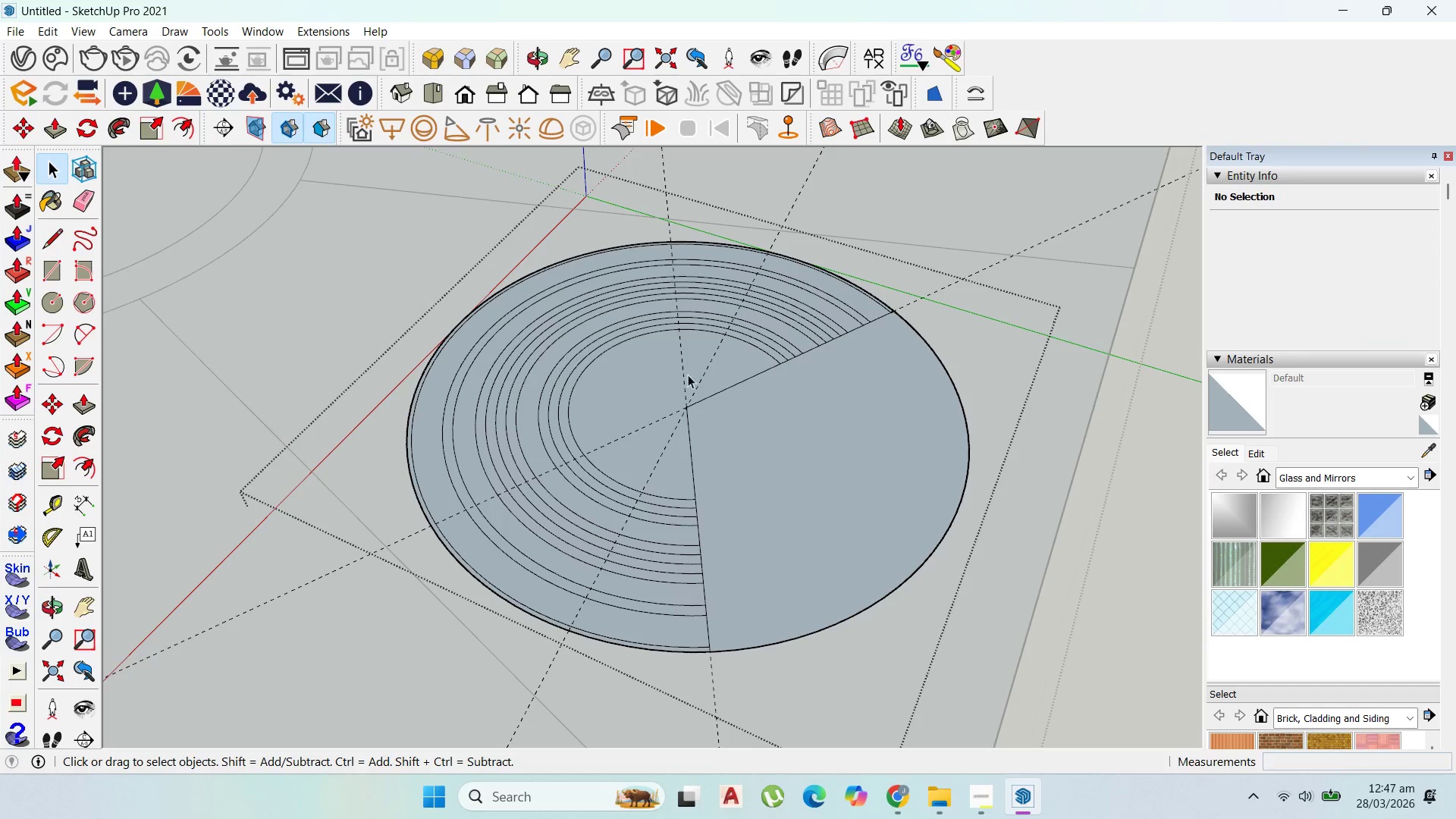 
scroll: coordinate [712, 375], scroll_direction: down, amount: 1.0
 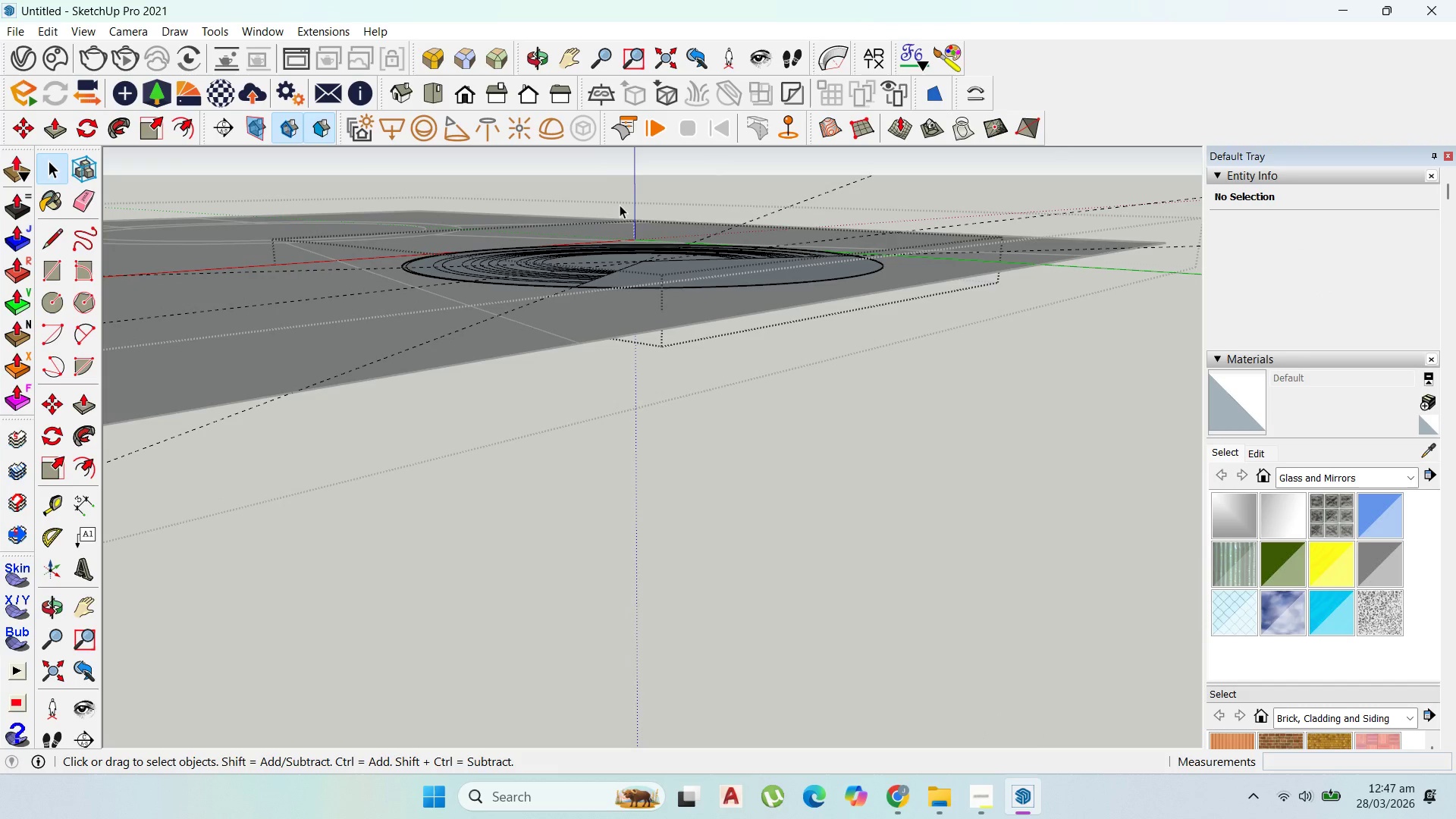 
scroll: coordinate [425, 268], scroll_direction: up, amount: 7.0
 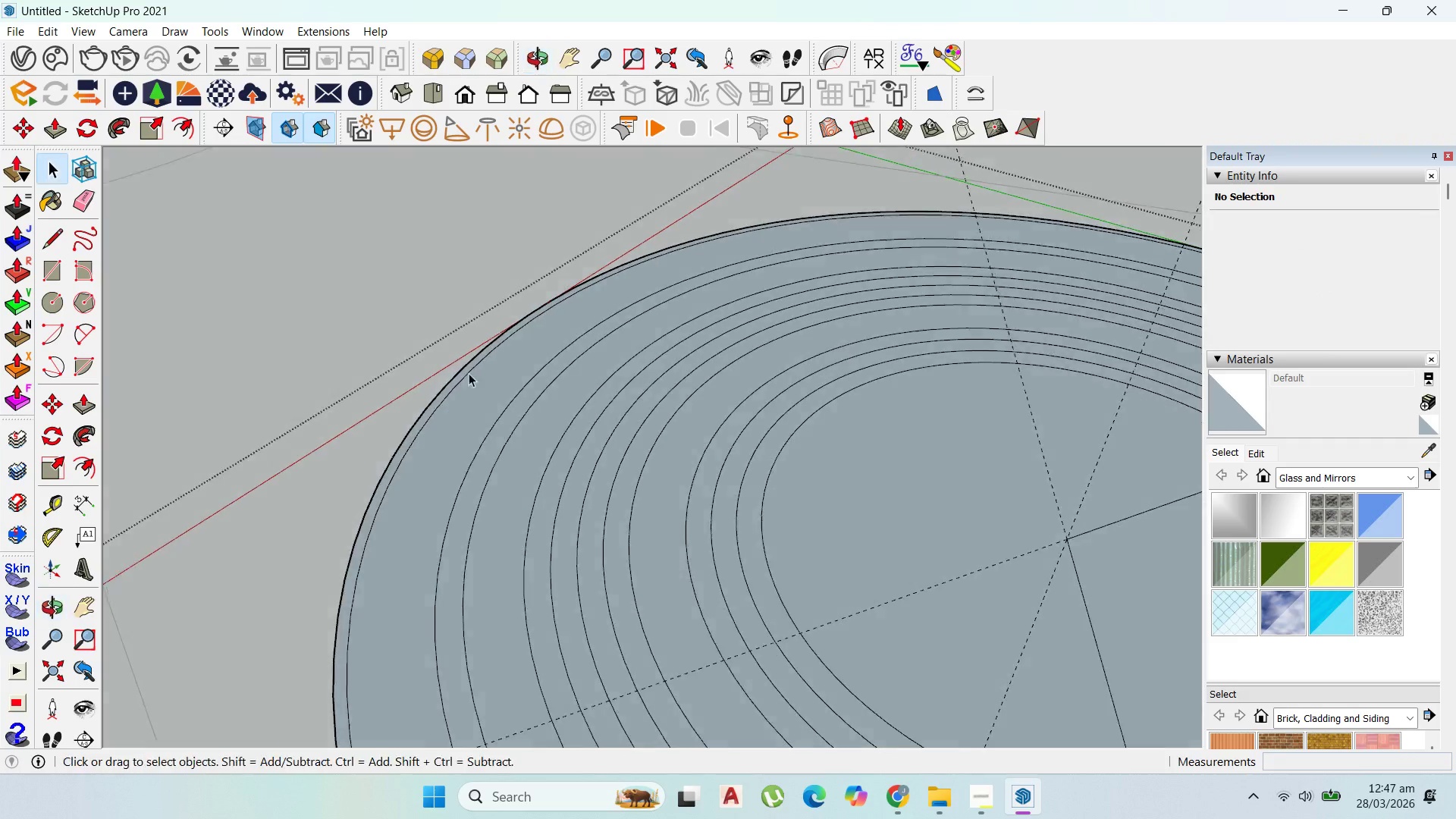 
scroll: coordinate [444, 311], scroll_direction: down, amount: 6.0
 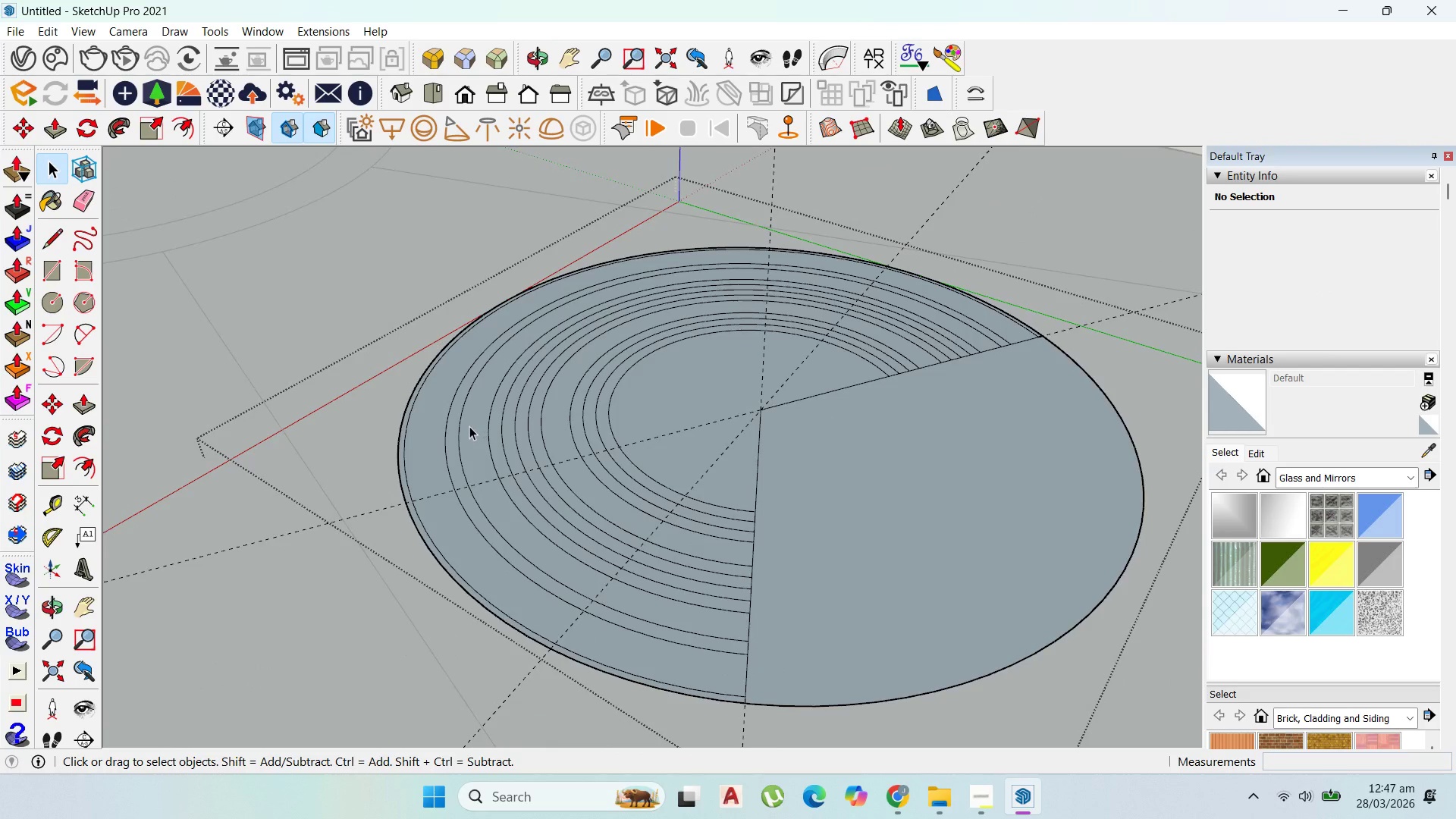 
scroll: coordinate [463, 426], scroll_direction: up, amount: 2.0
 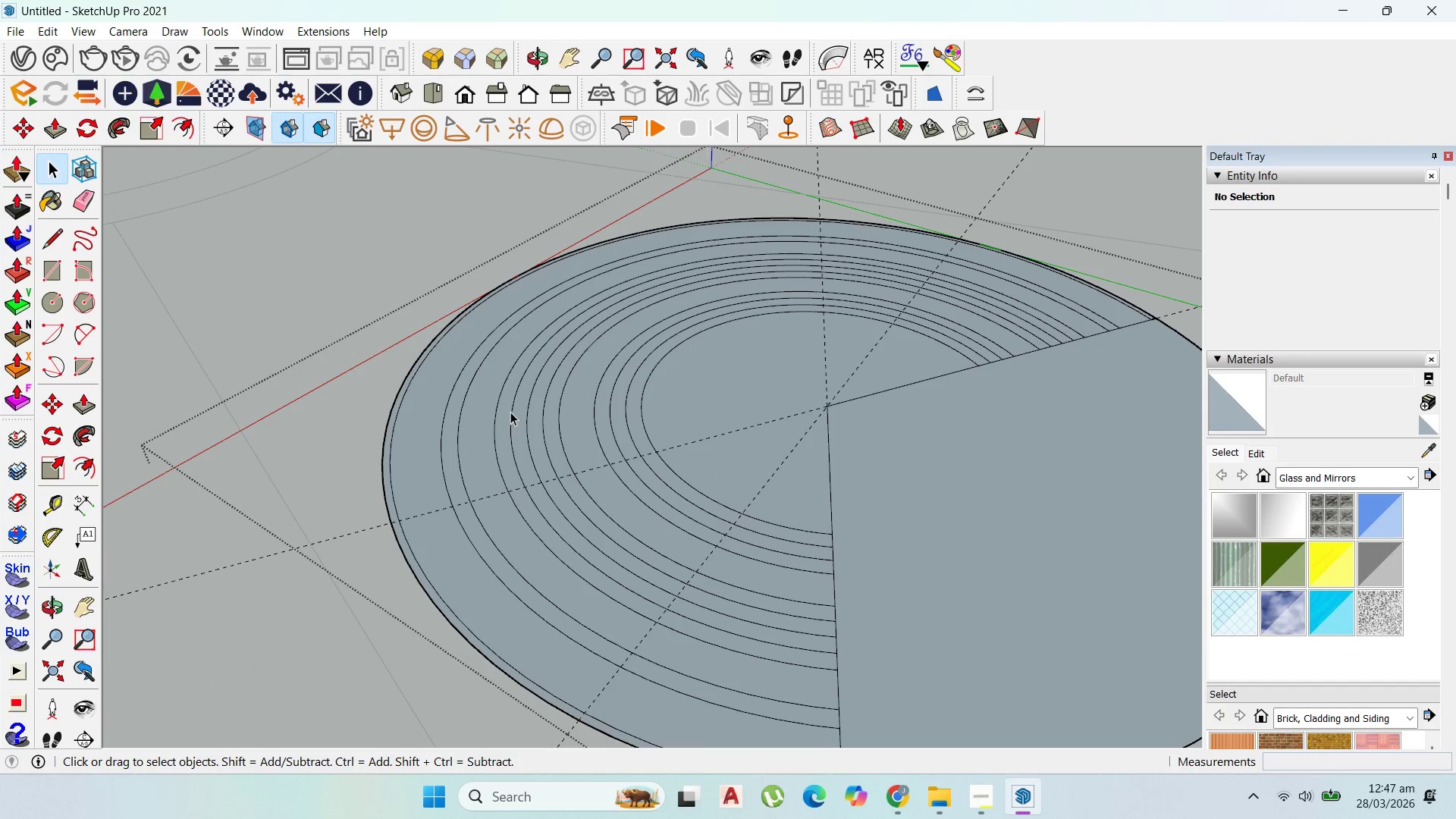 
left_click([482, 401])
 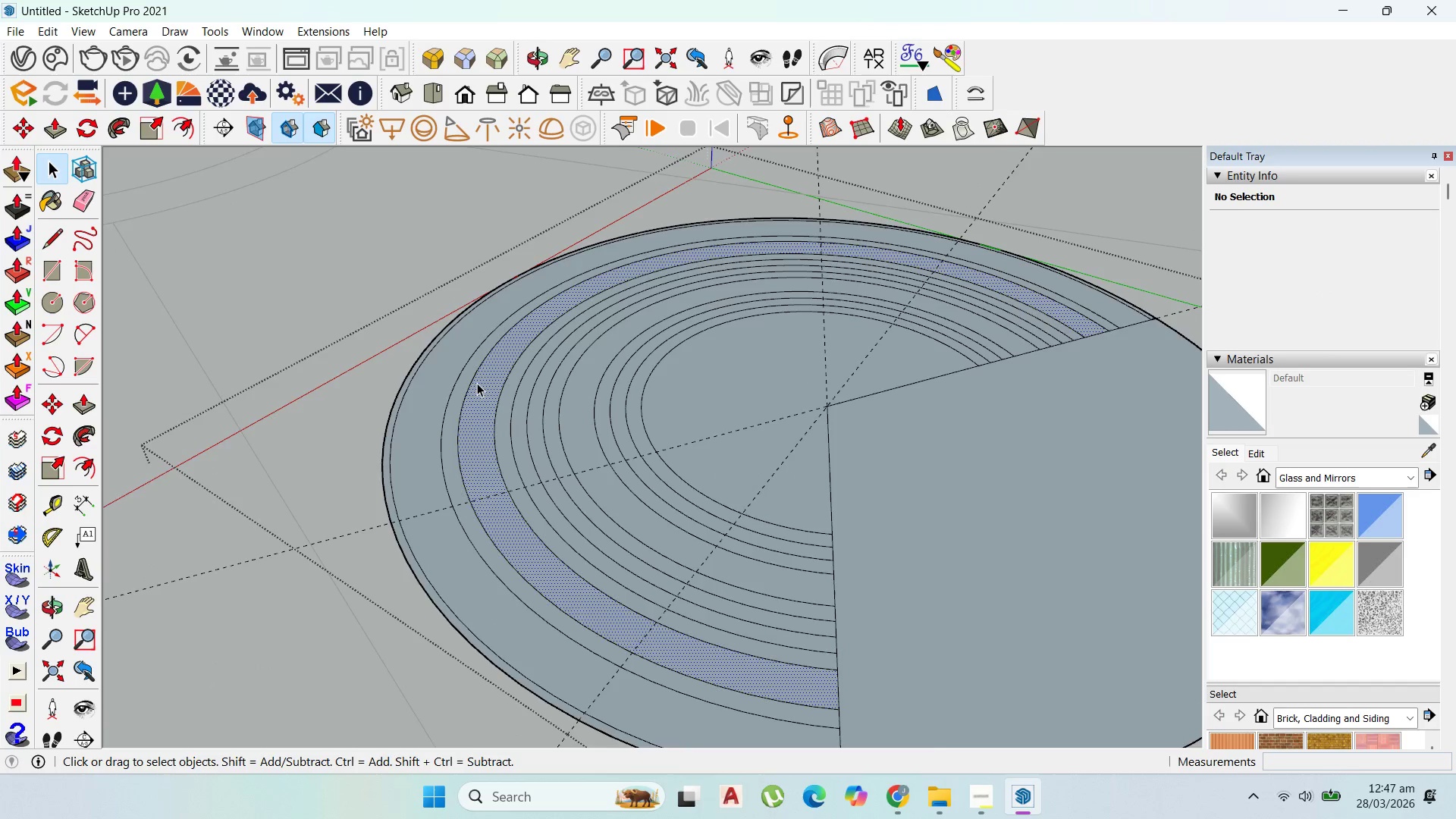 
scroll: coordinate [474, 379], scroll_direction: down, amount: 2.0
 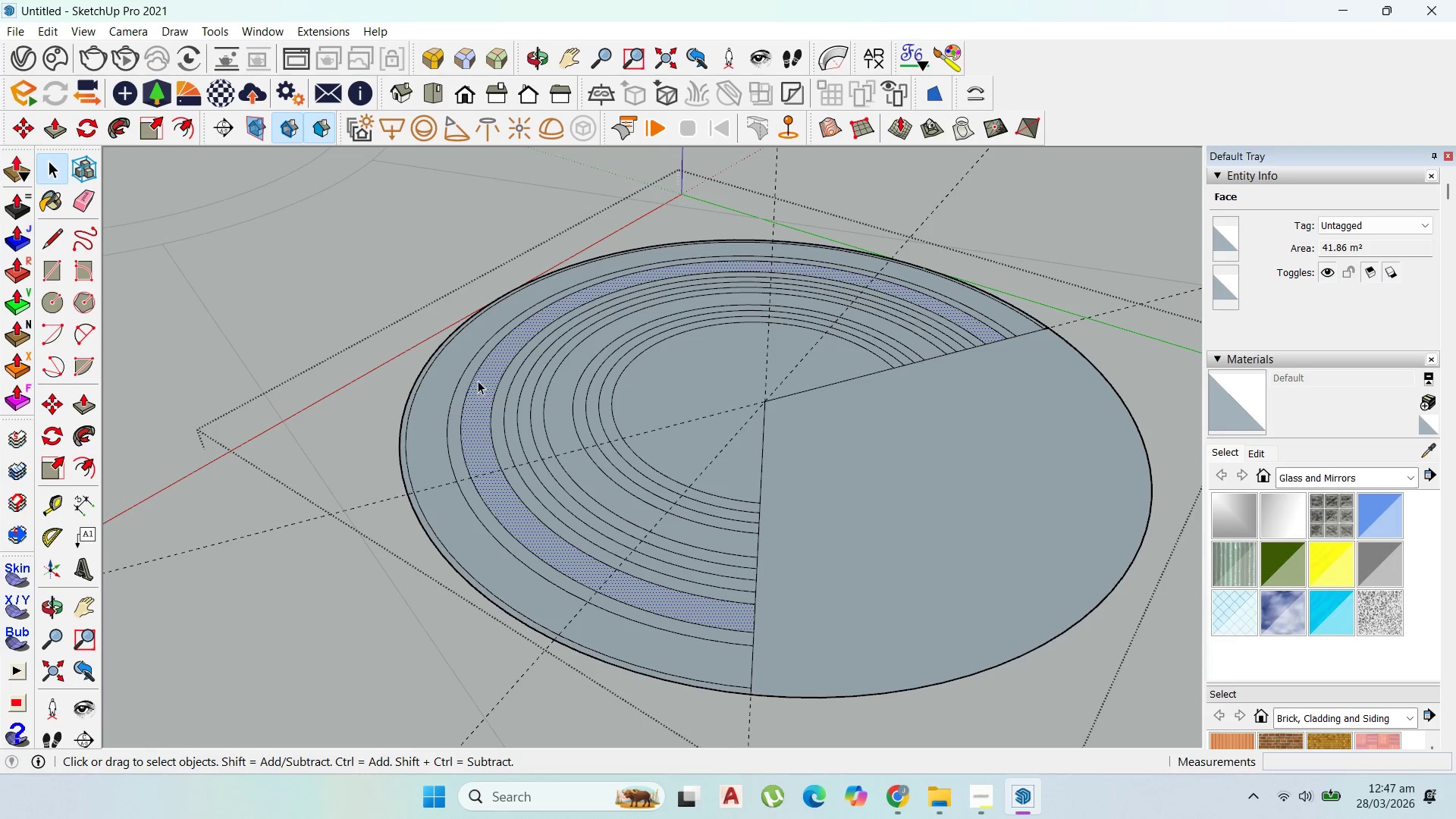 
left_click([473, 380])
 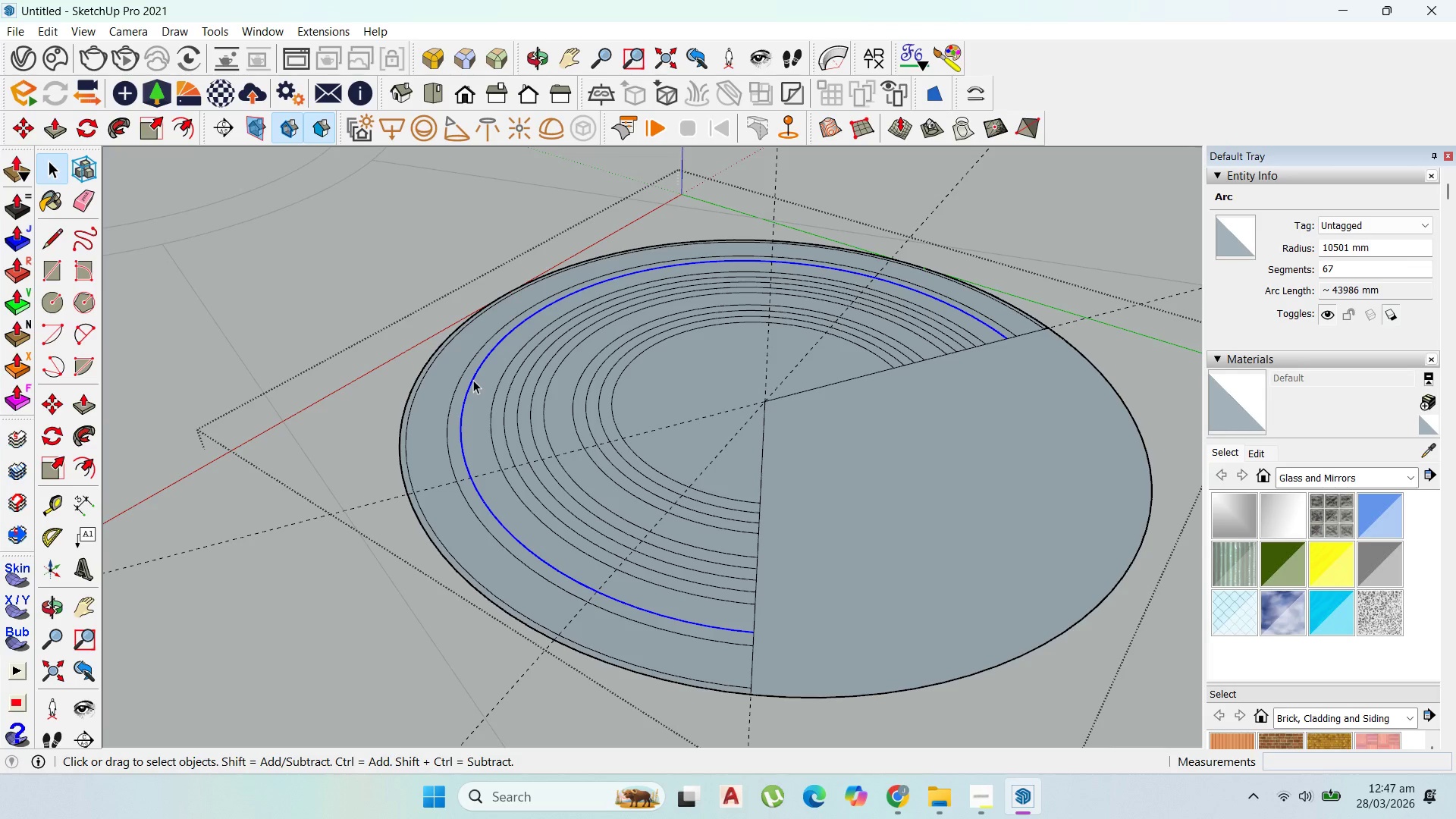 
key(P)
 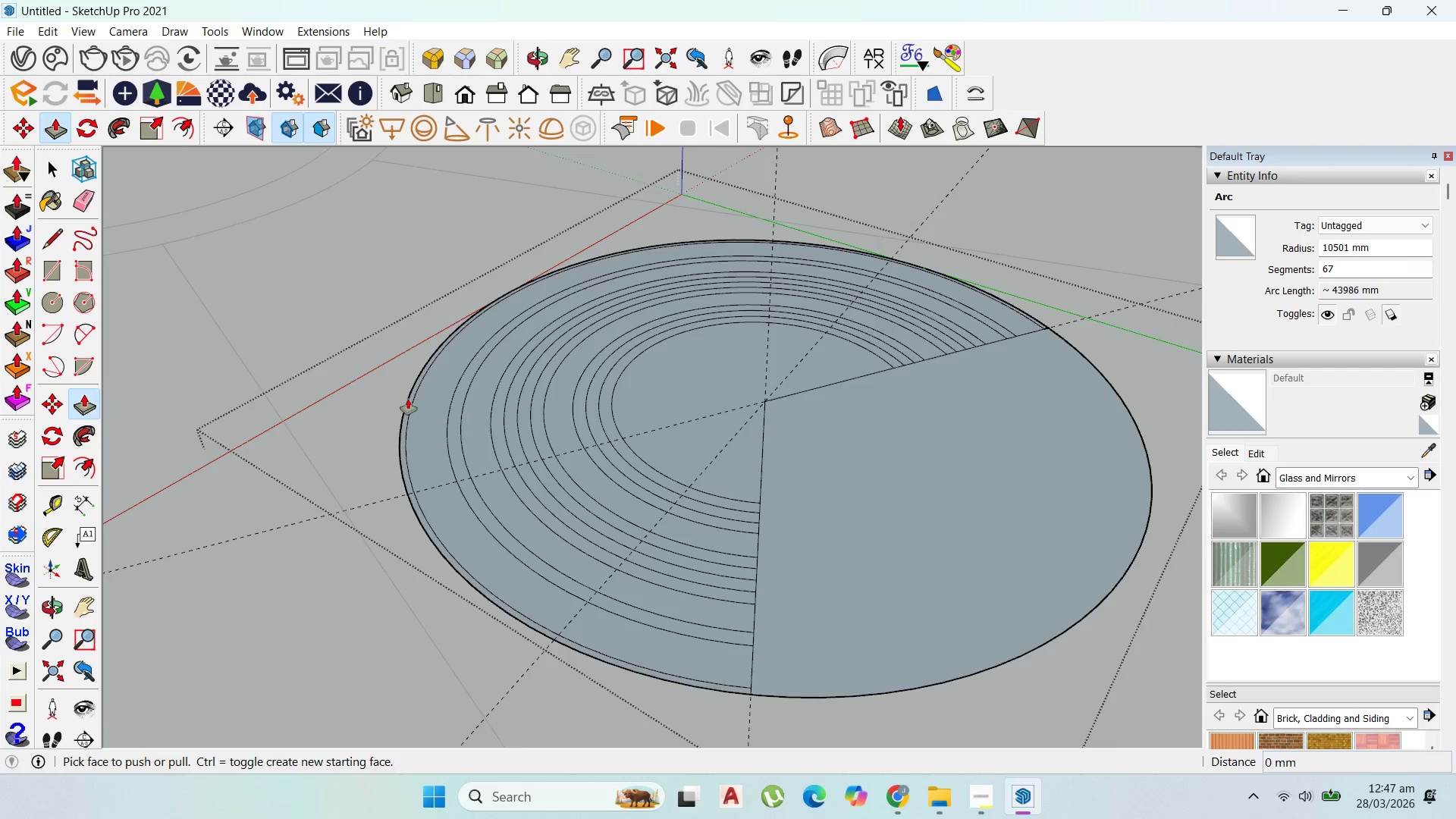 
left_click([409, 404])
 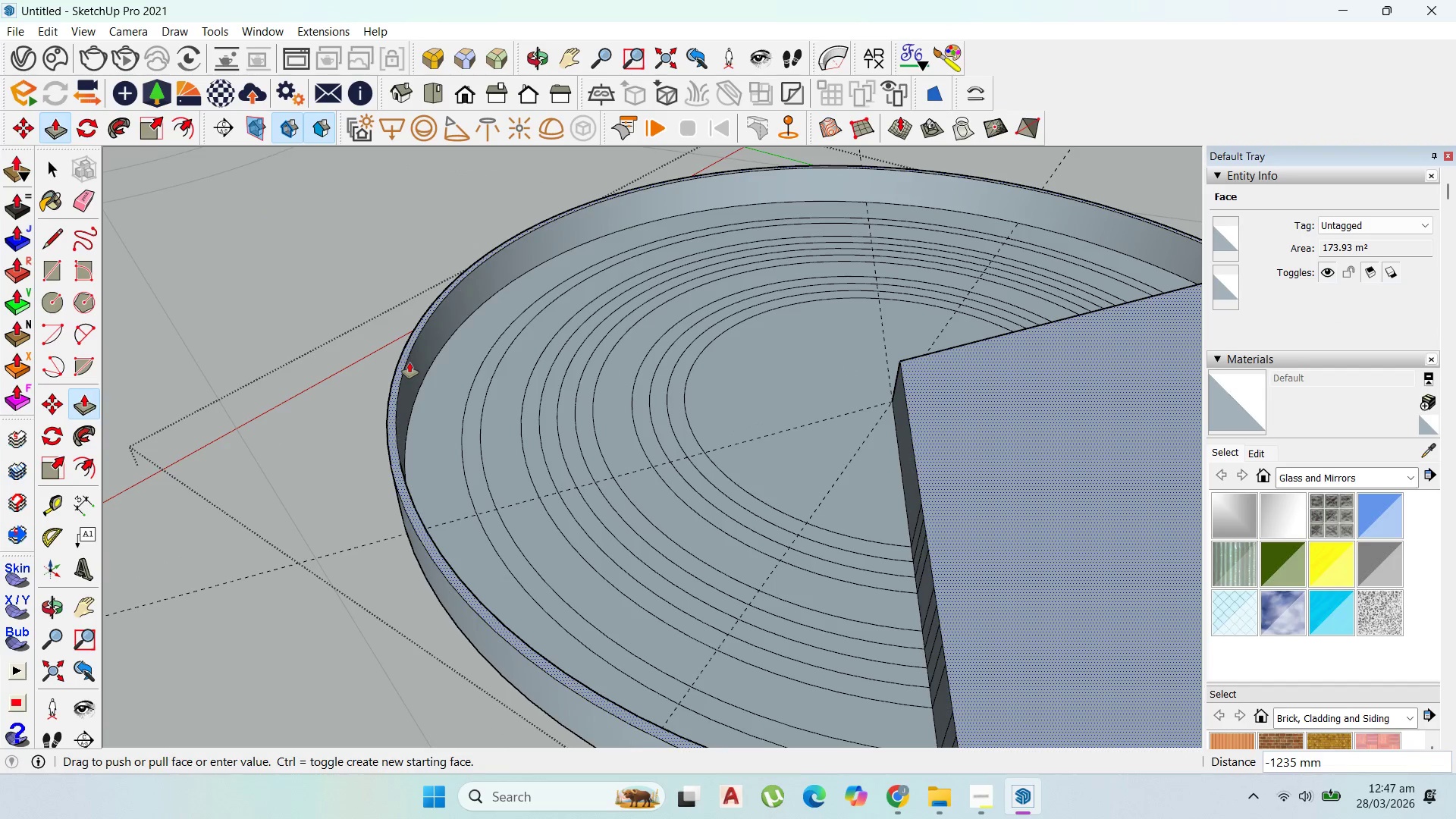 
scroll: coordinate [409, 403], scroll_direction: up, amount: 3.0
 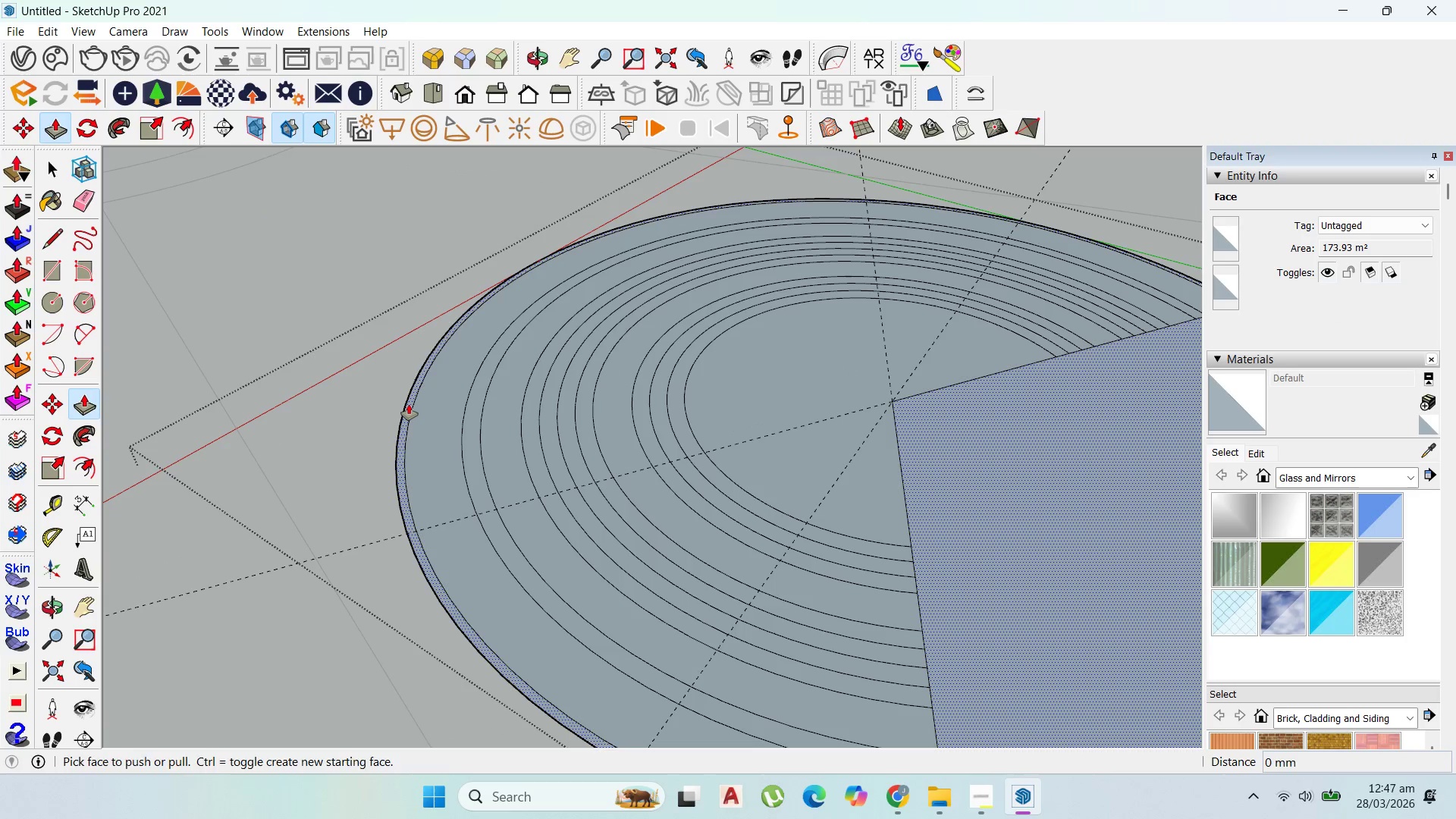 
key(Escape)
 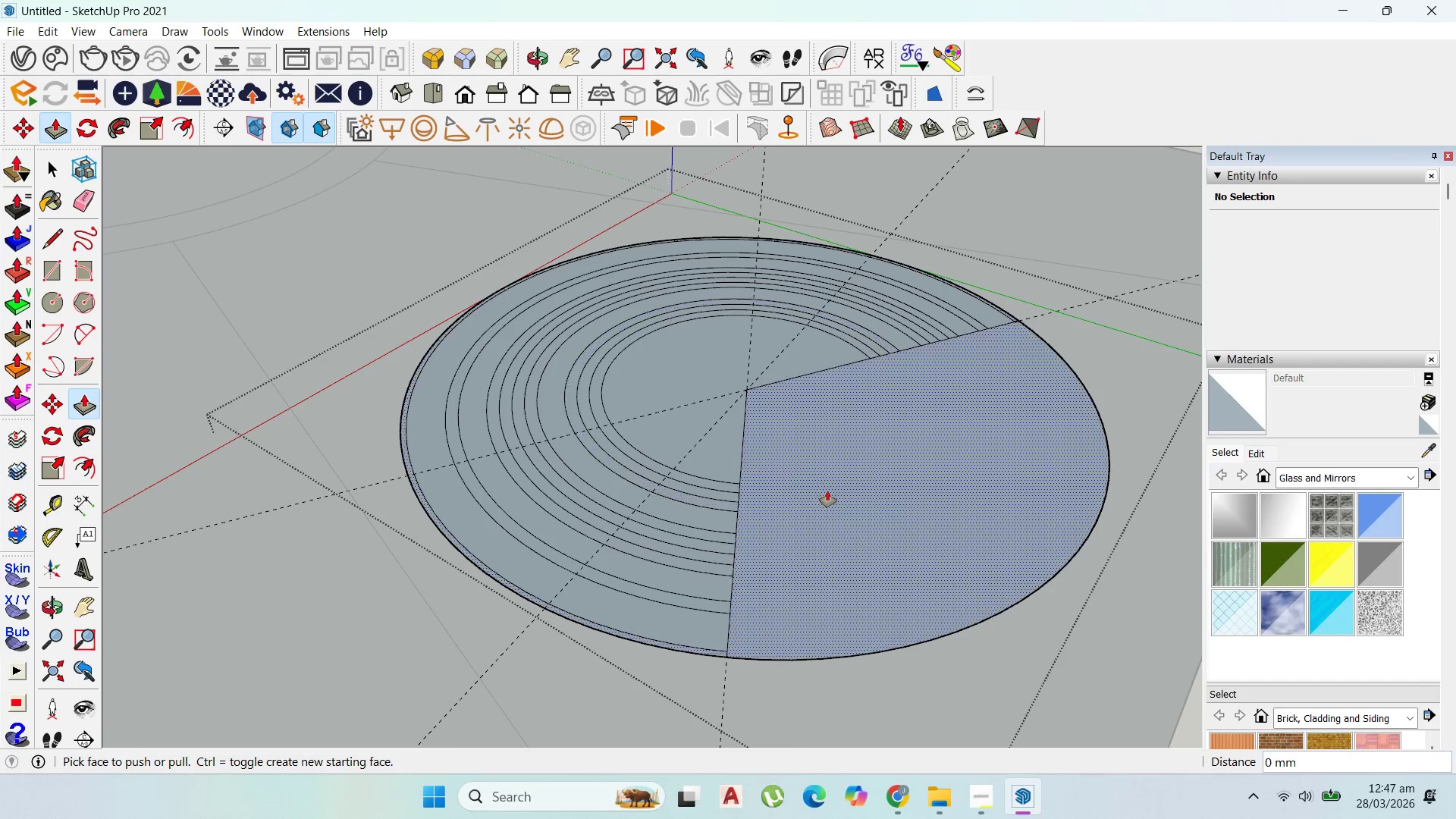 
scroll: coordinate [410, 362], scroll_direction: down, amount: 4.0
 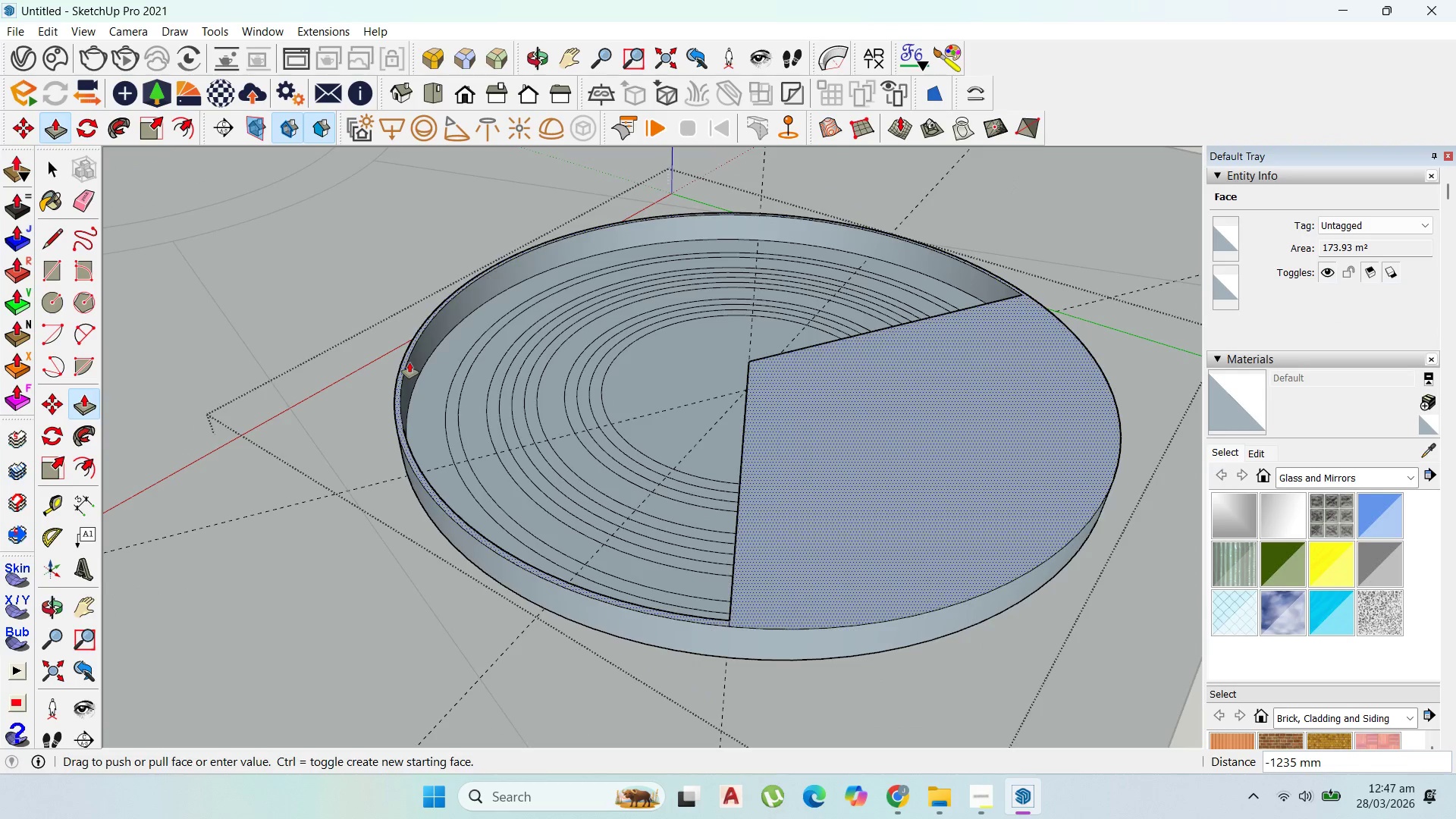 
scroll: coordinate [1037, 289], scroll_direction: up, amount: 24.0
 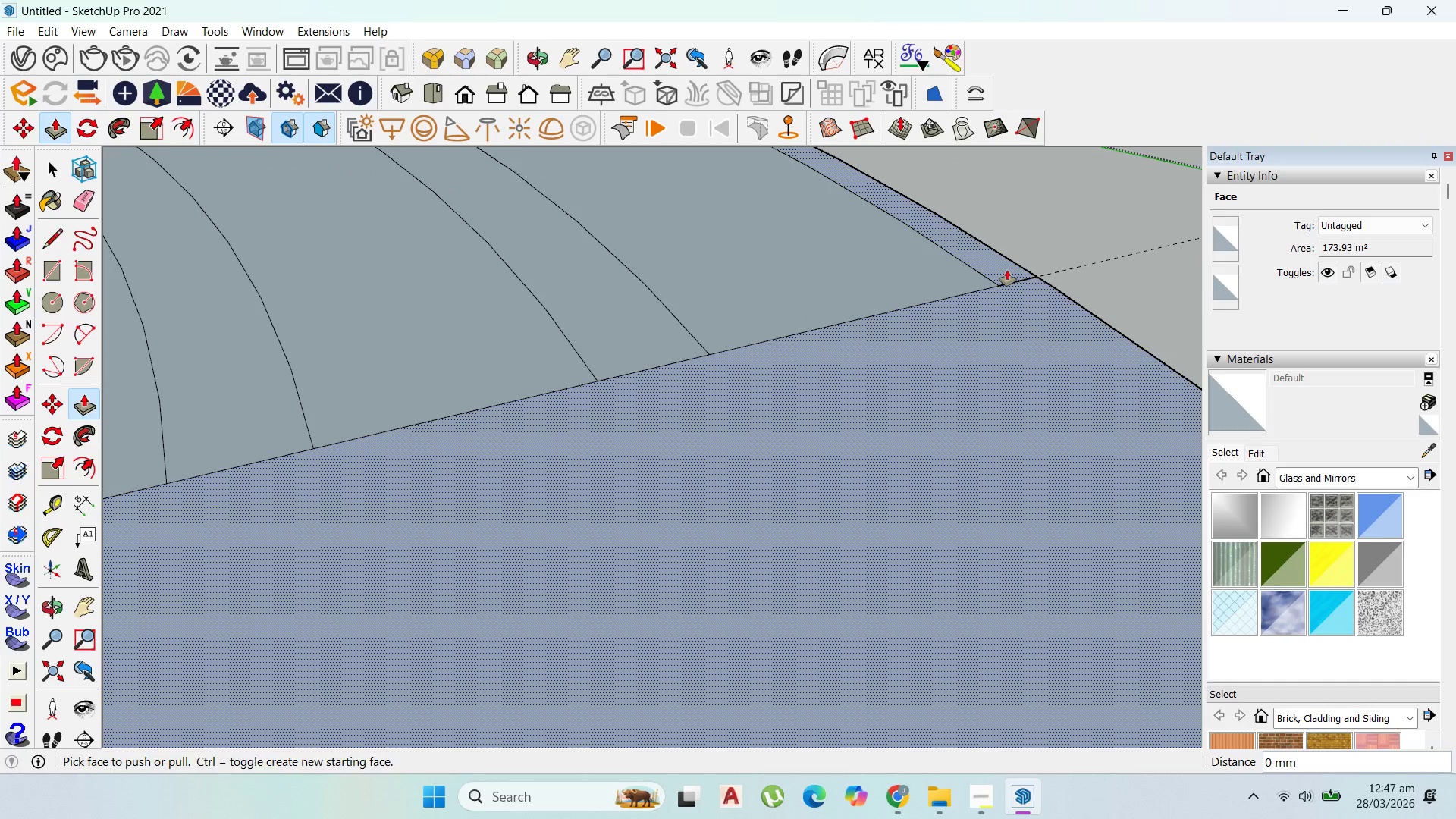 
left_click([1007, 270])
 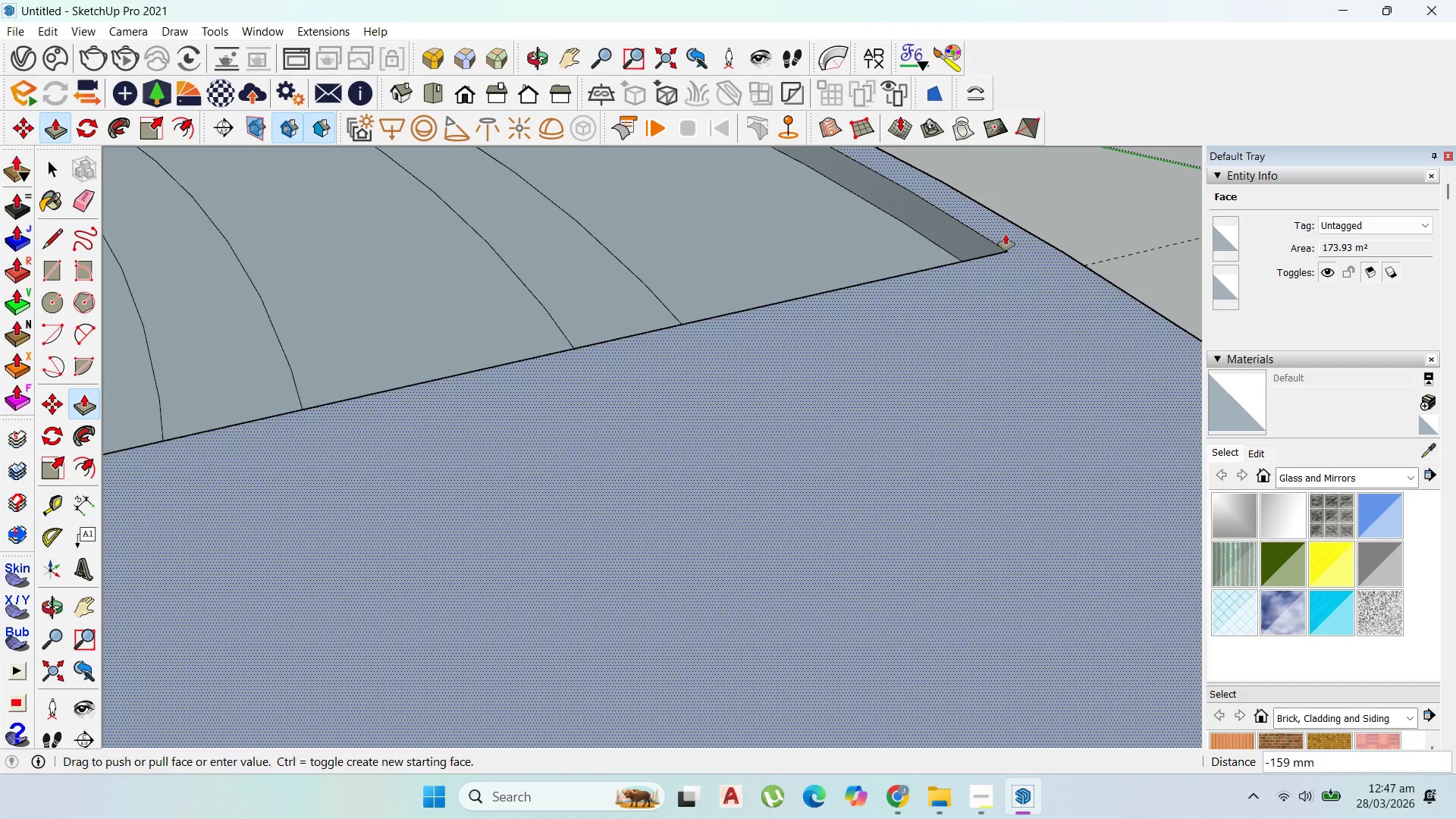 
key(Escape)
 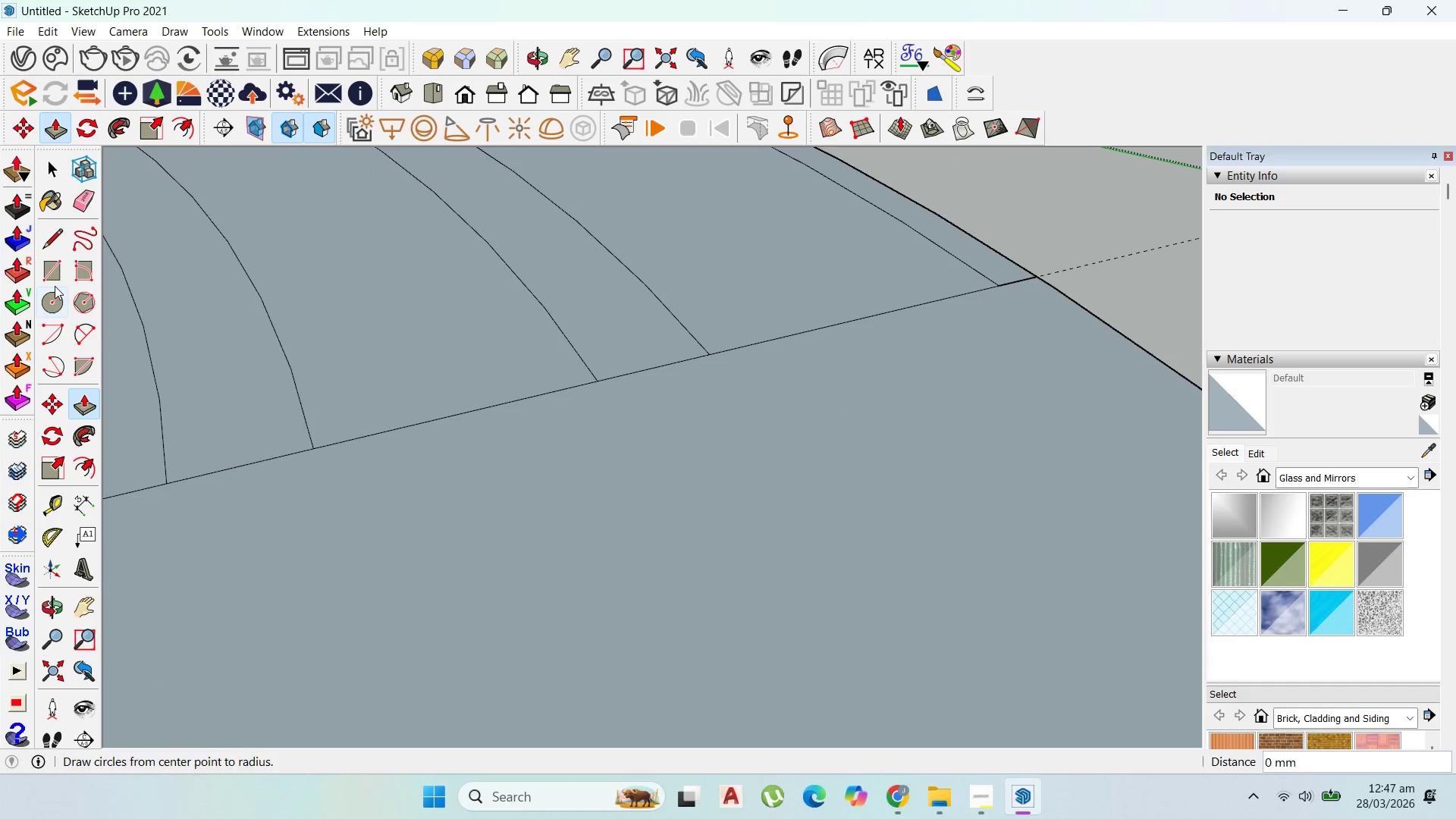 
left_click([53, 236])
 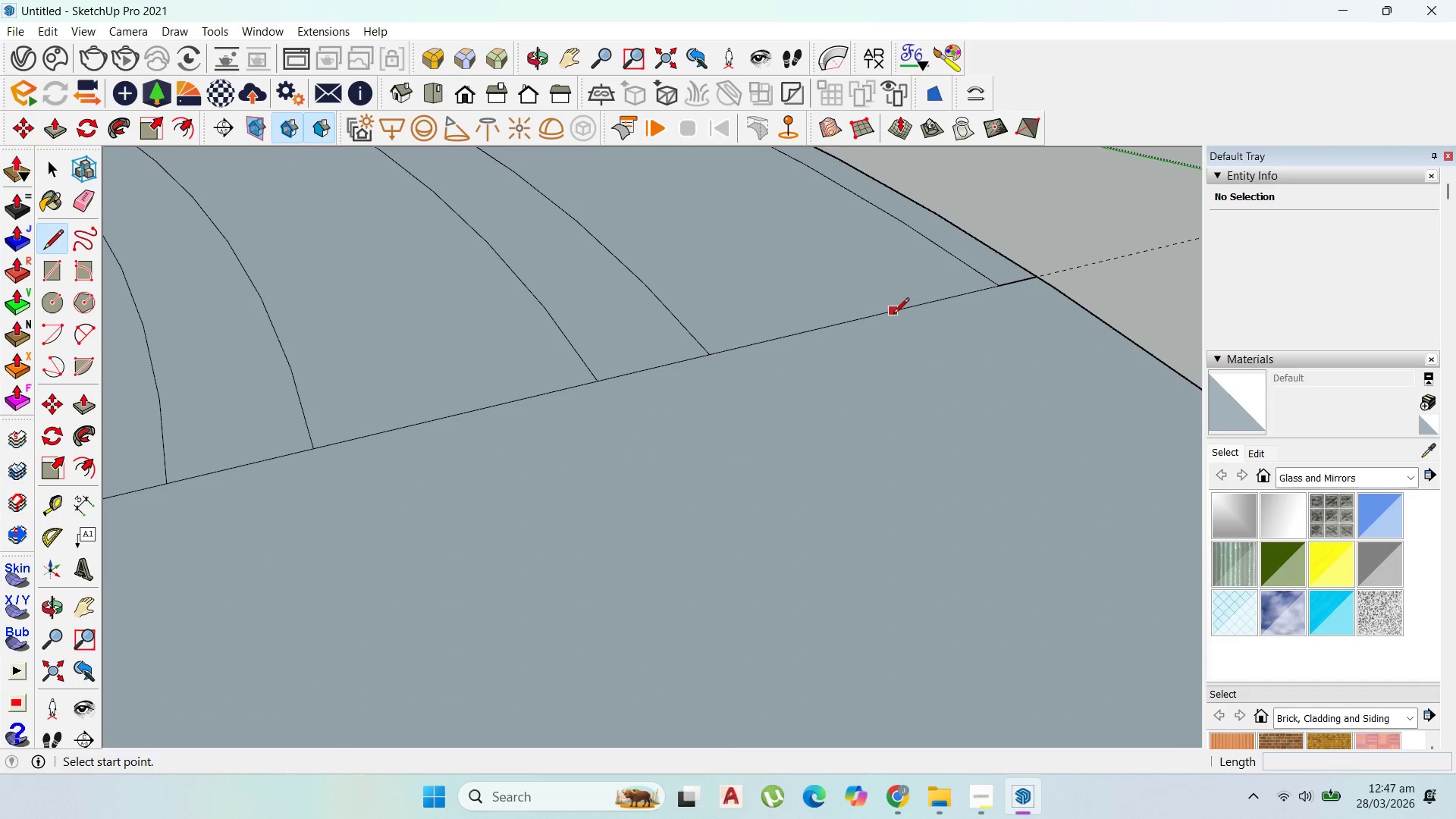 
left_click_drag(start_coordinate=[894, 315], to_coordinate=[902, 311])
 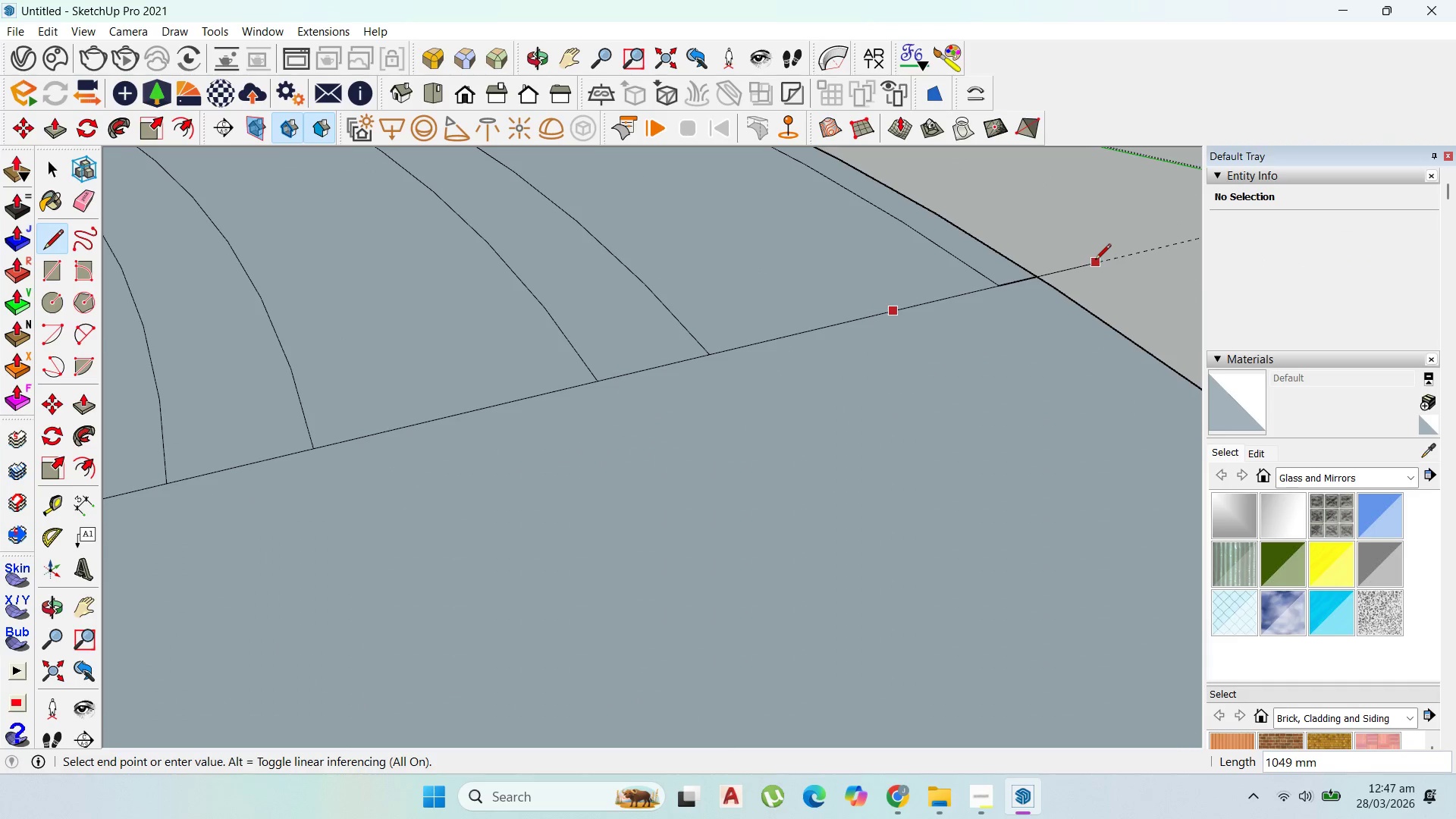 
left_click([1095, 261])
 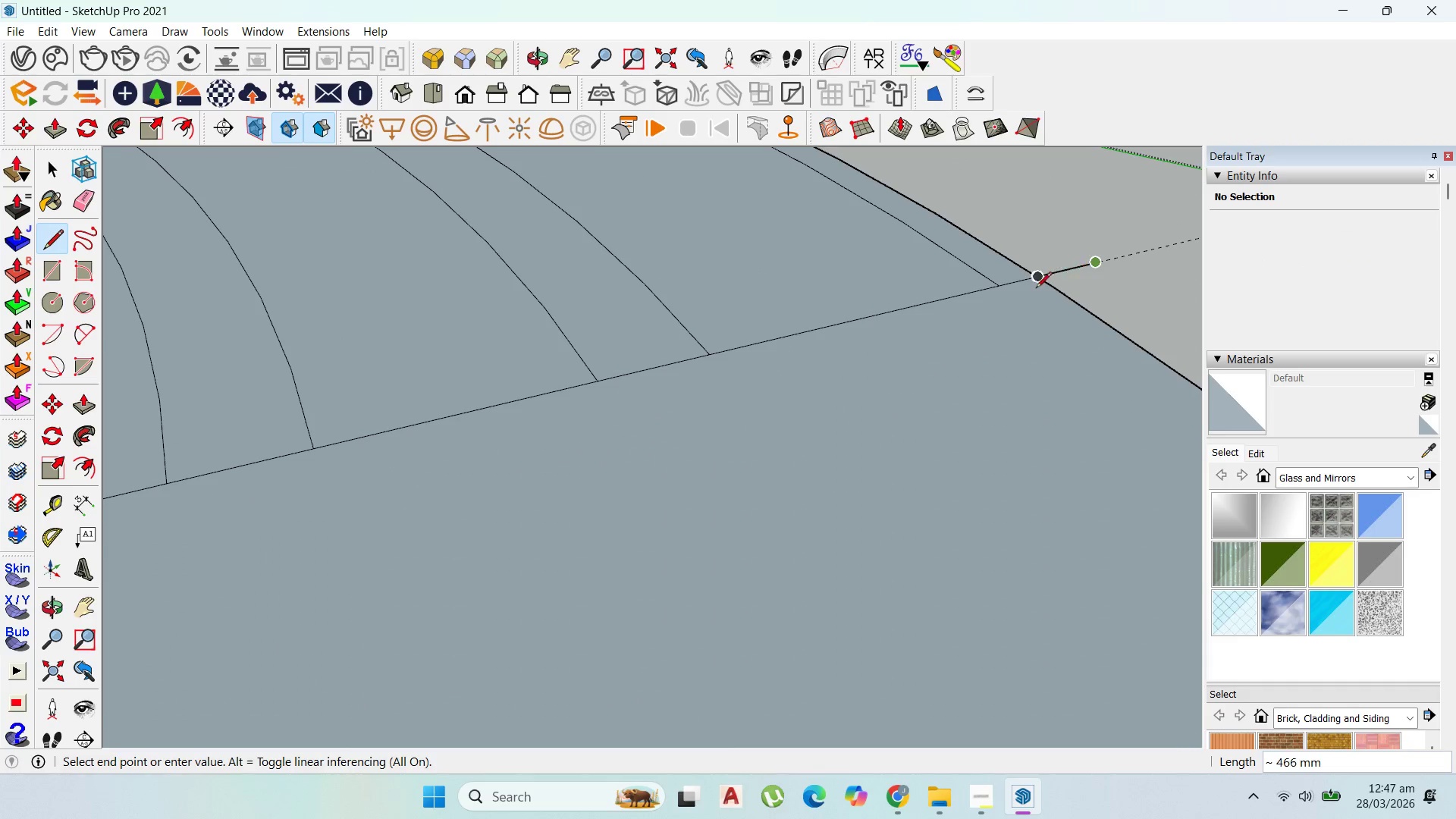 
scroll: coordinate [943, 247], scroll_direction: down, amount: 25.0
 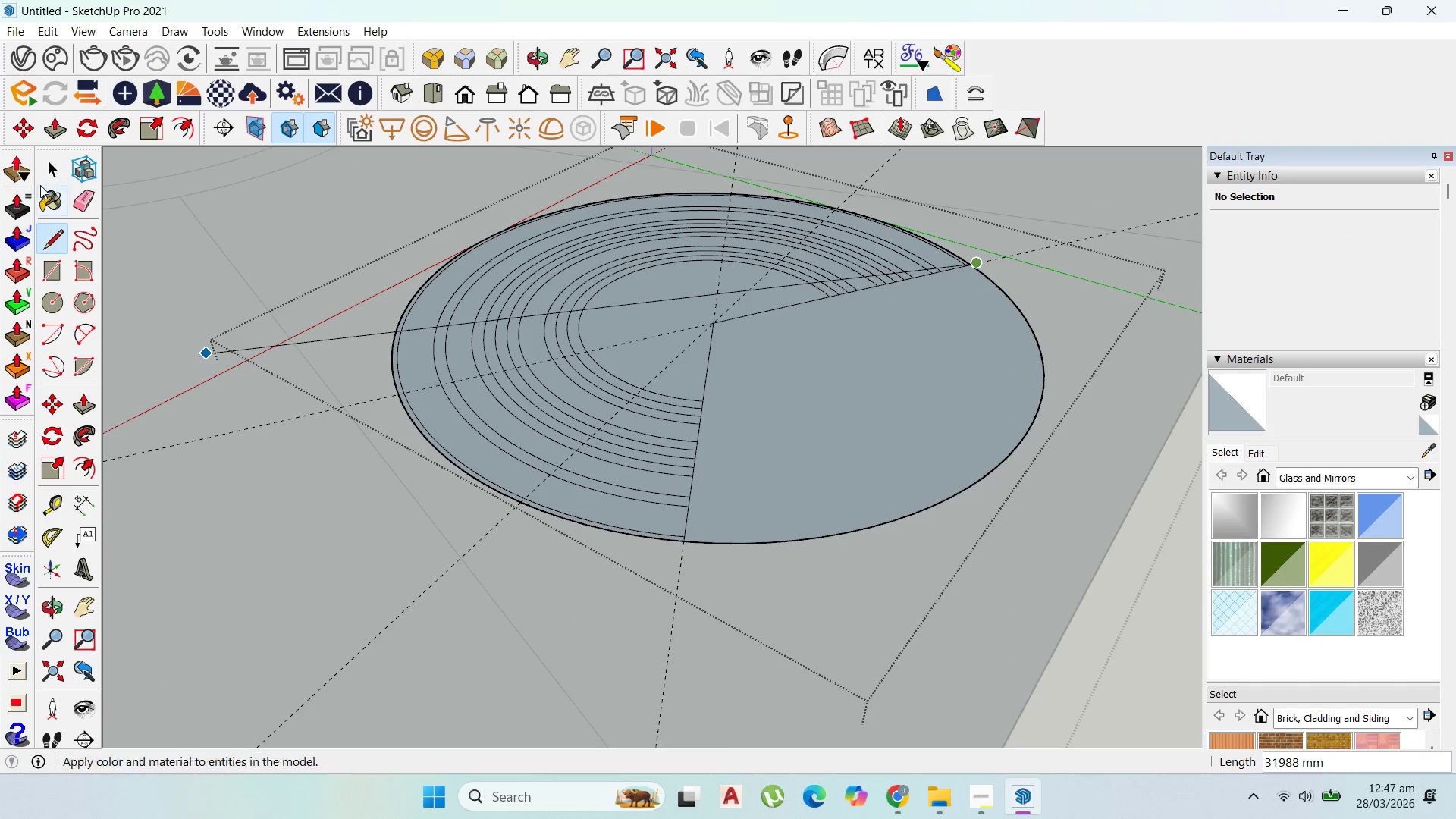 
left_click([54, 165])
 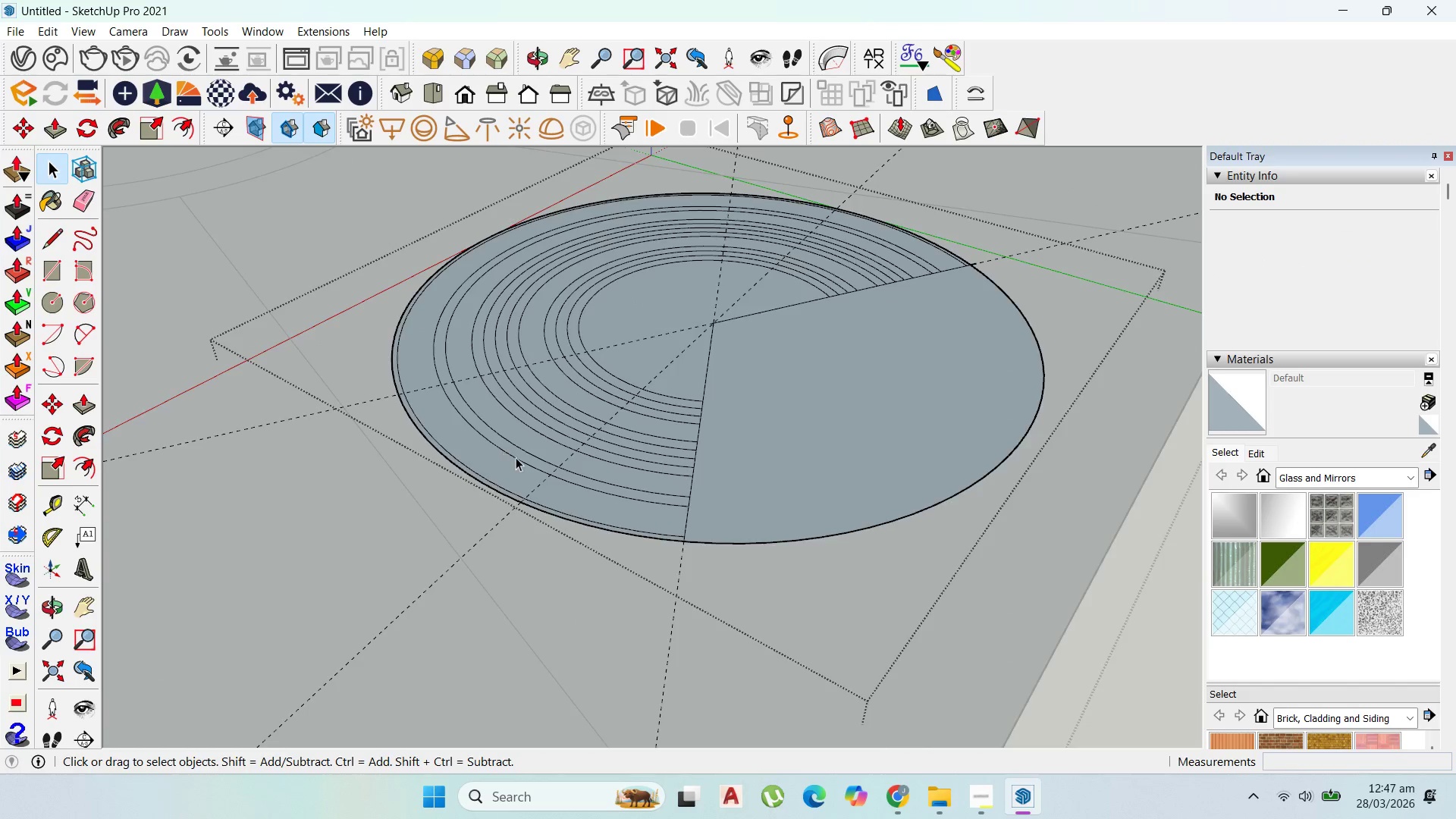 
scroll: coordinate [458, 475], scroll_direction: up, amount: 8.0
 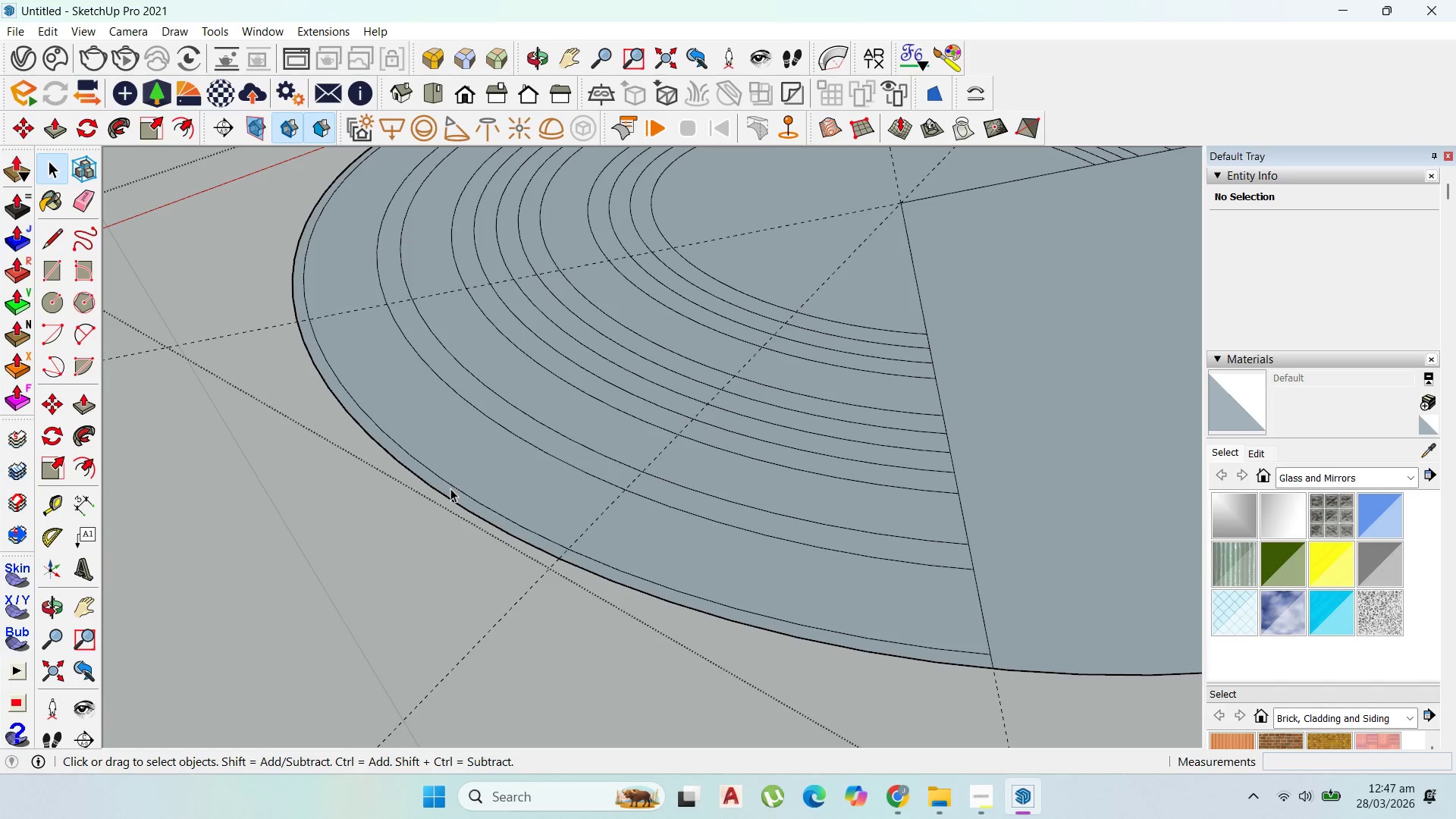 
double_click([450, 488])
 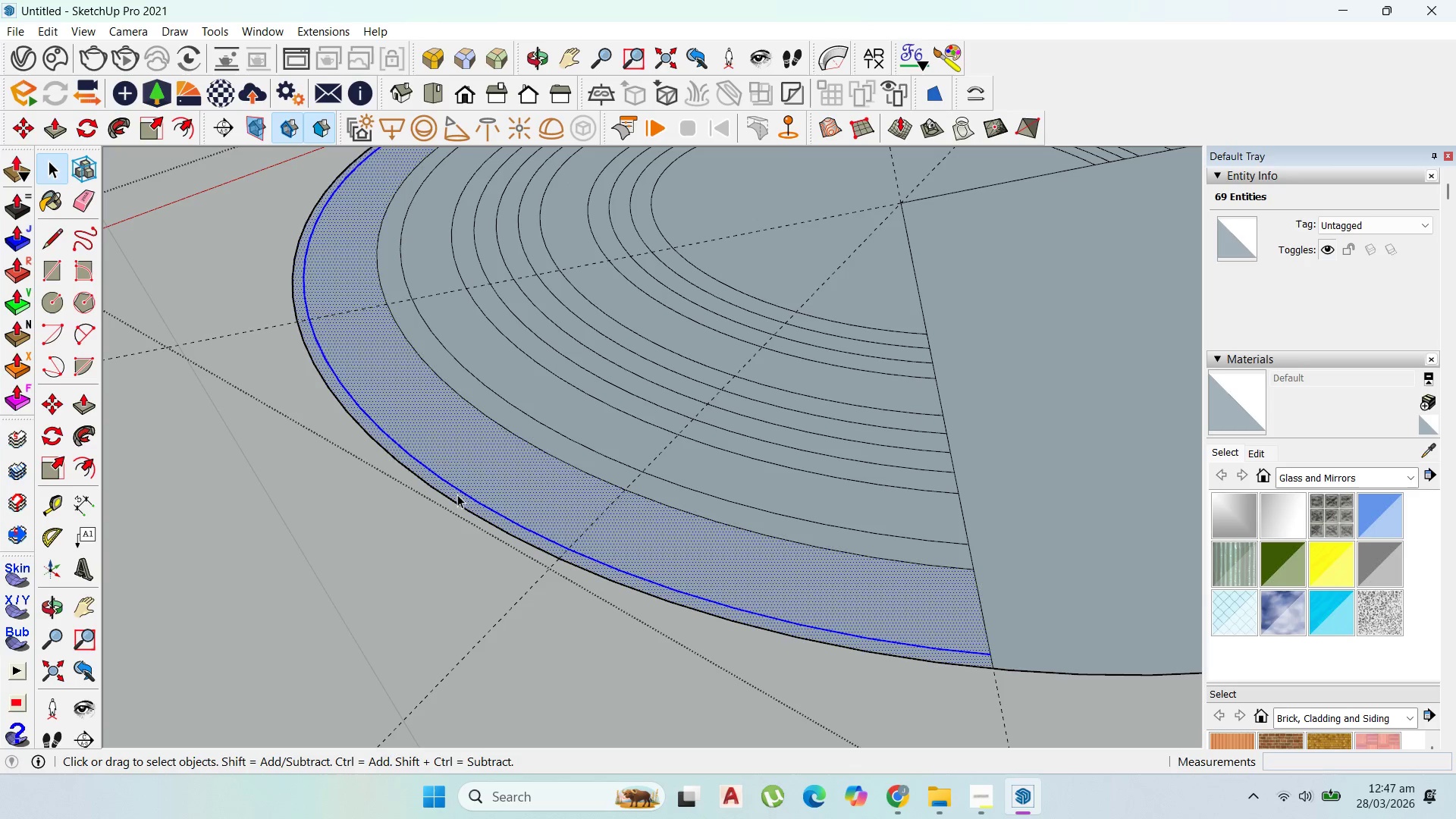 
double_click([457, 494])
 